 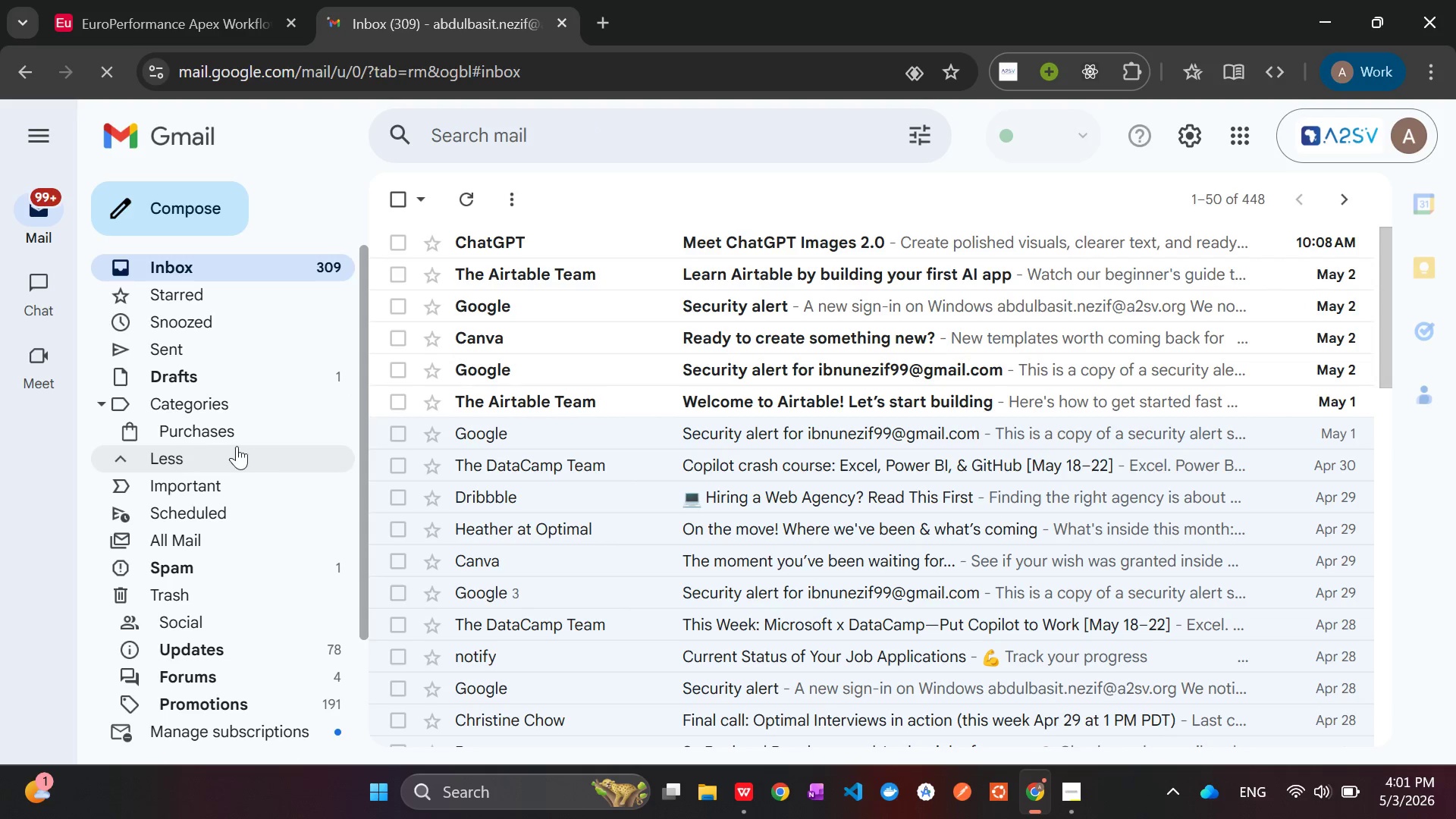 
left_click([208, 567])
 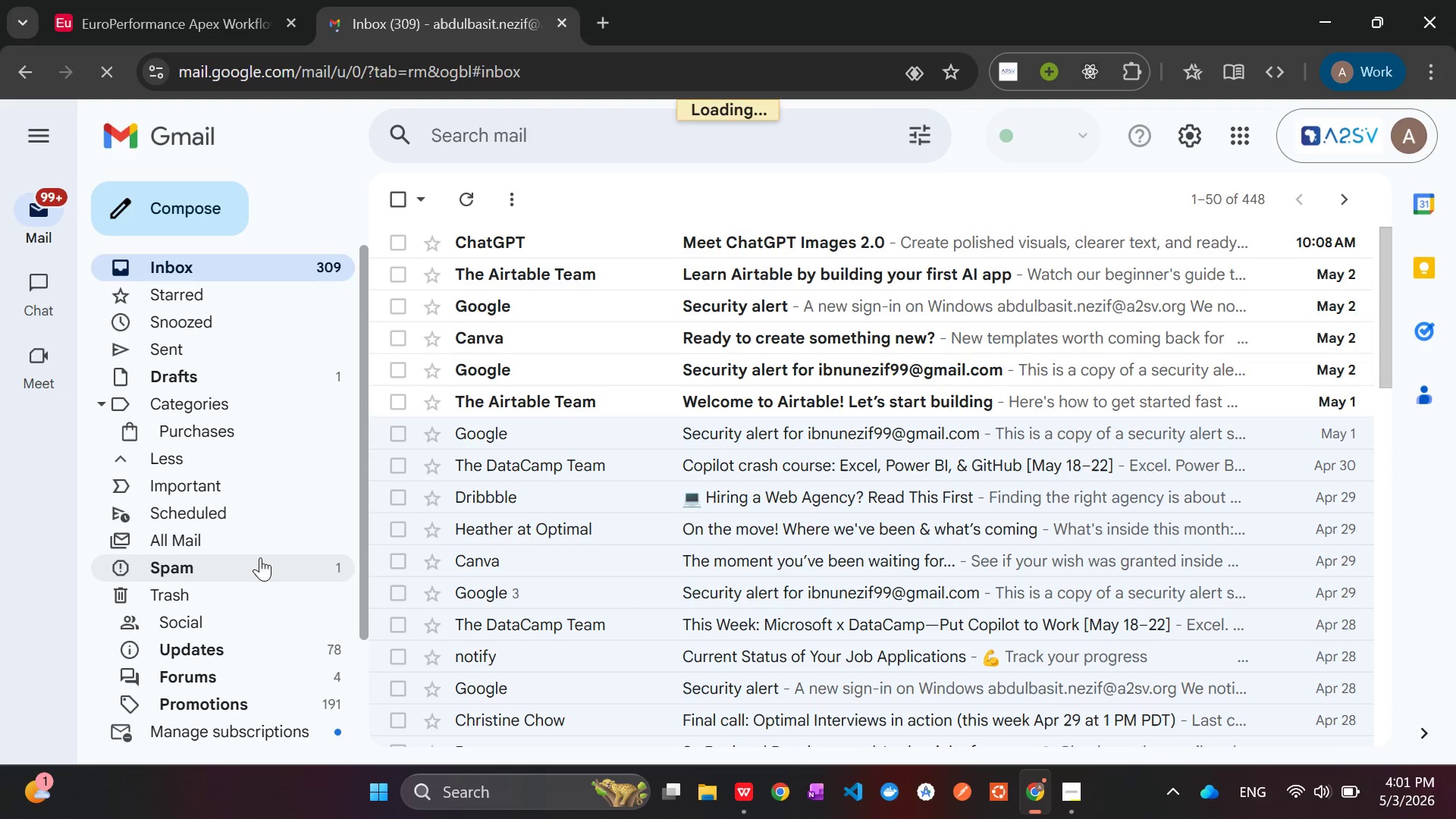 
wait(6.06)
 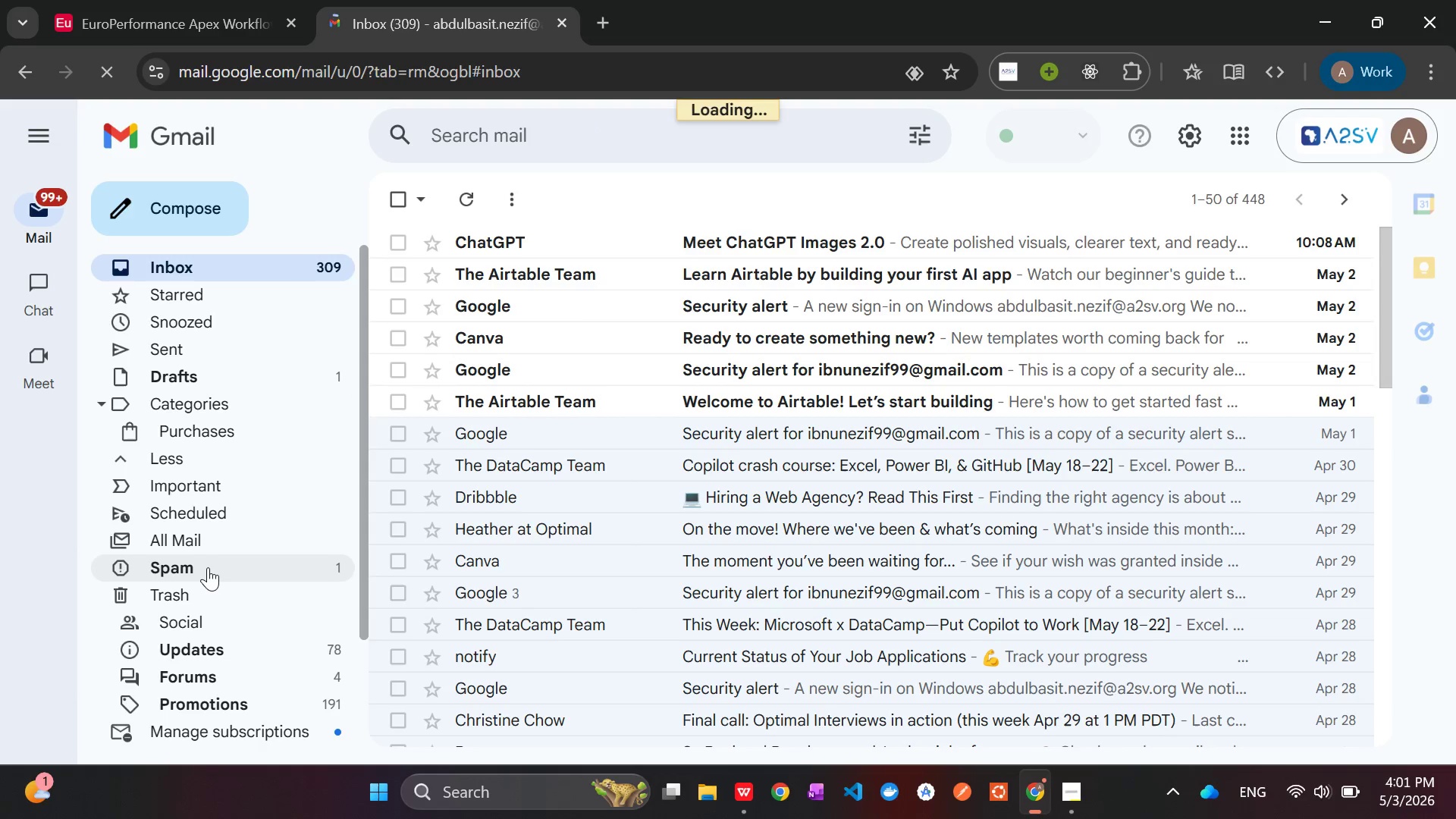 
left_click([199, 0])
 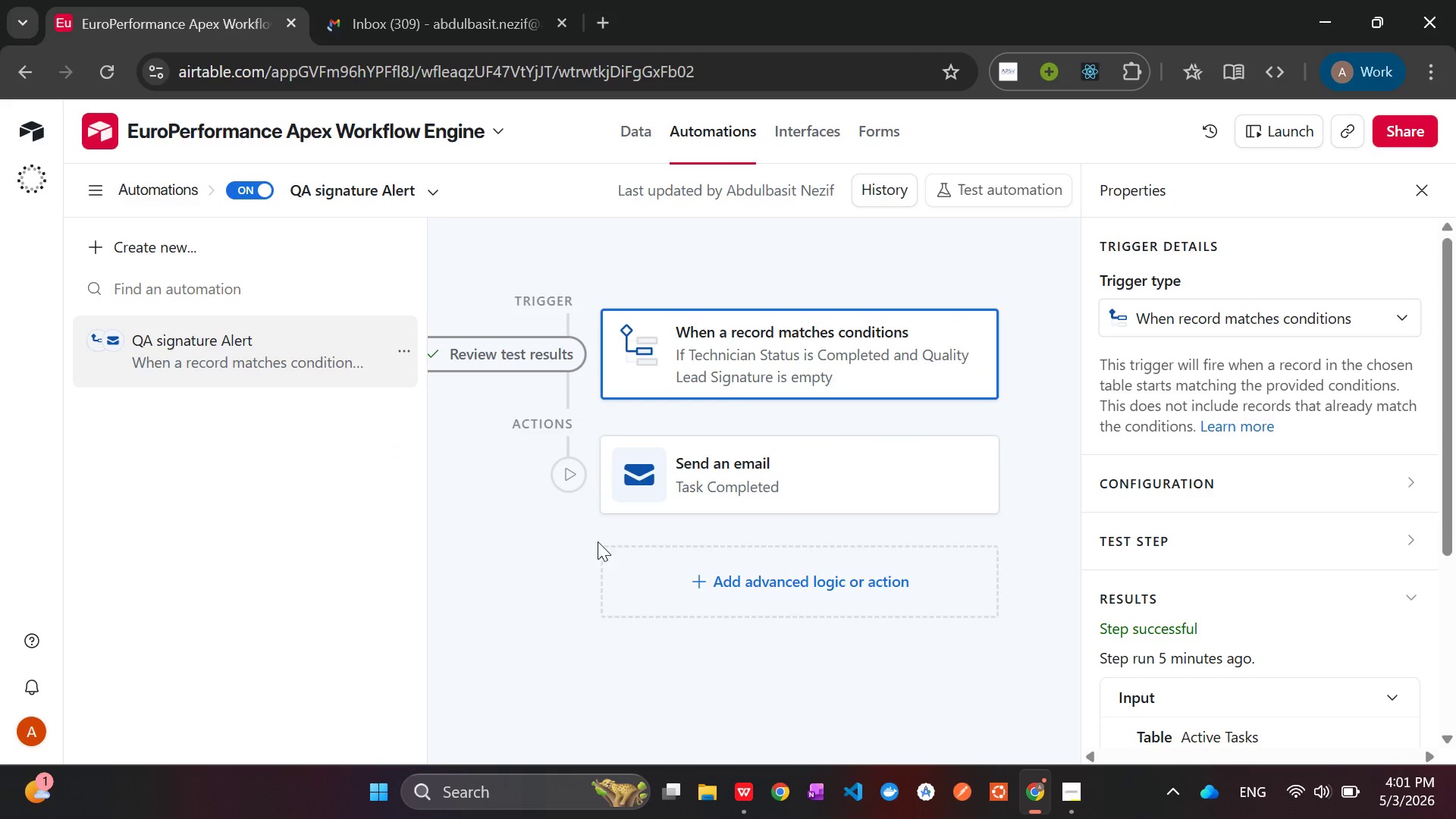 
left_click([447, 0])
 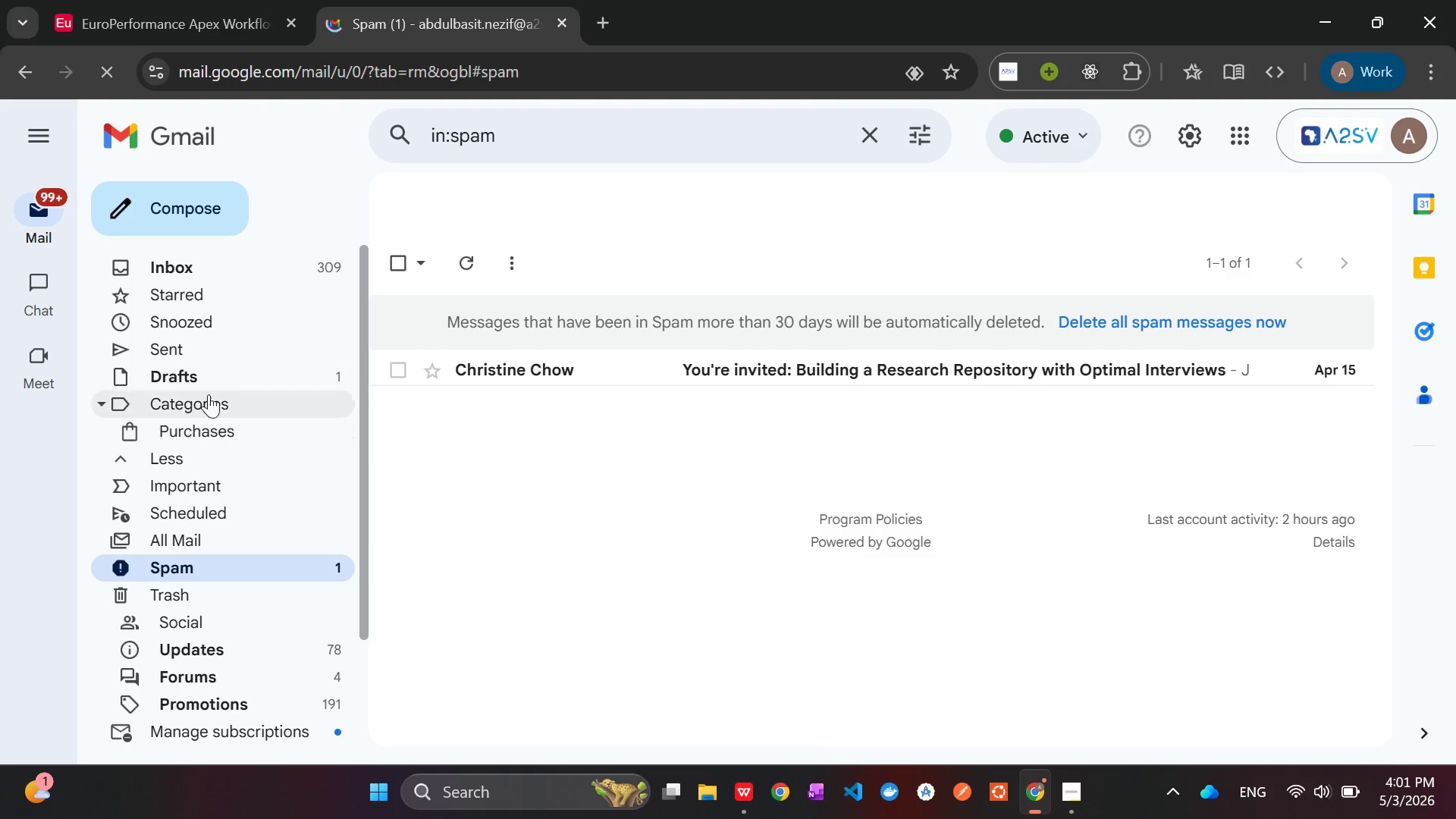 
wait(9.75)
 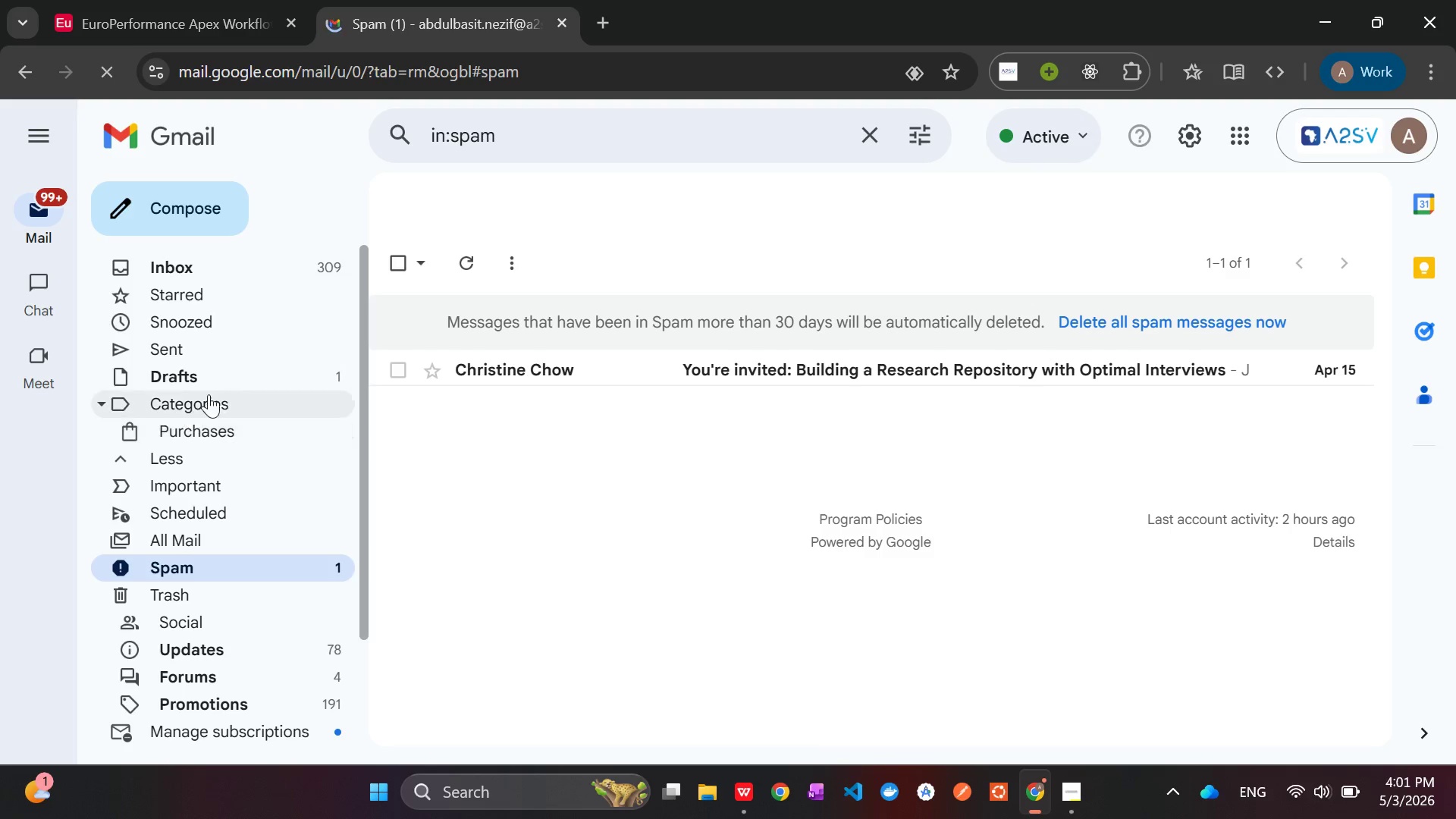 
left_click([218, 645])
 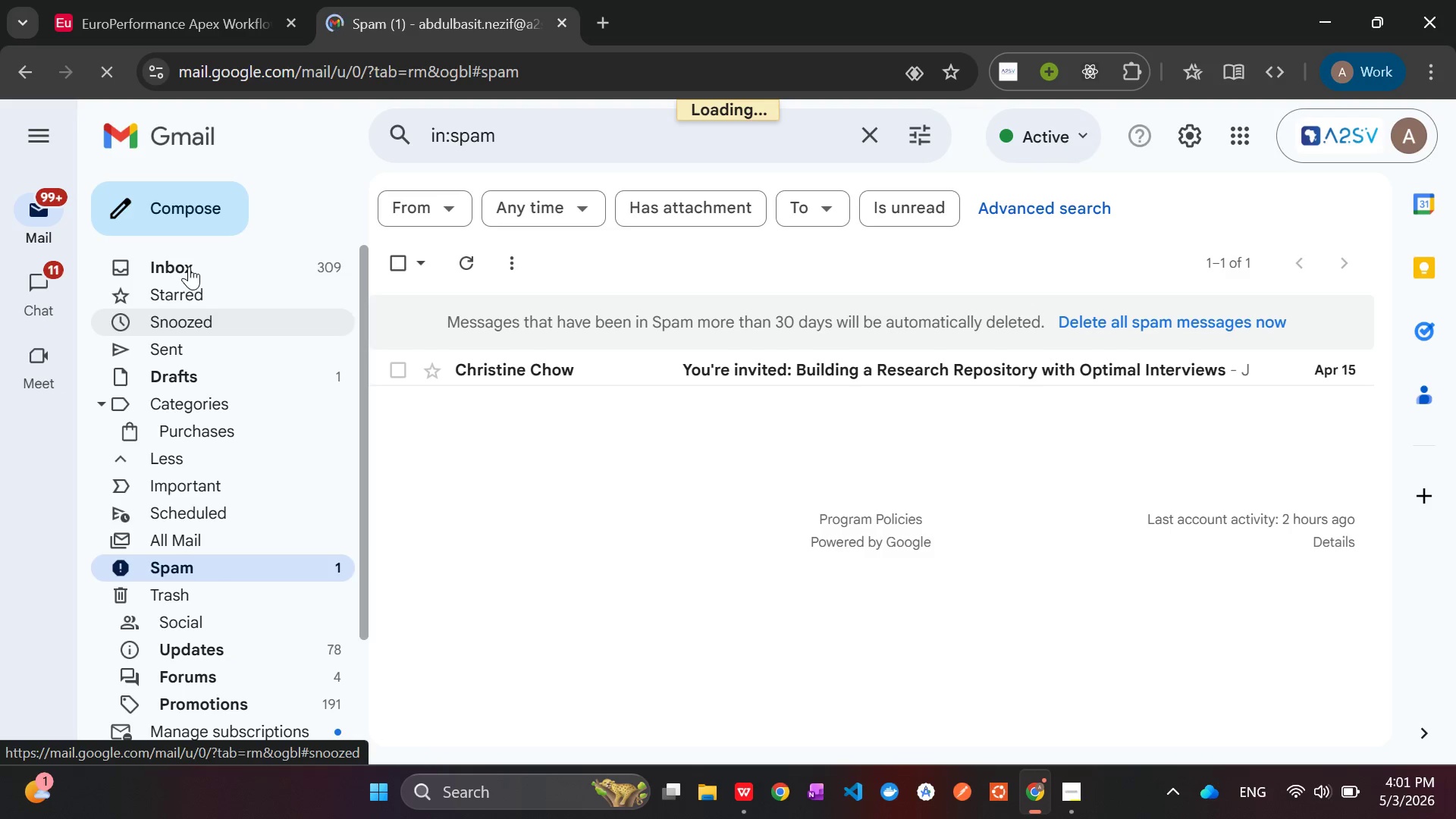 
left_click([188, 264])
 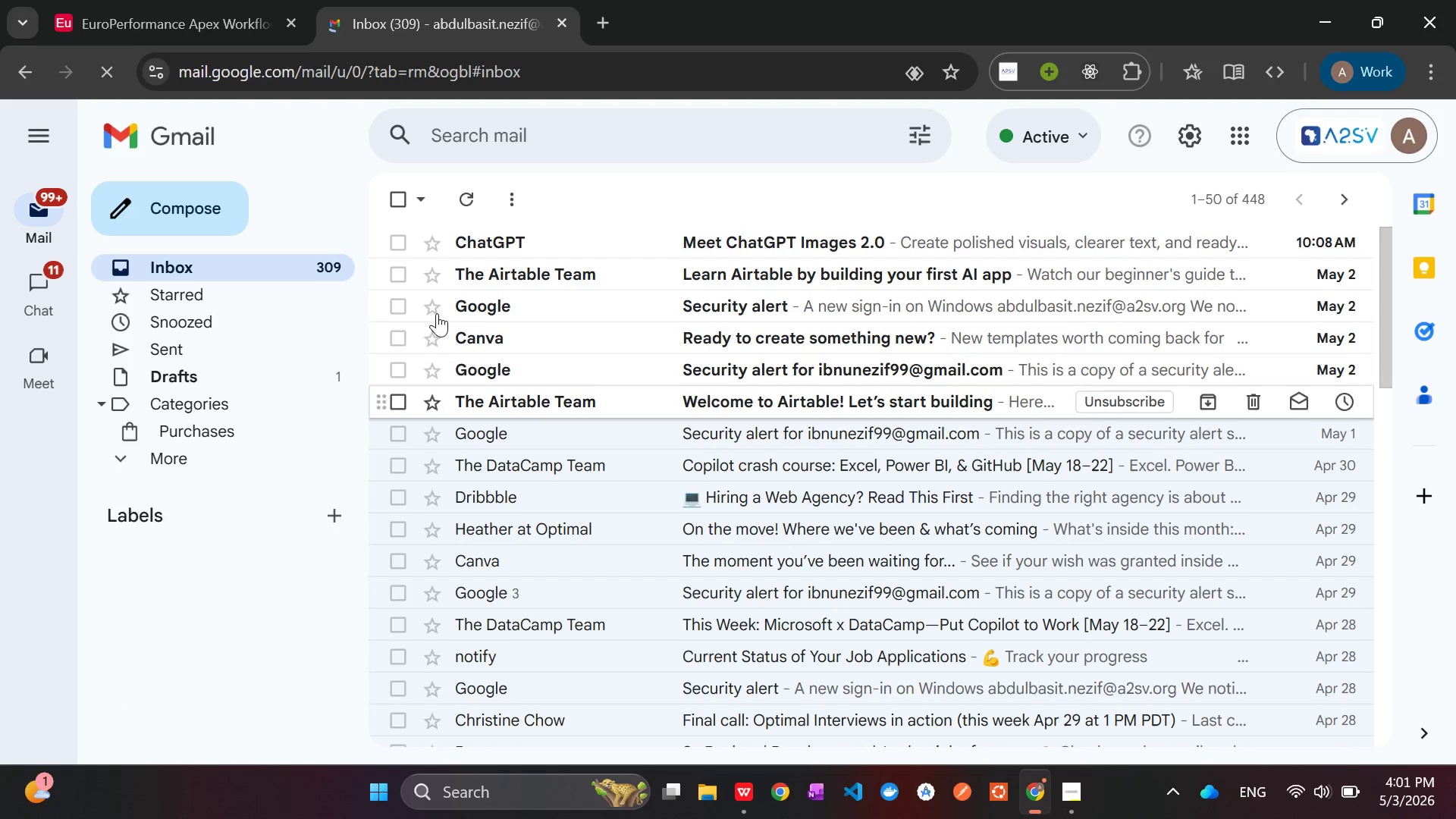 
left_click([127, 0])
 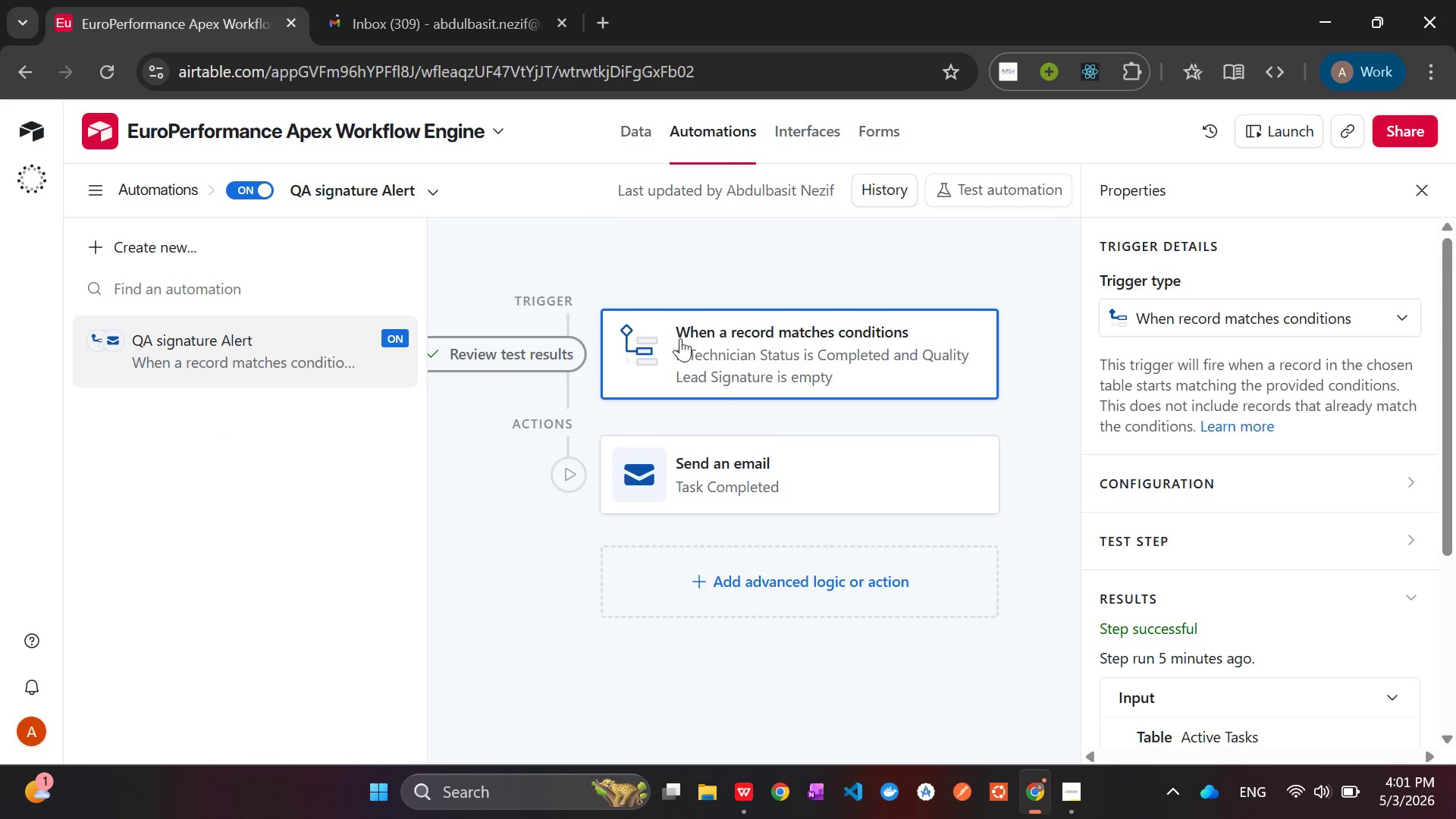 
mouse_move([809, 470])
 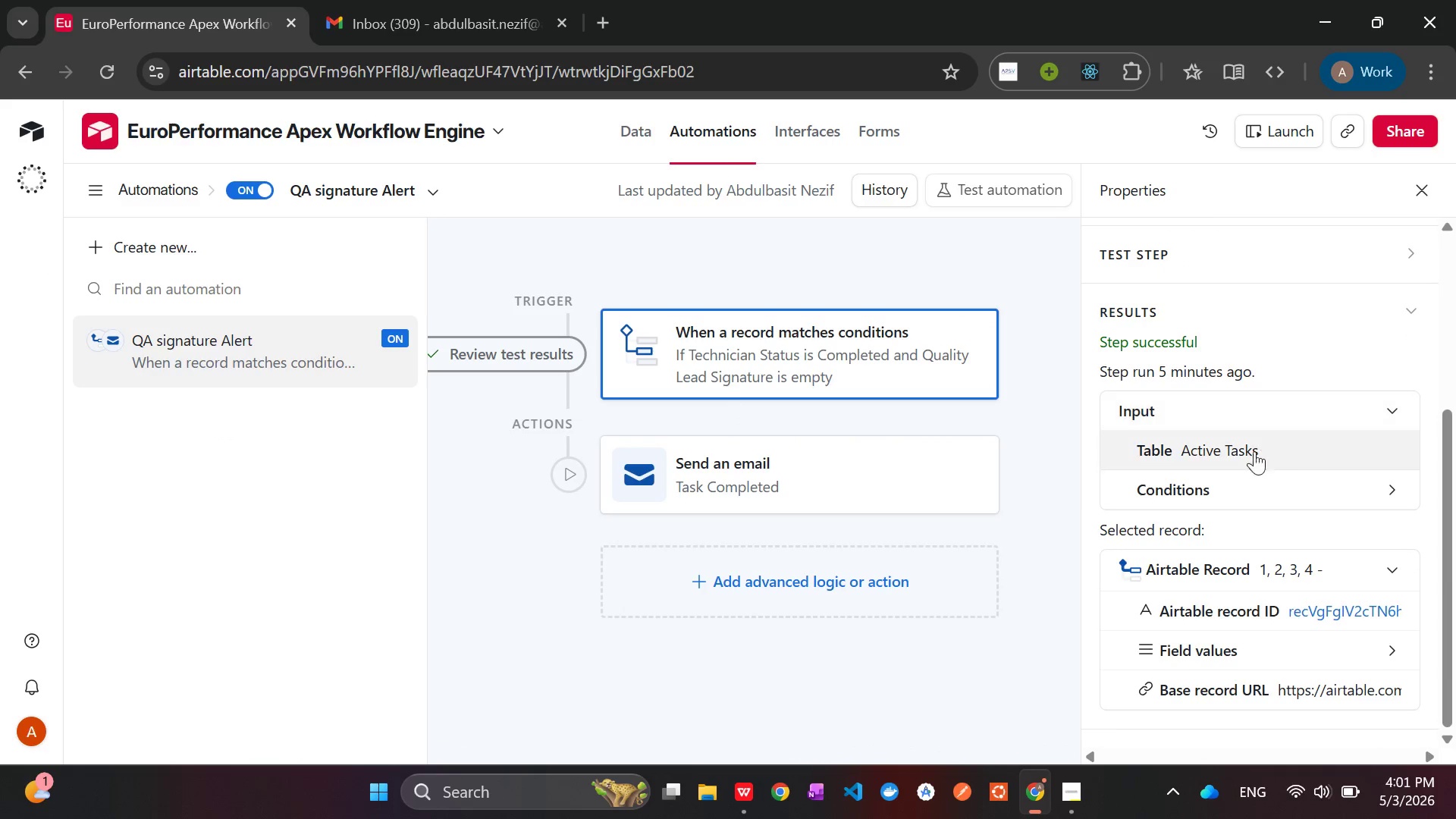 
wait(6.92)
 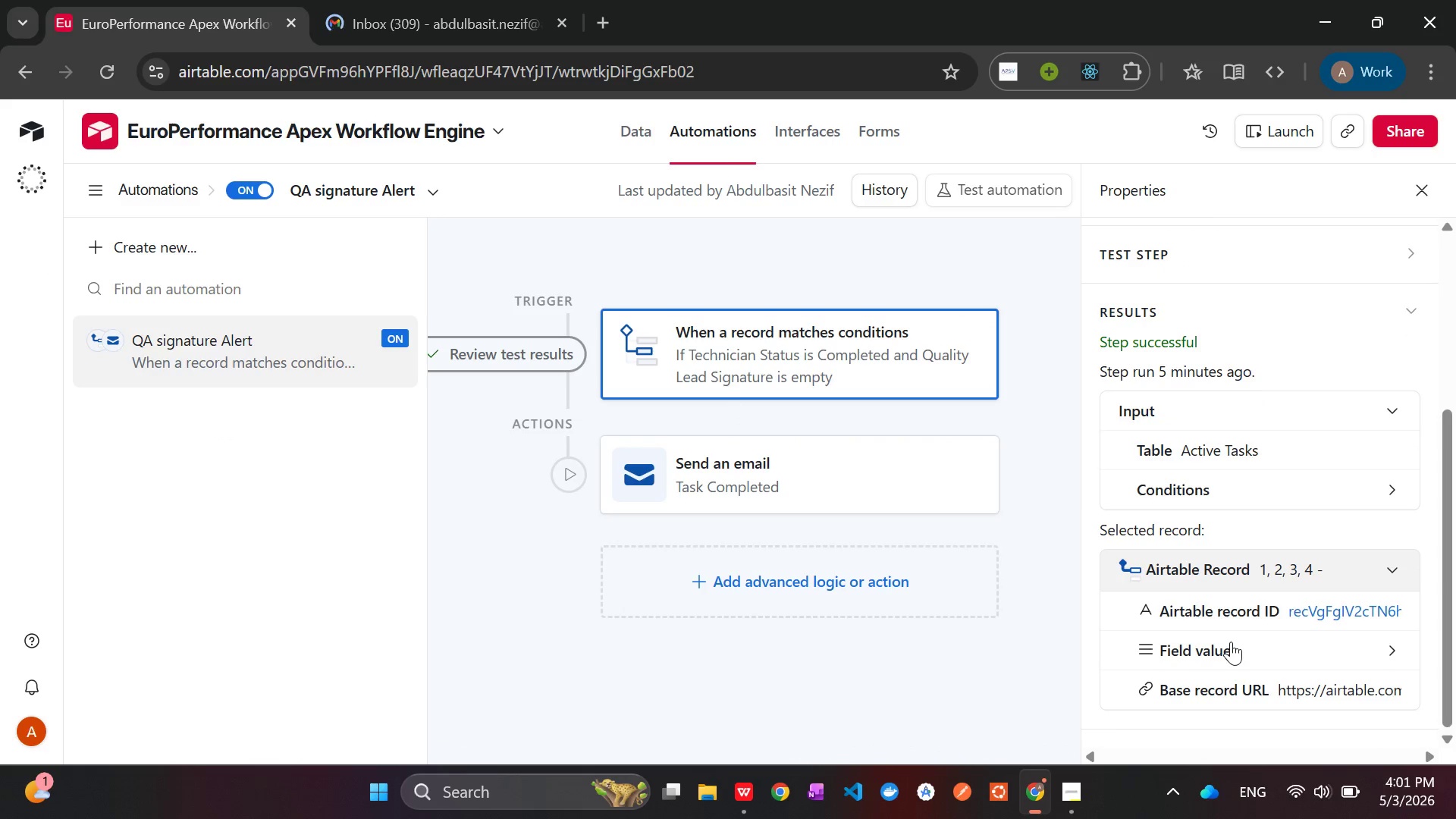 
left_click([1322, 494])
 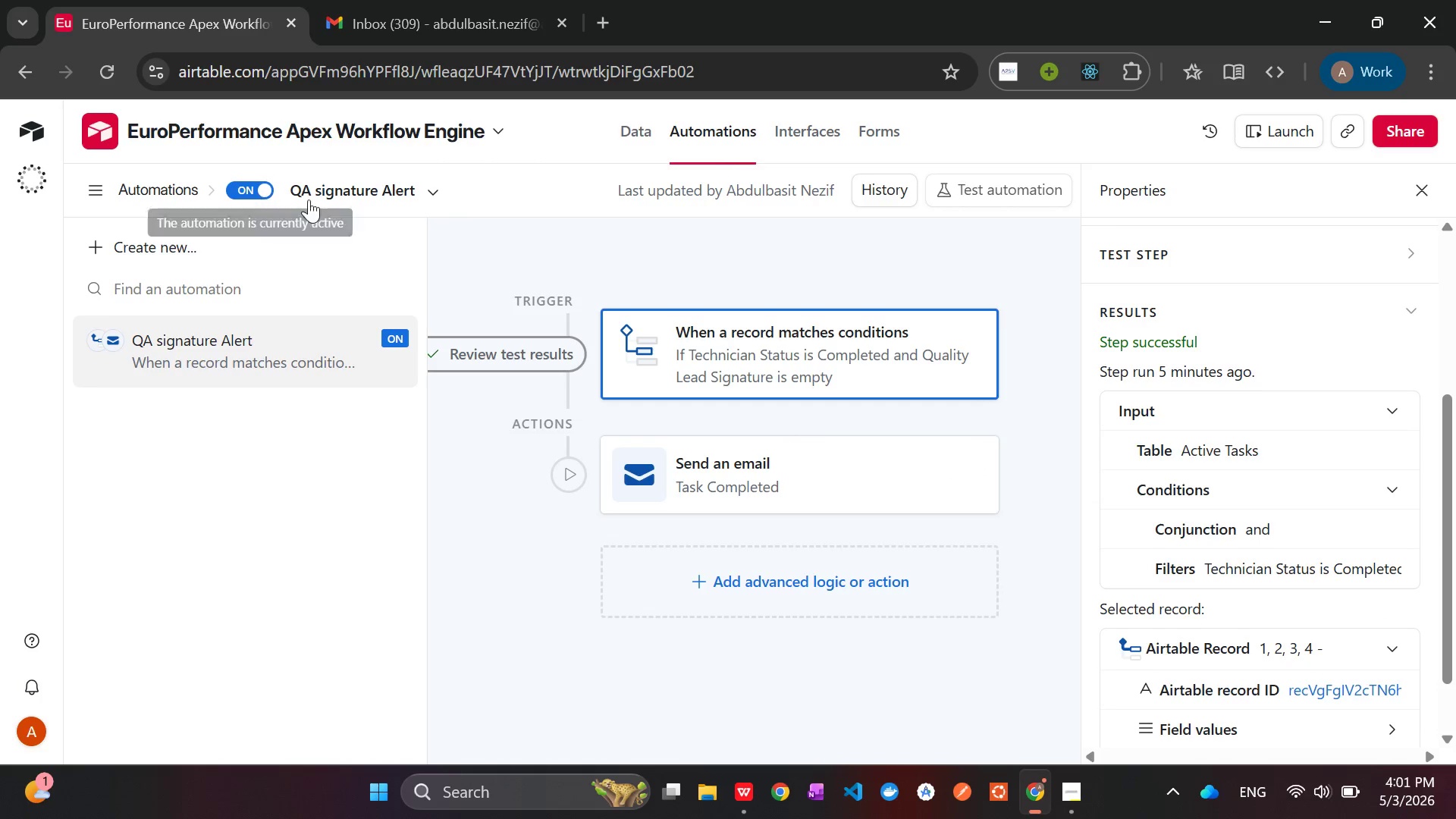 
wait(6.44)
 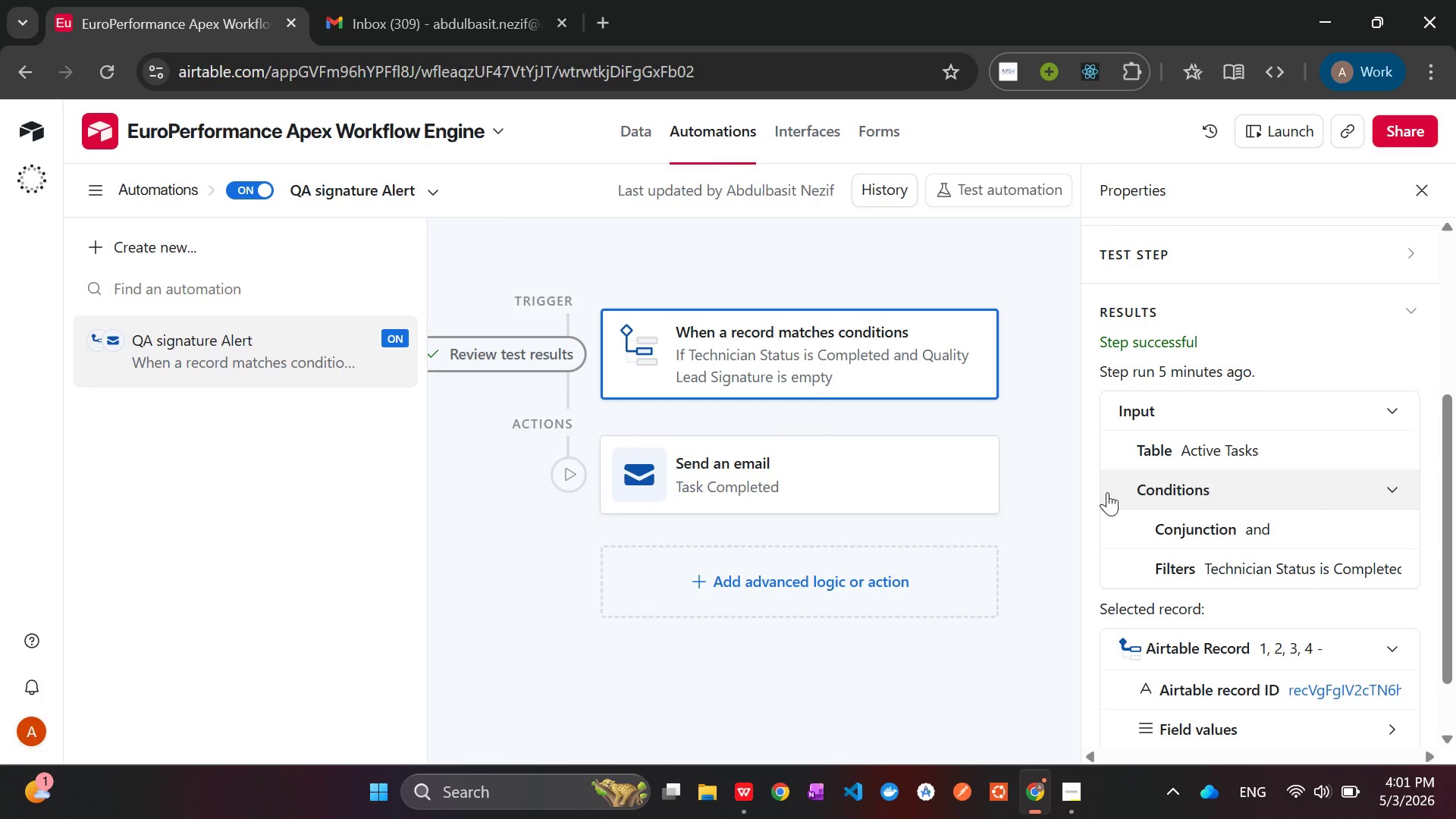 
left_click([253, 191])
 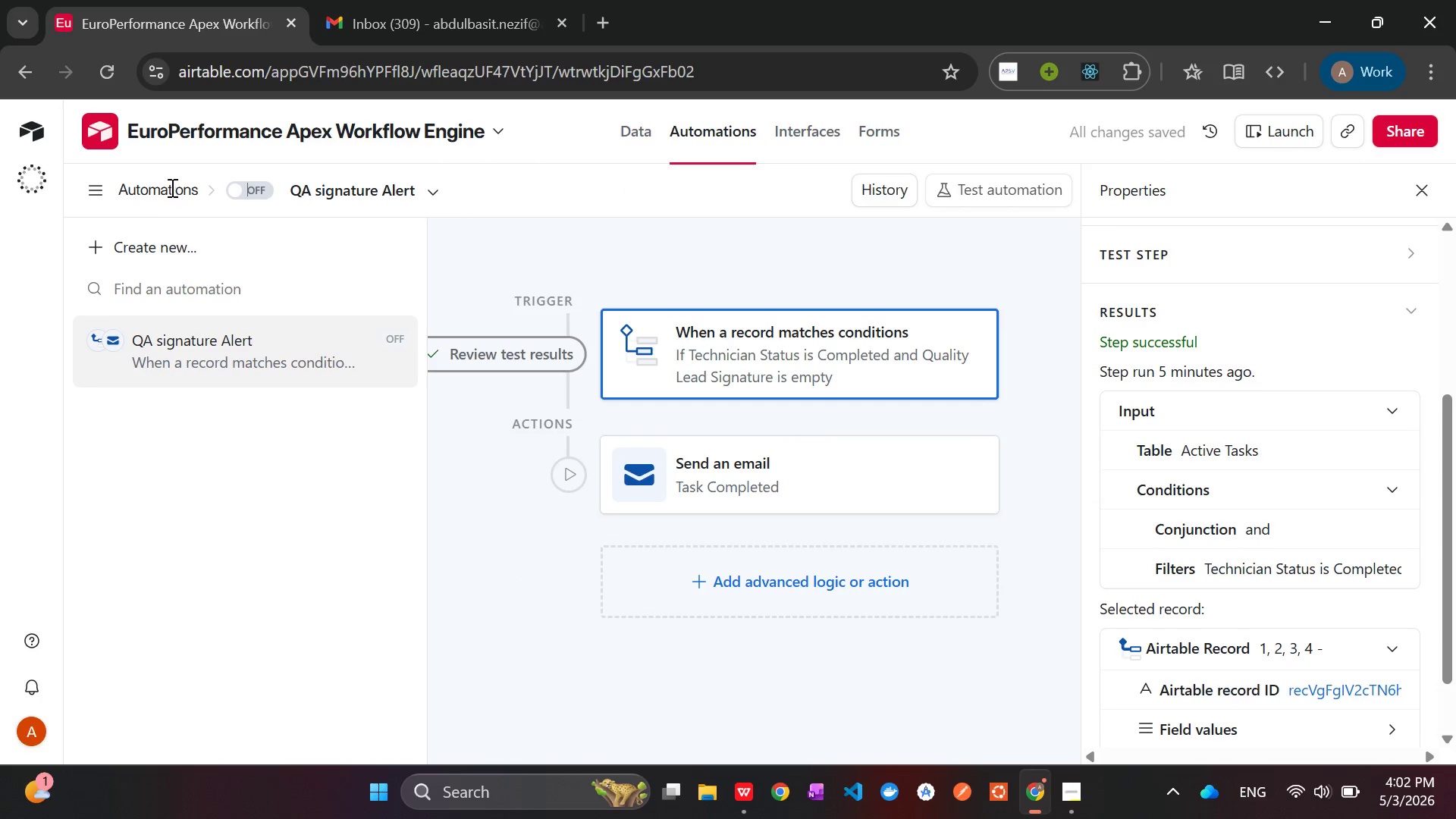 
left_click([249, 187])
 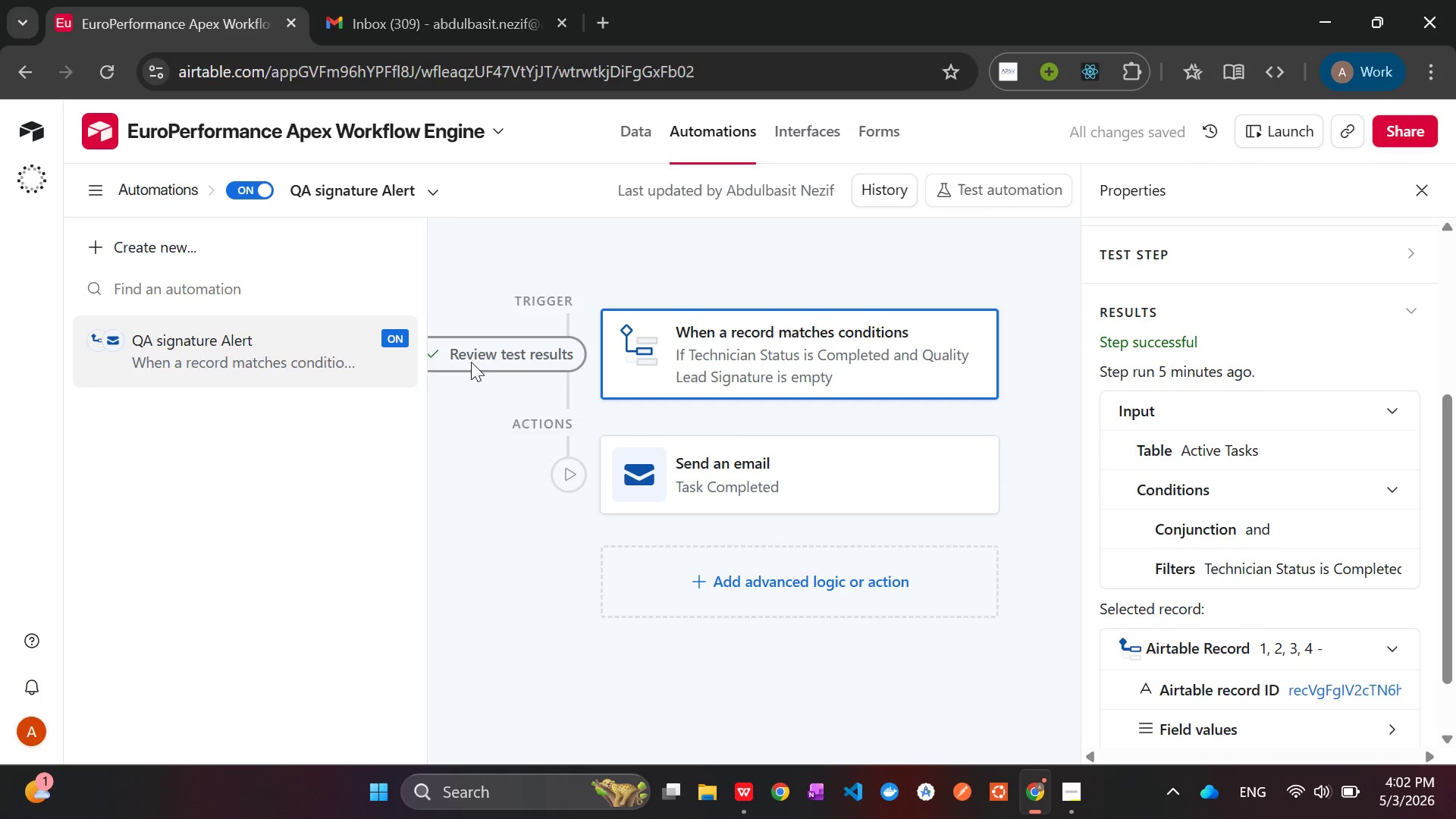 
left_click([485, 422])
 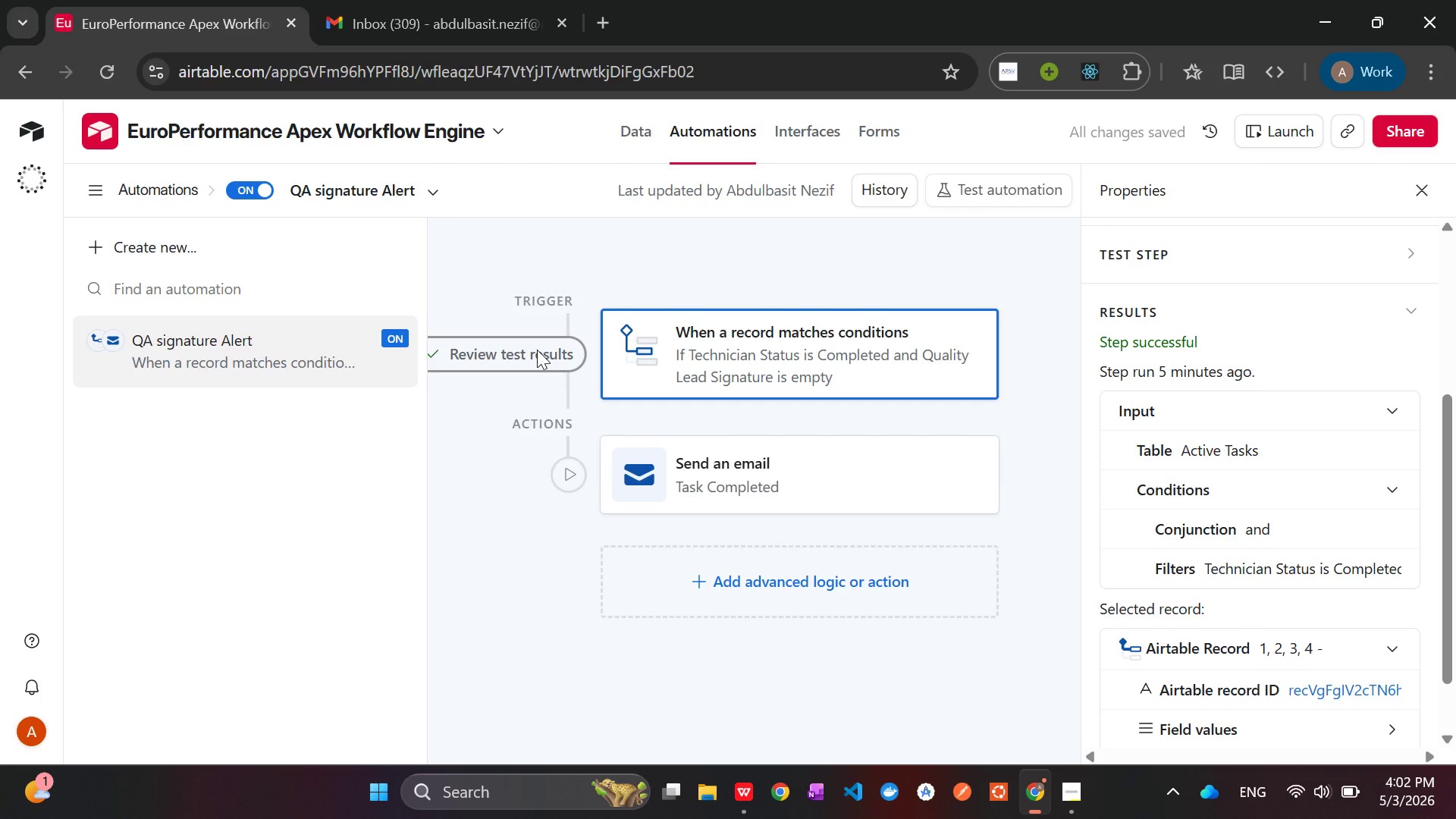 
left_click([537, 350])
 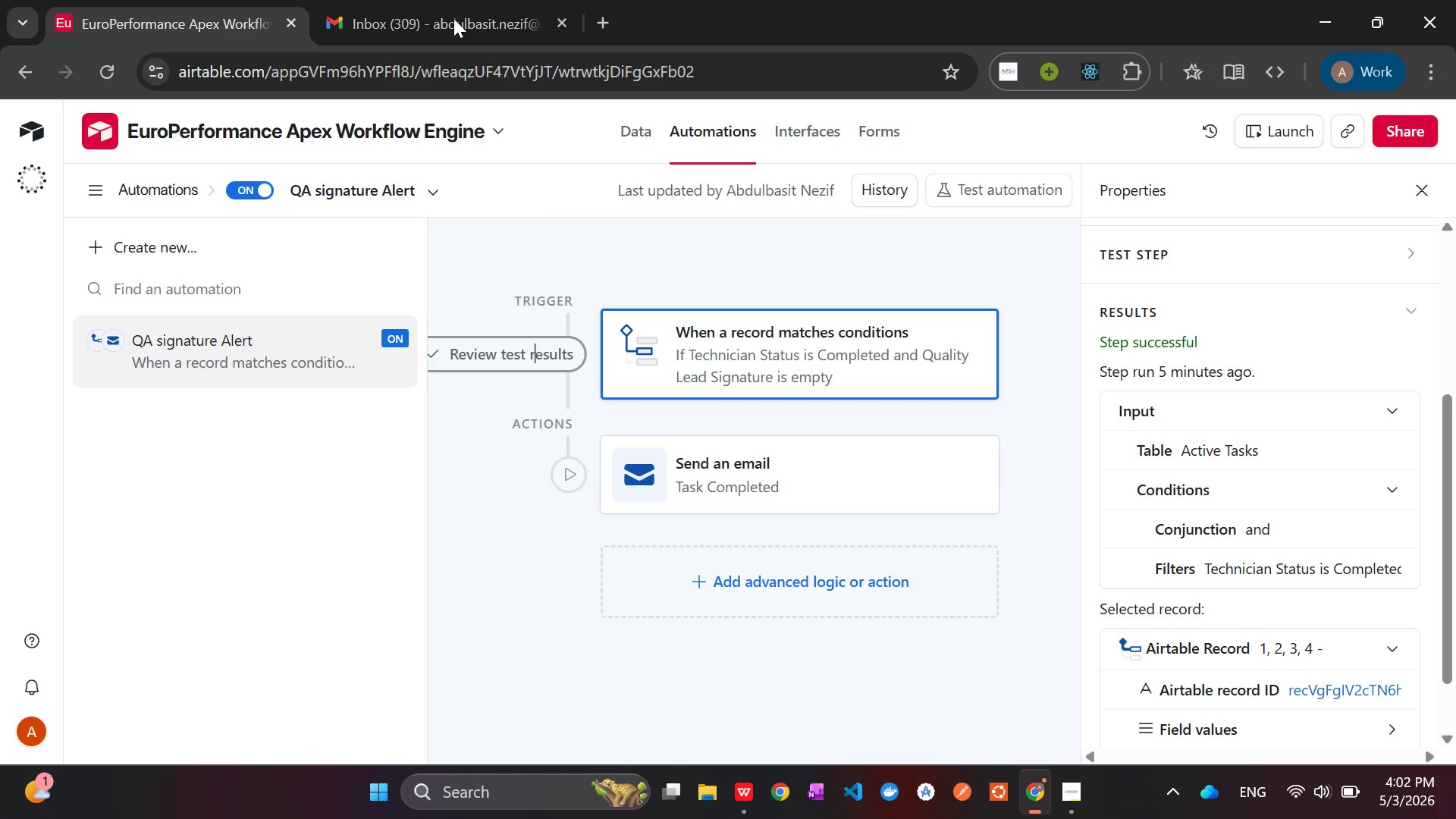 
left_click([440, 0])
 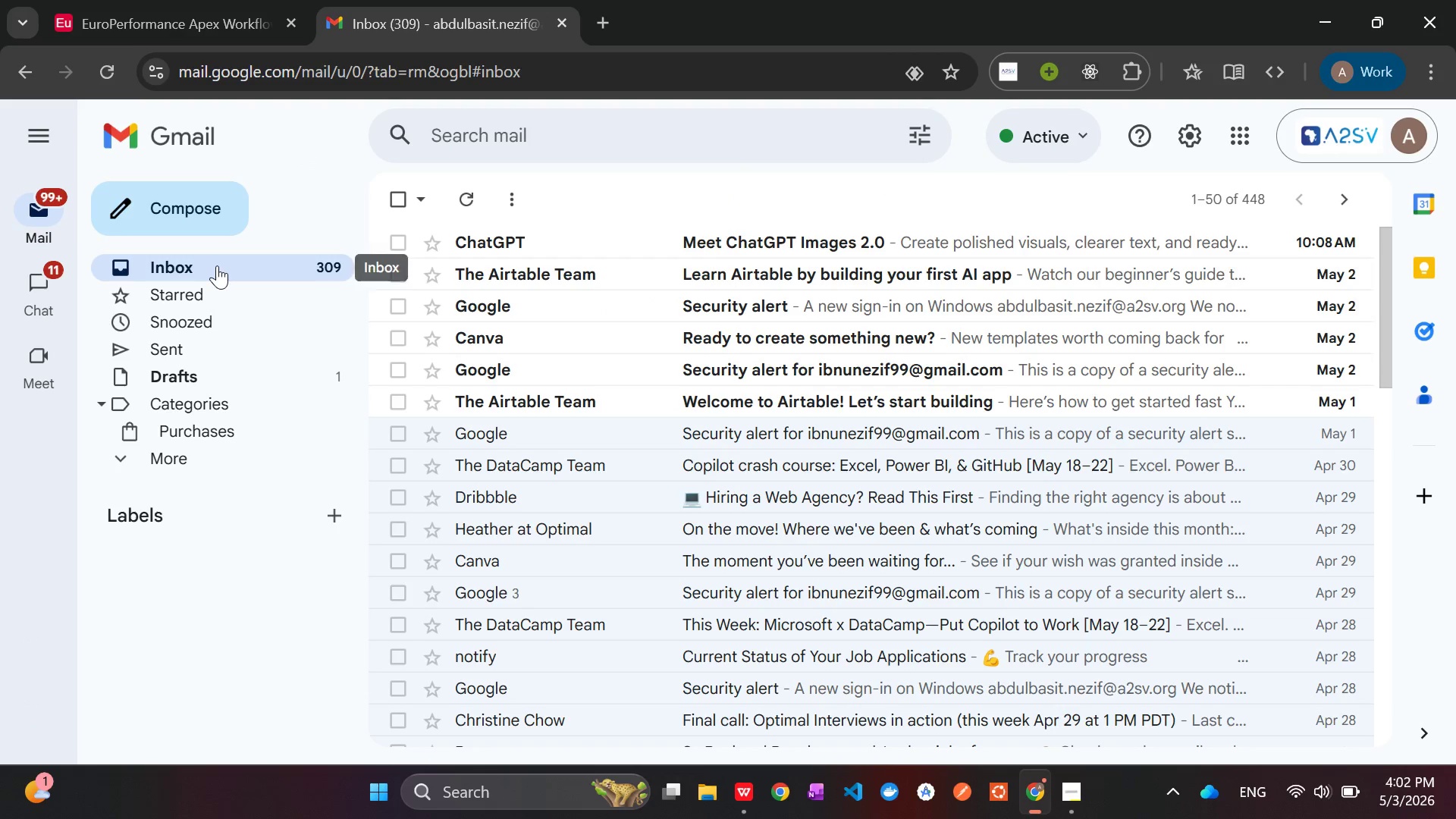 
left_click([217, 265])
 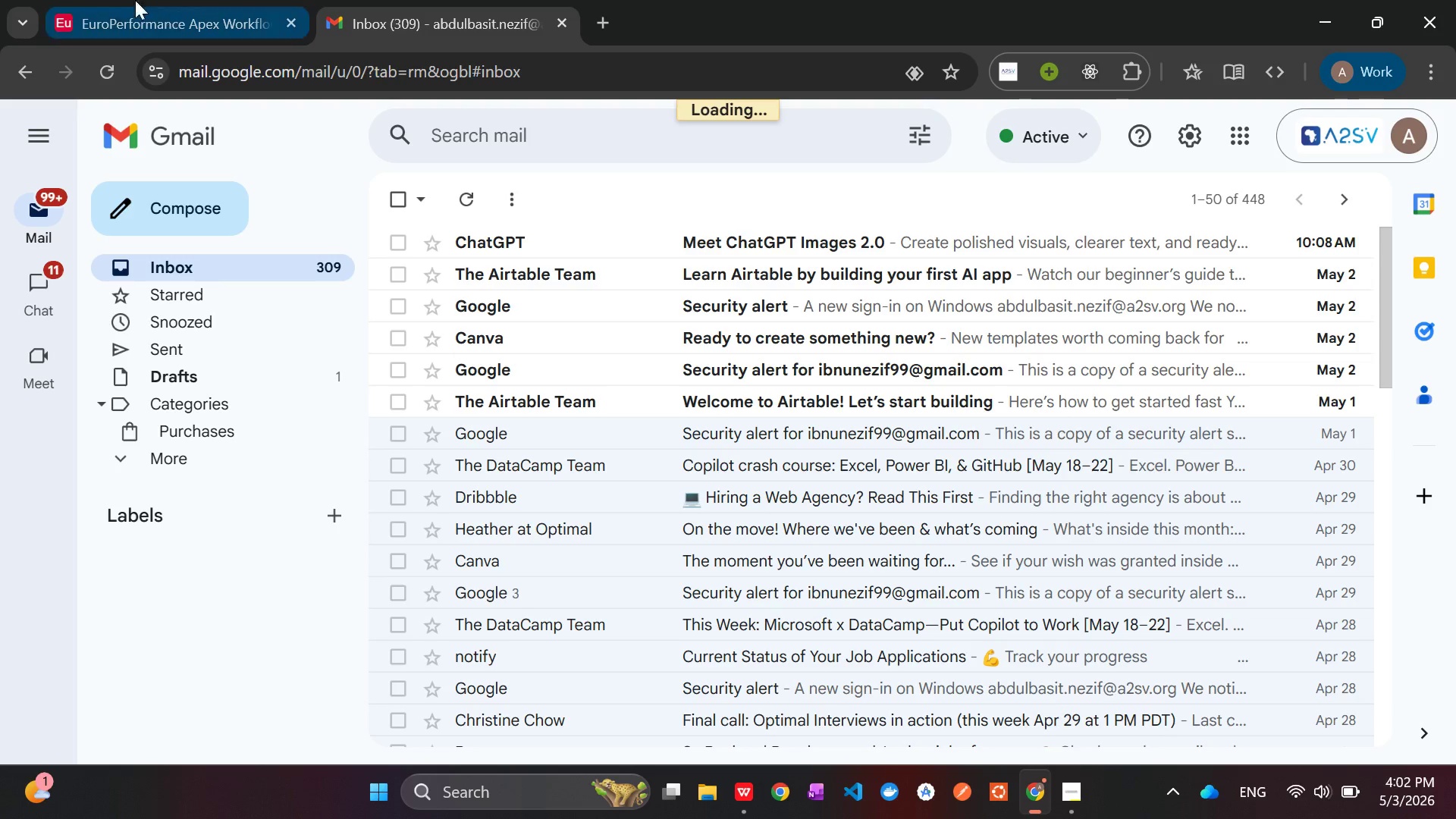 
left_click([102, 0])
 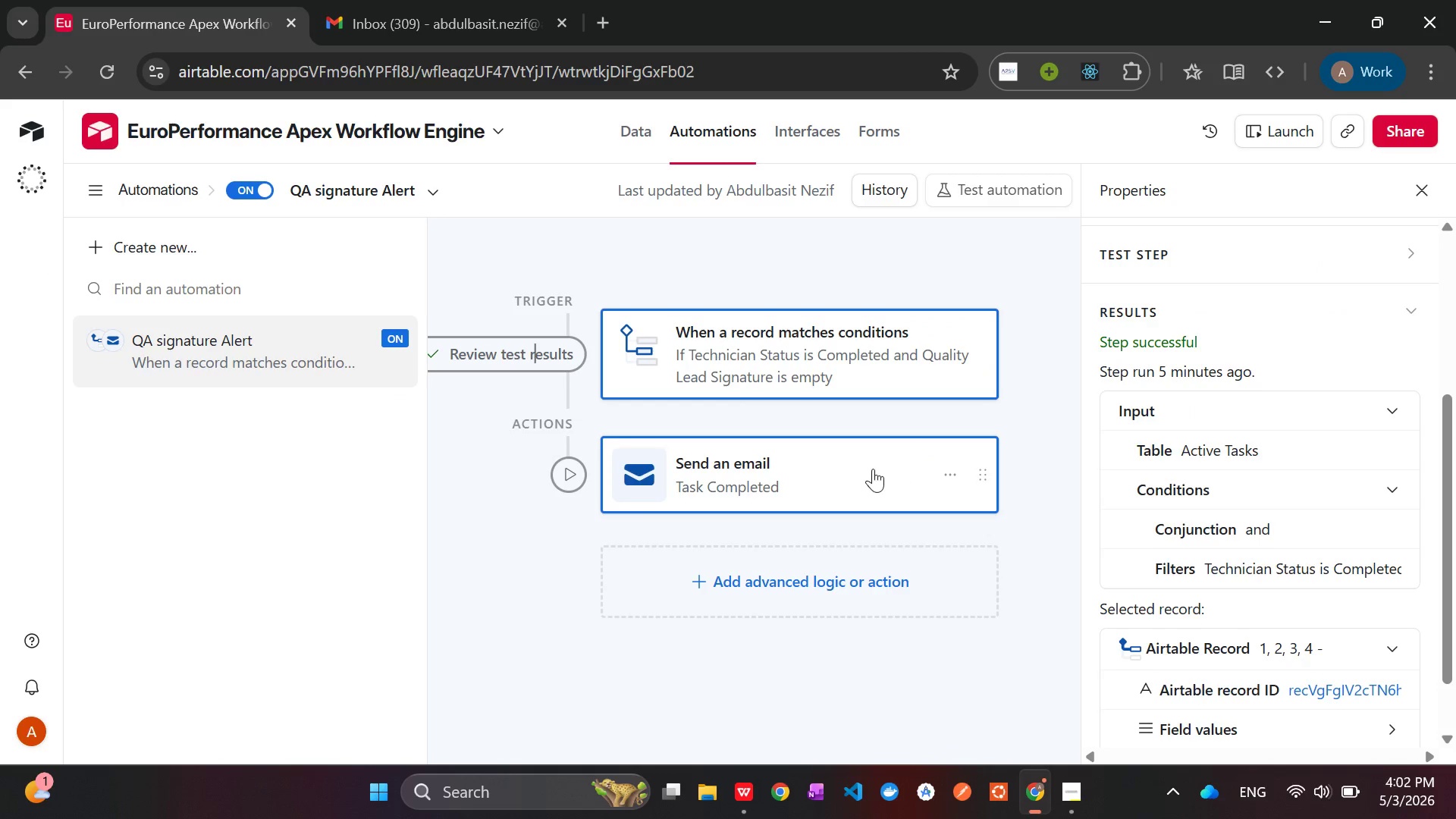 
mouse_move([1334, 644])
 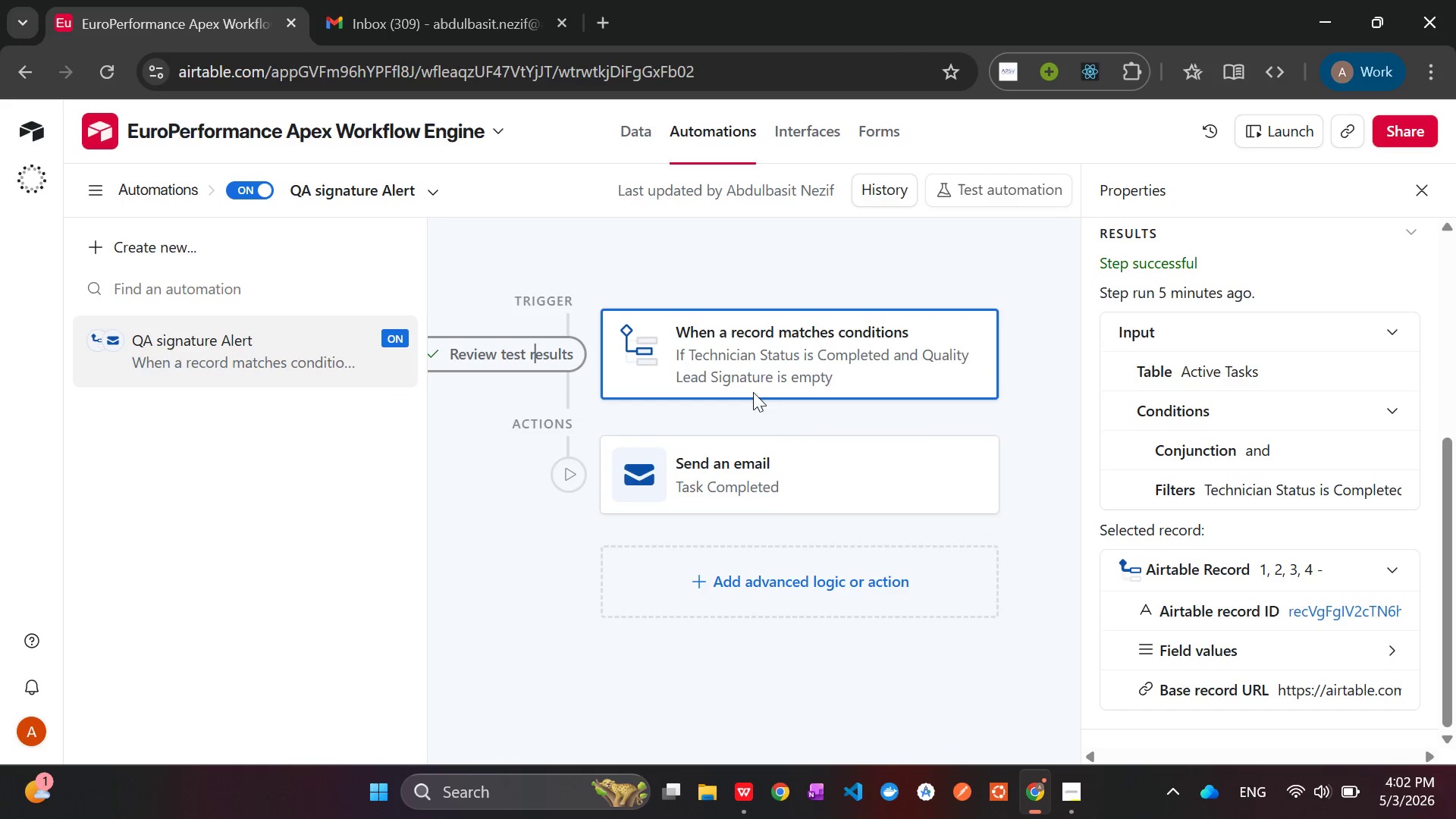 
left_click([758, 362])
 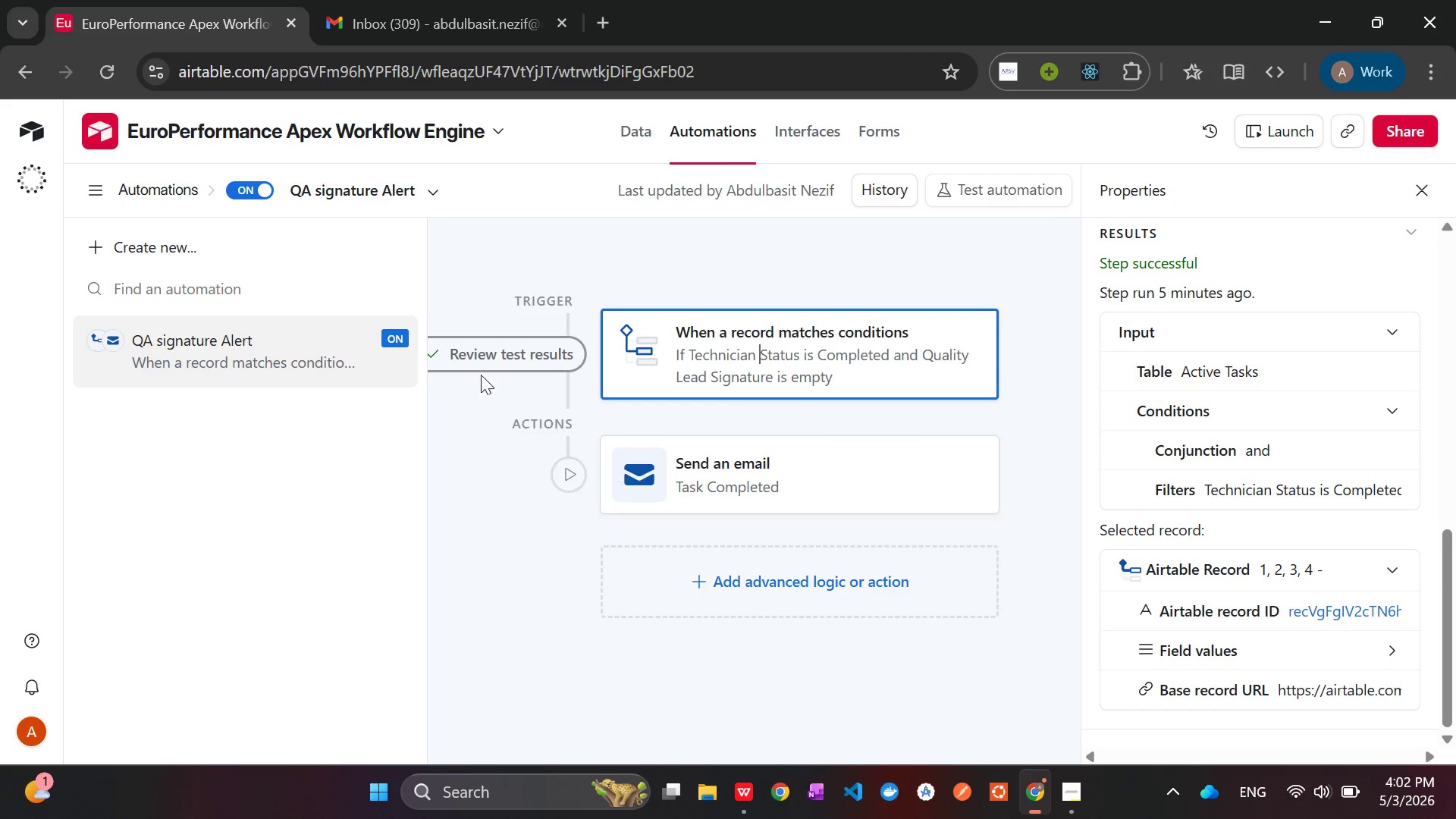 
left_click([633, 134])
 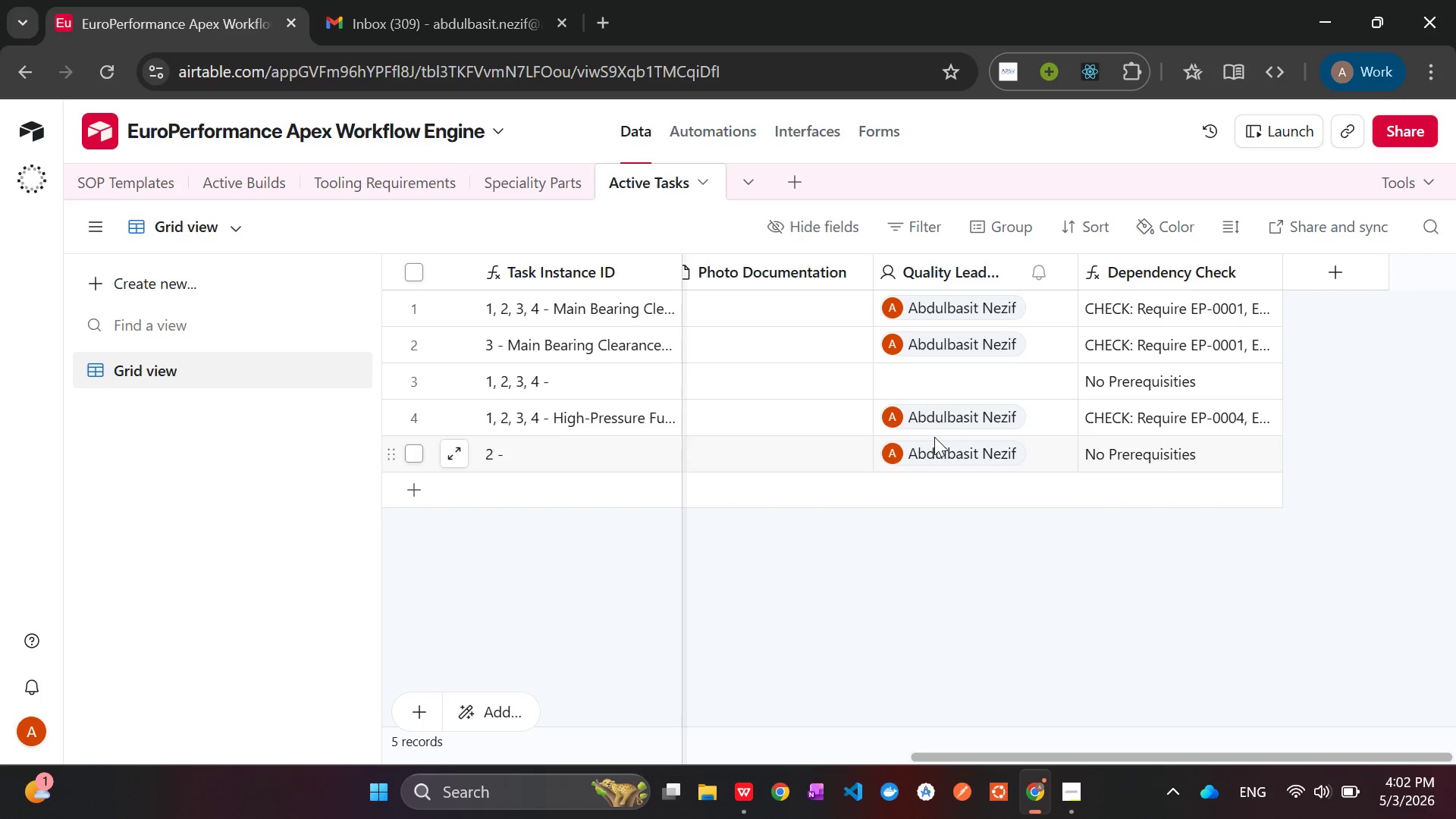 
left_click([932, 375])
 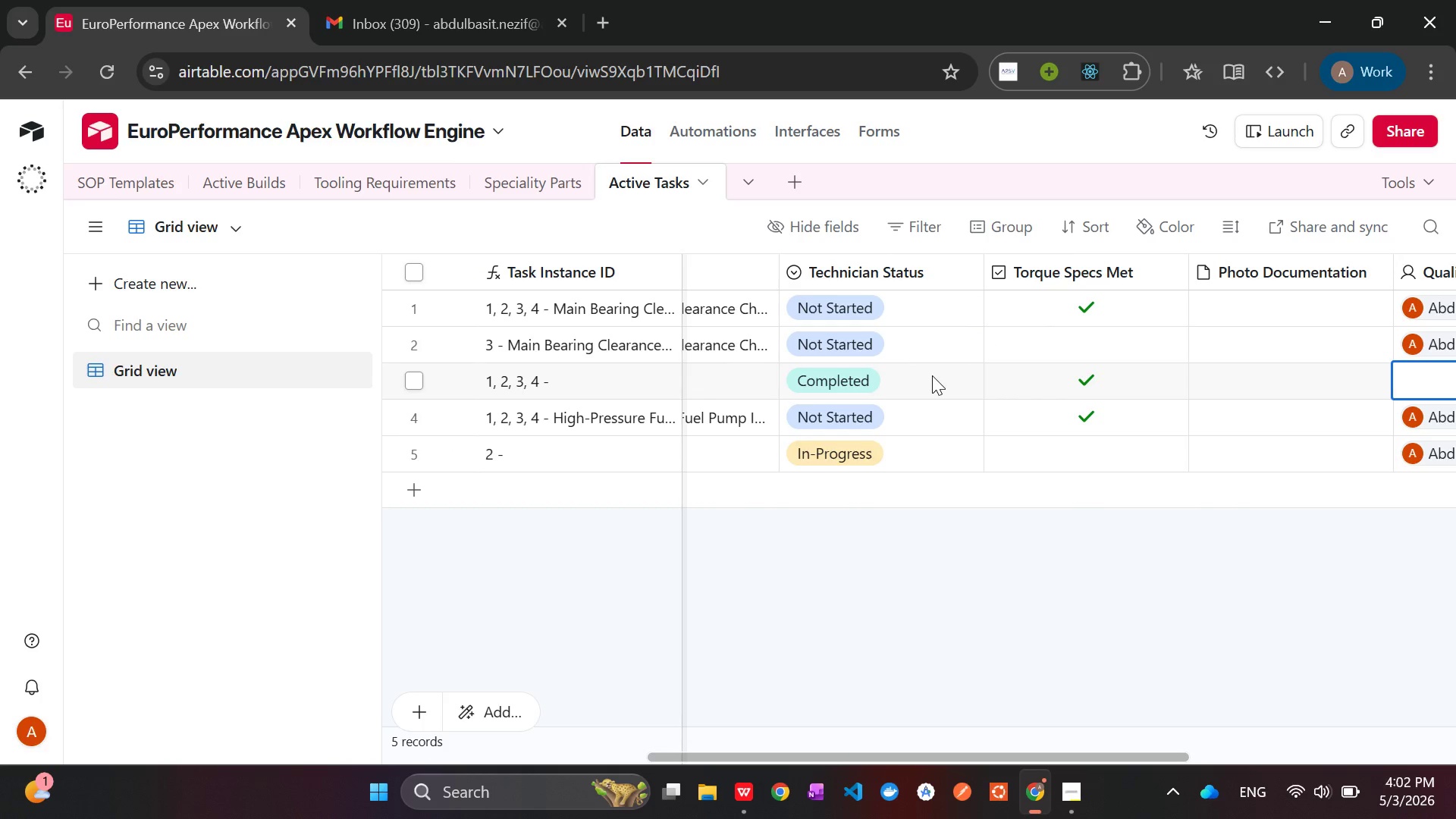 
left_click([871, 378])
 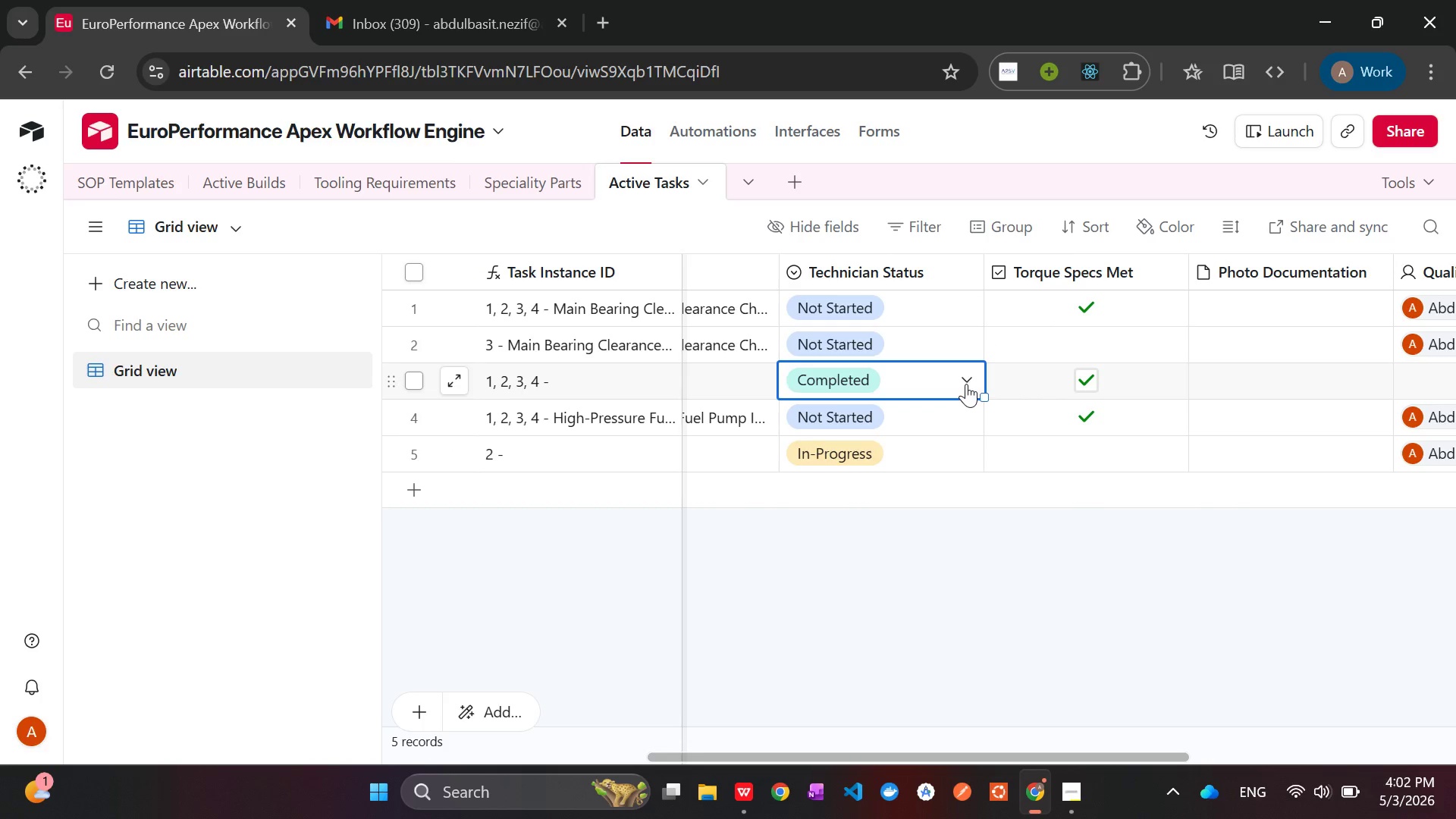 
left_click([966, 384])
 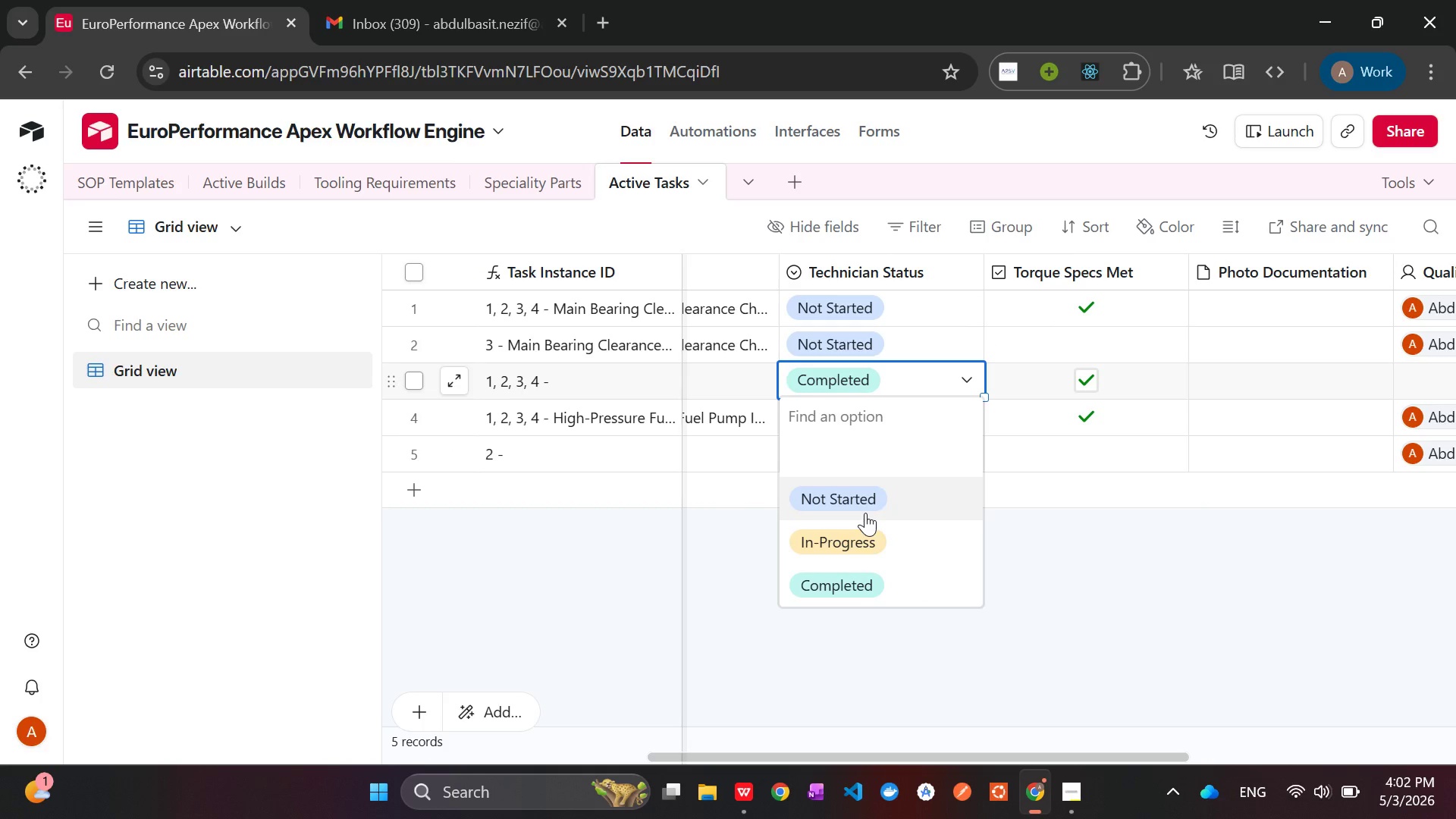 
left_click([865, 513])
 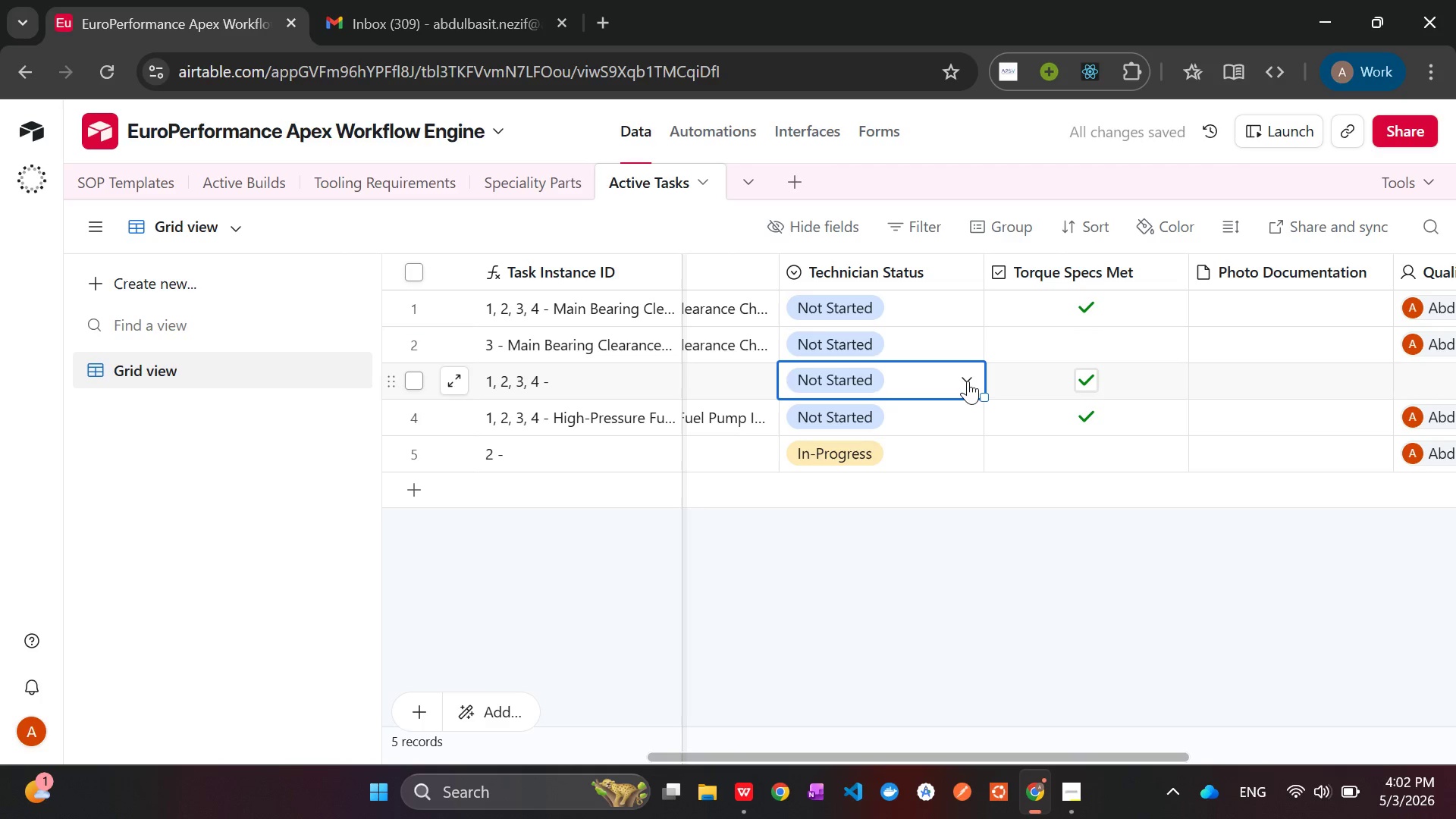 
left_click([968, 381])
 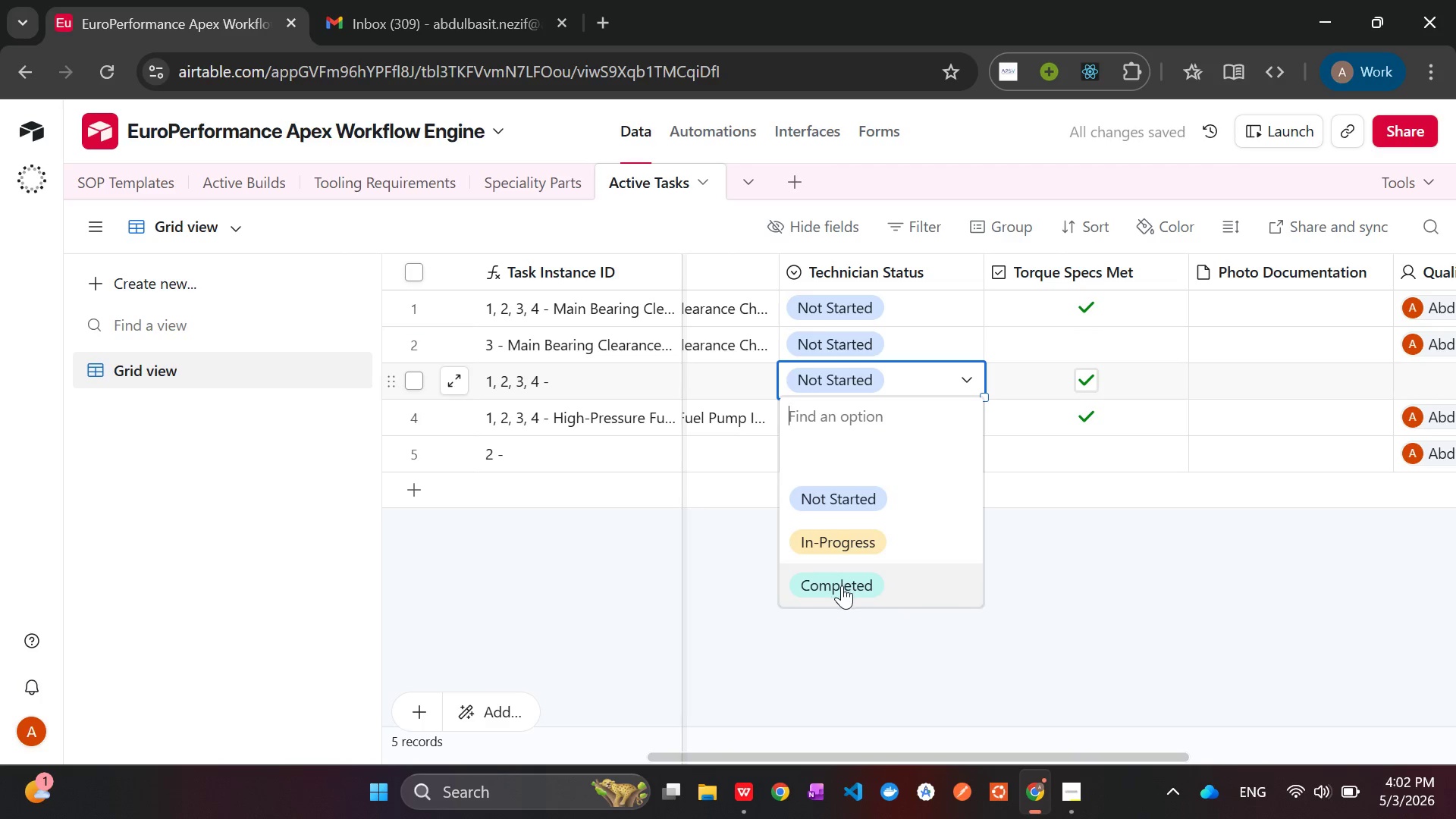 
left_click([842, 586])
 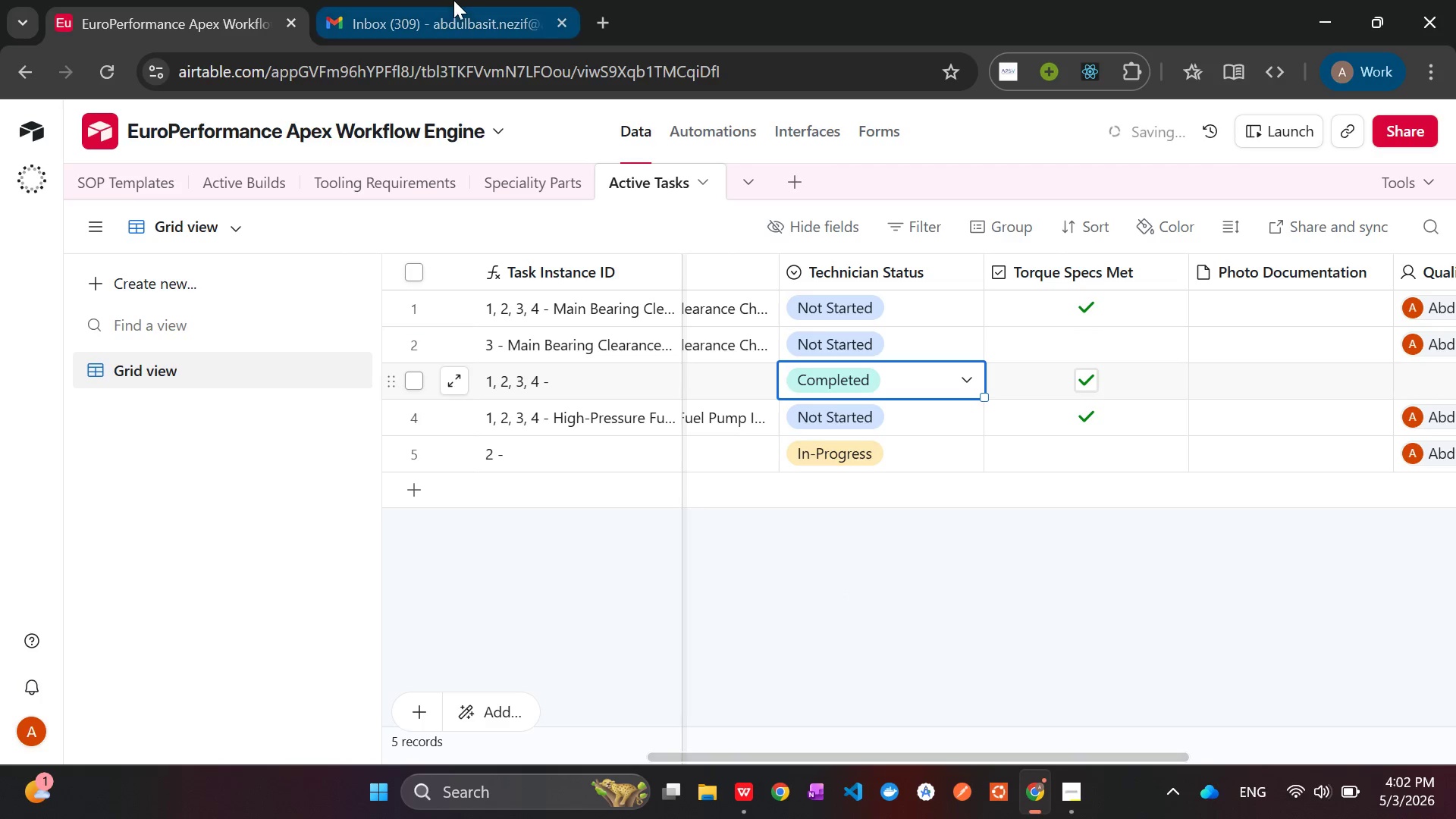 
left_click([453, 0])
 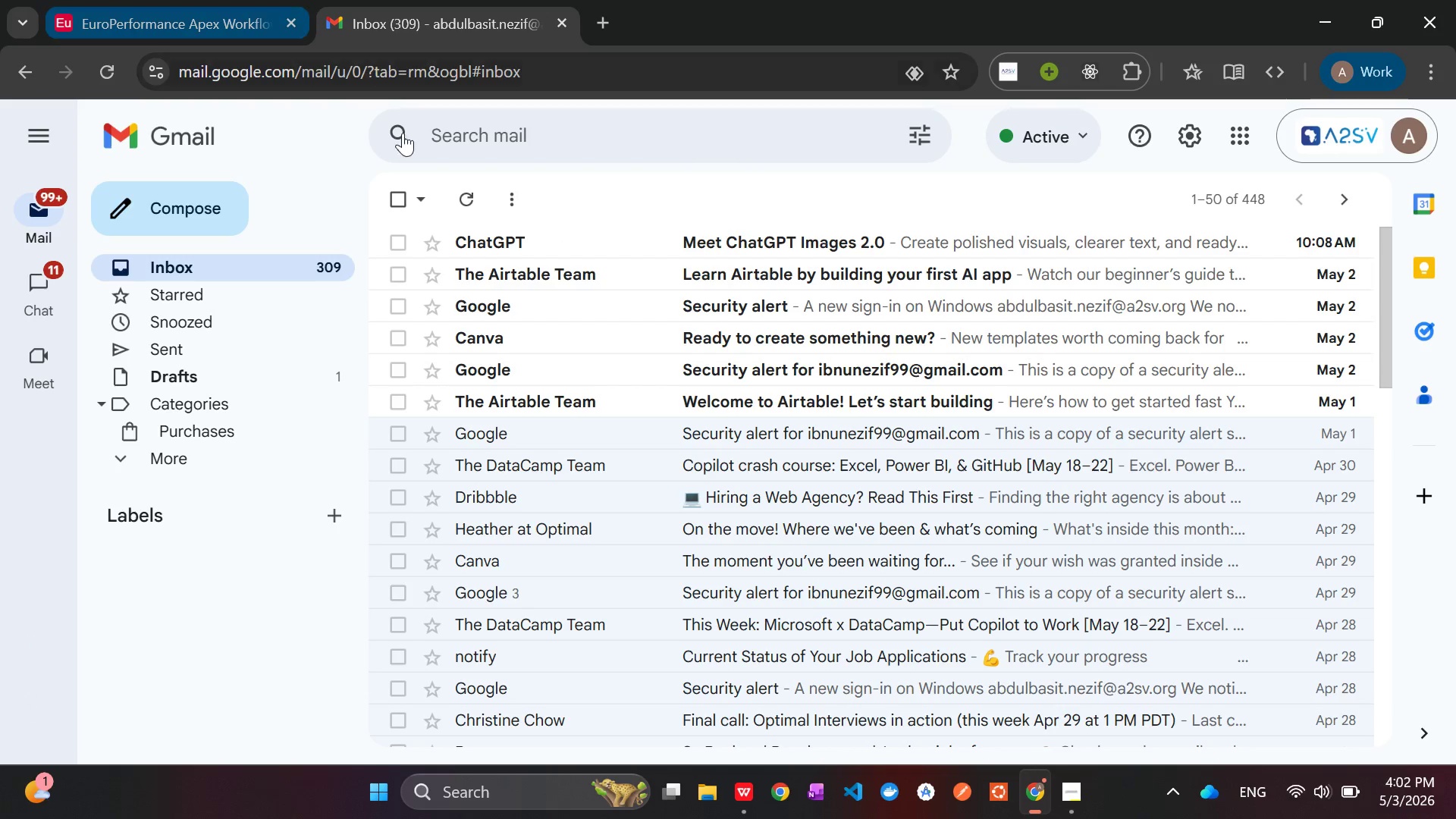 
left_click([460, 198])
 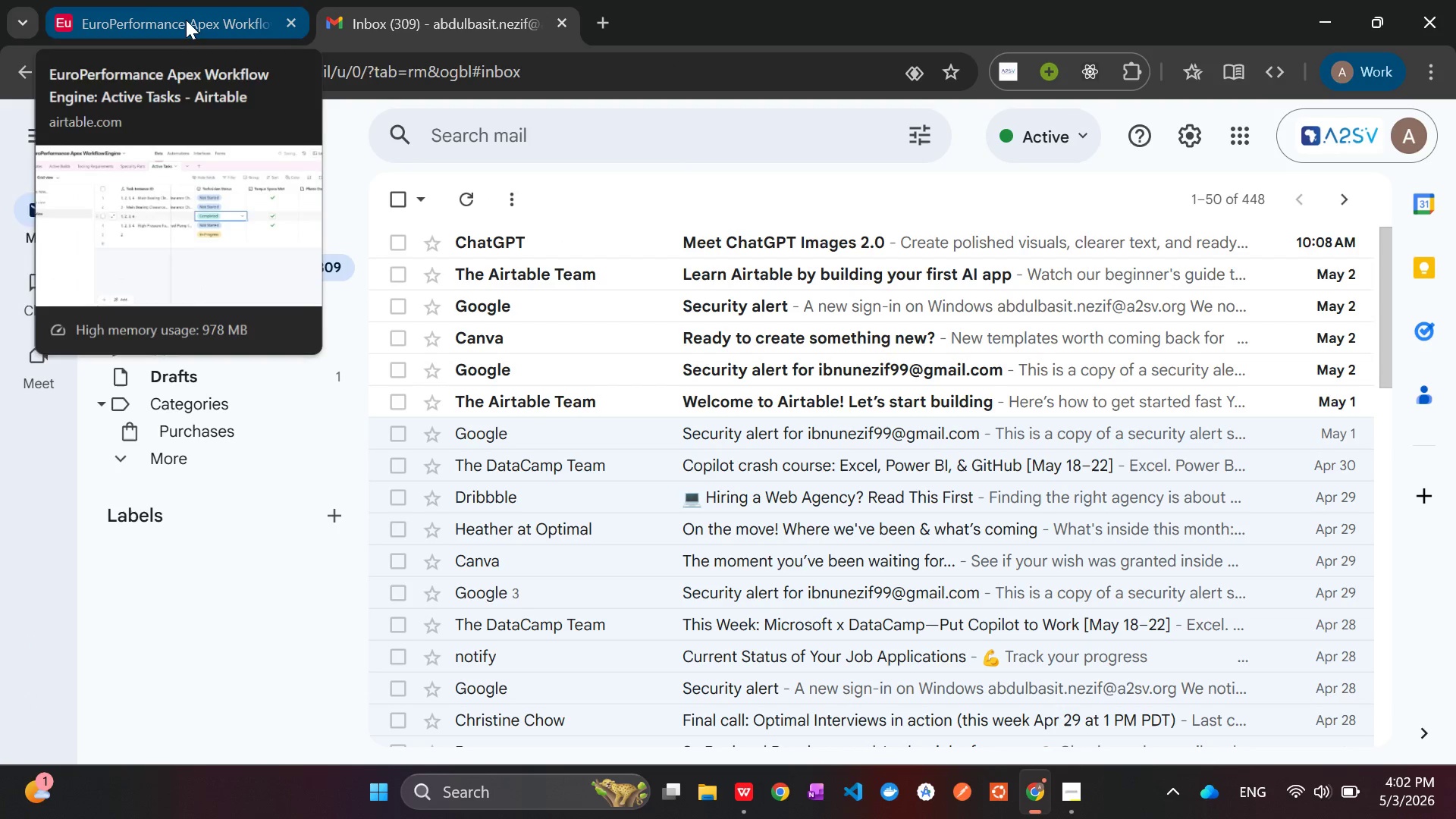 
left_click([186, 20])
 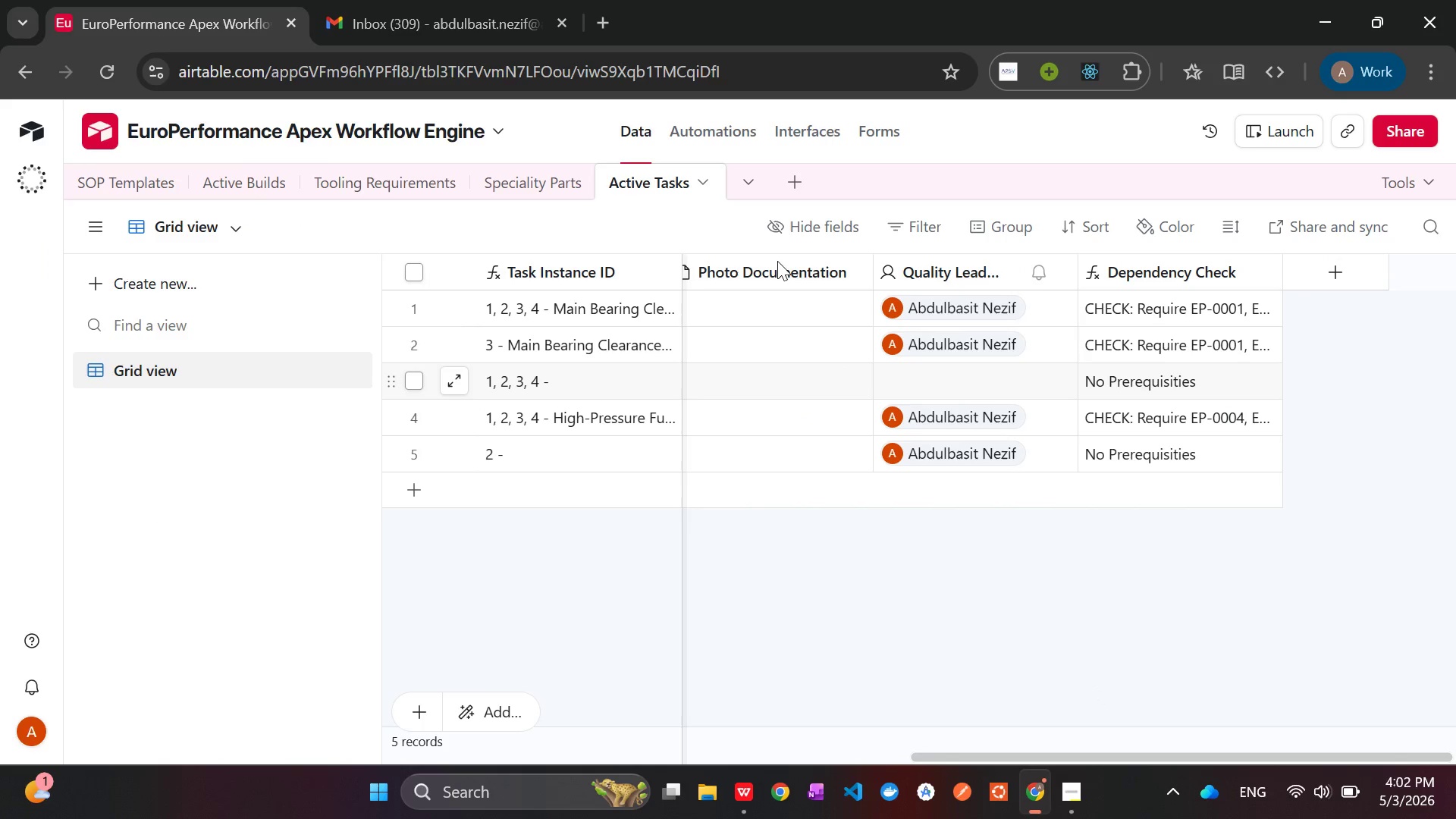 
wait(8.95)
 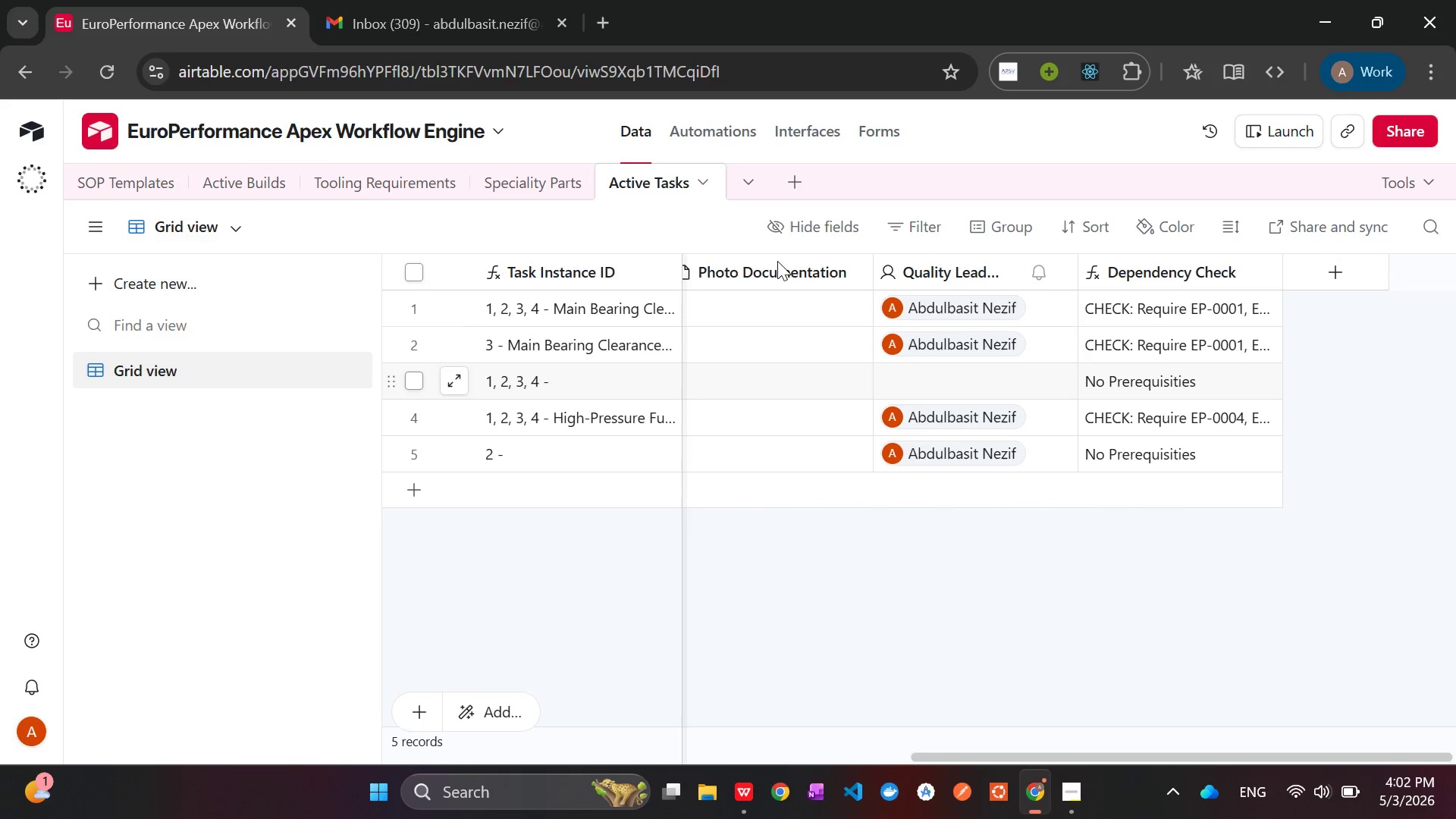 
left_click([711, 130])
 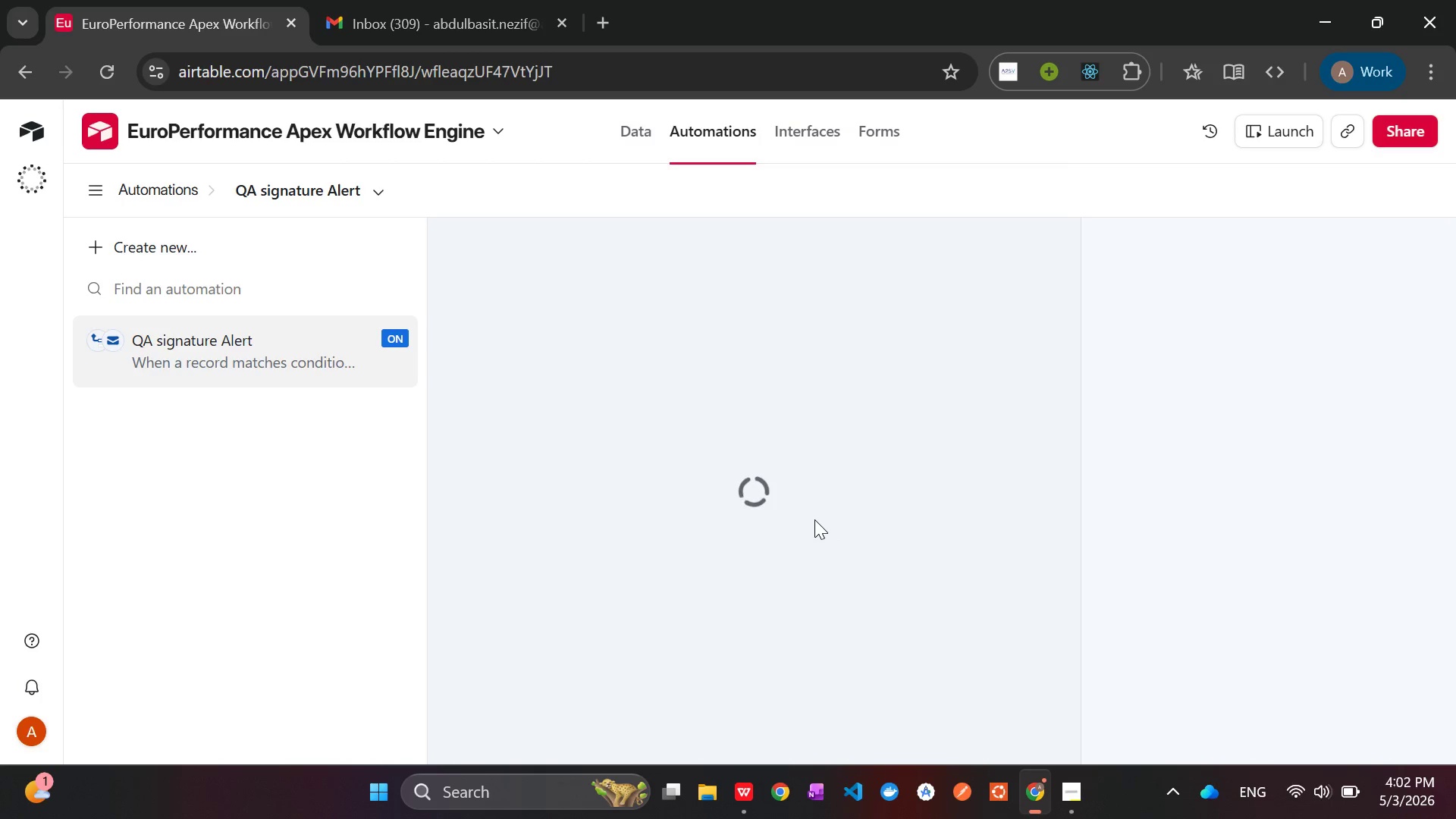 
wait(10.23)
 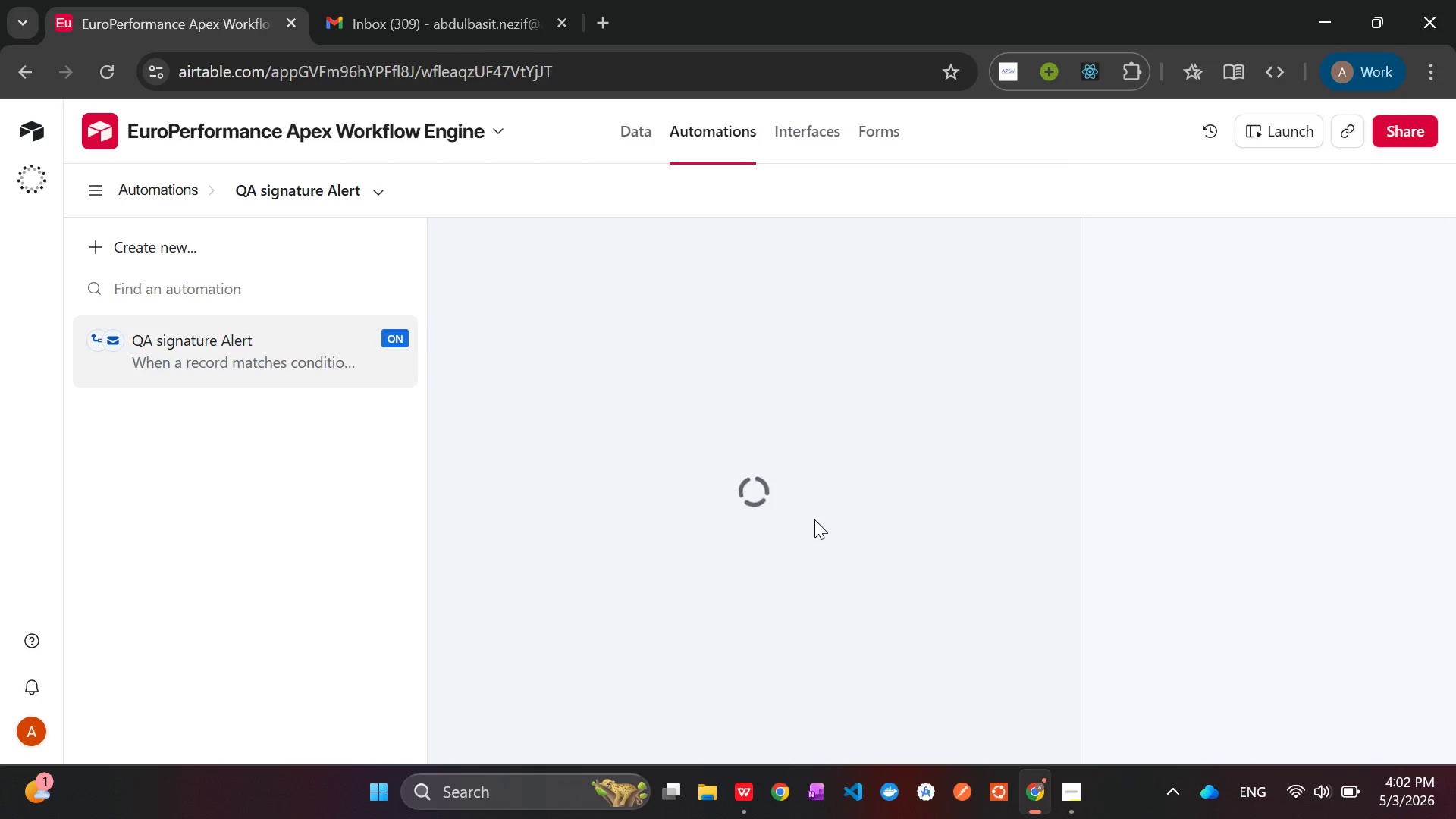 
mouse_move([1313, 574])
 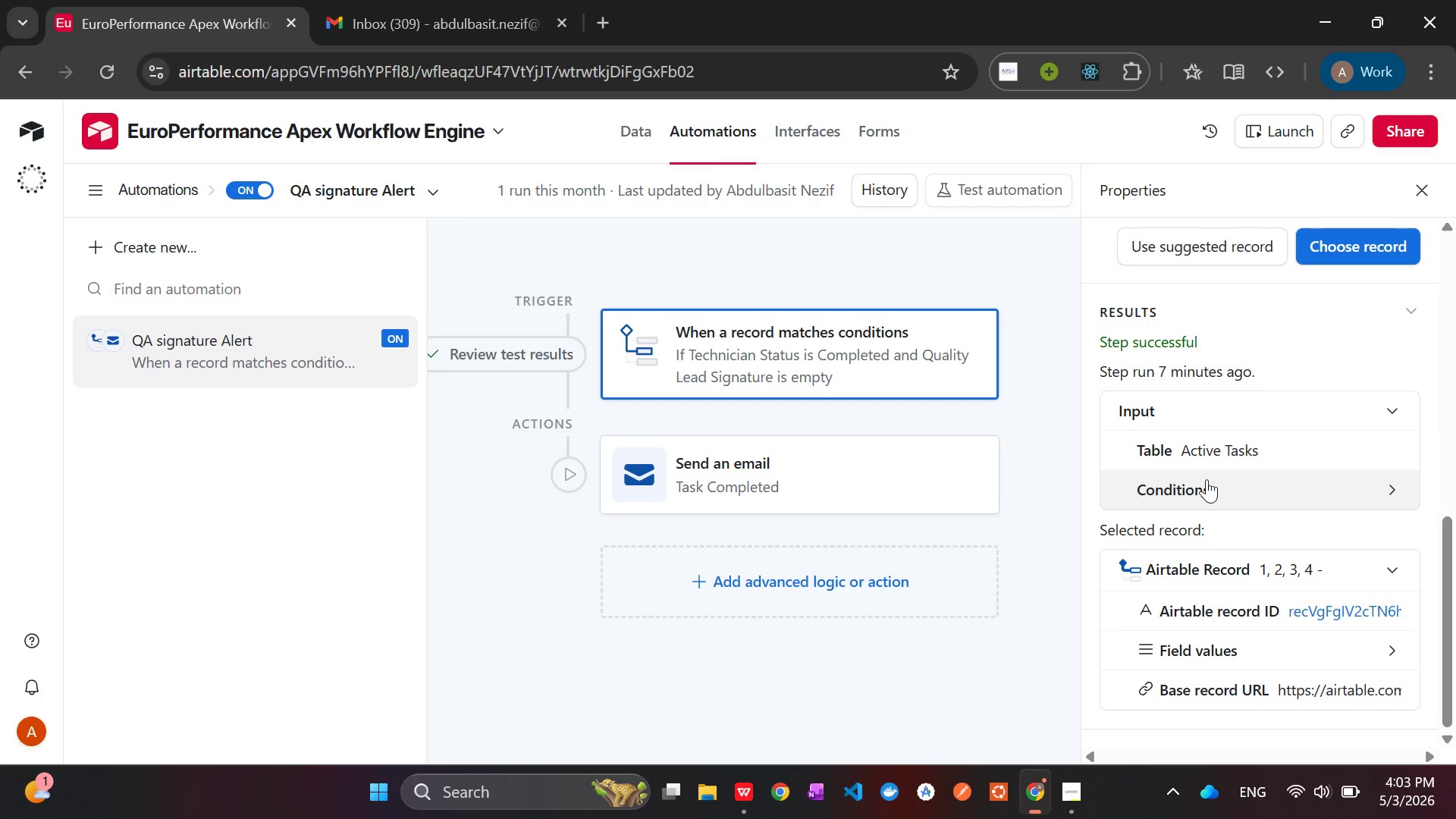 
mouse_move([546, 469])
 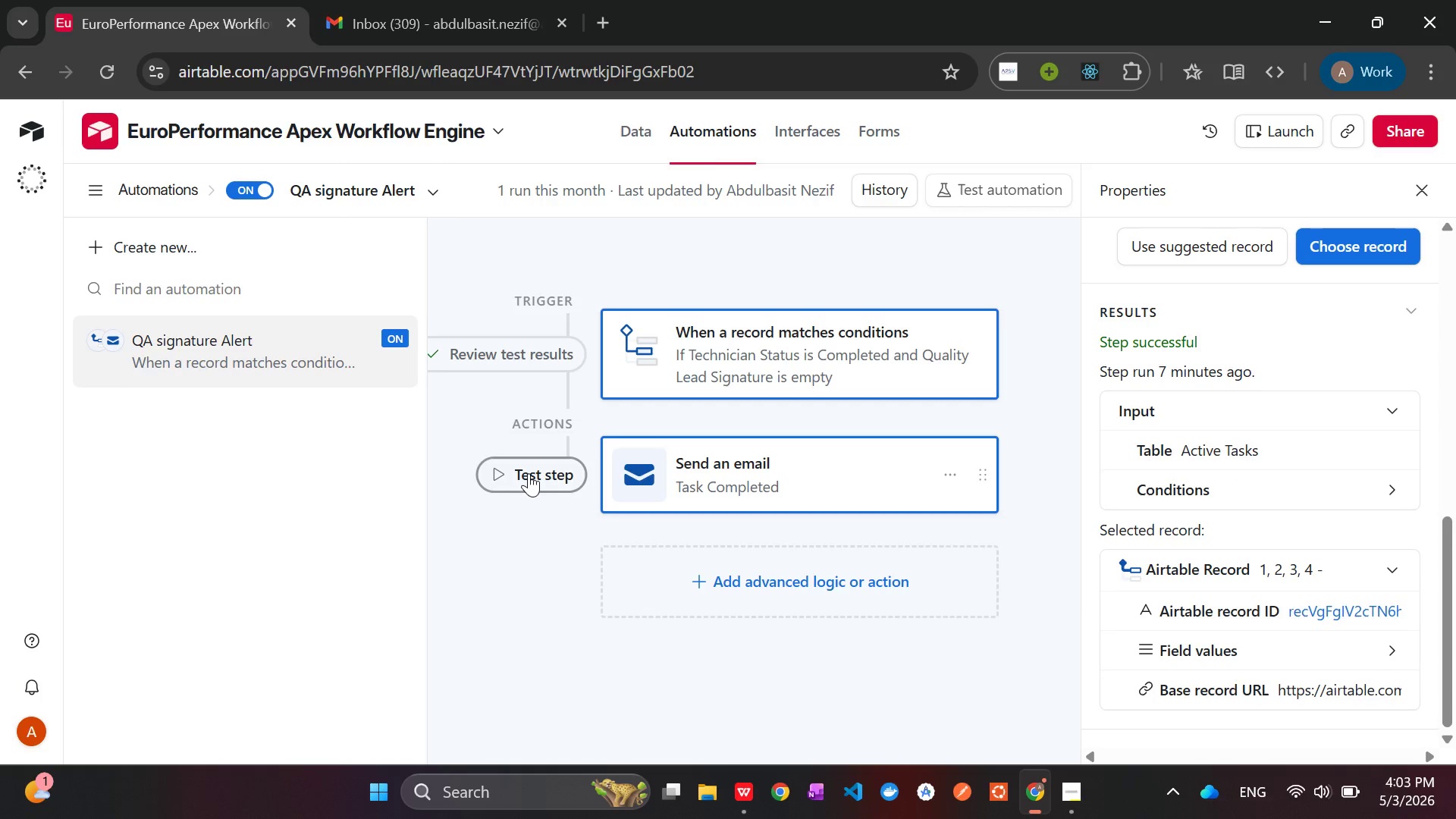 
left_click([529, 473])
 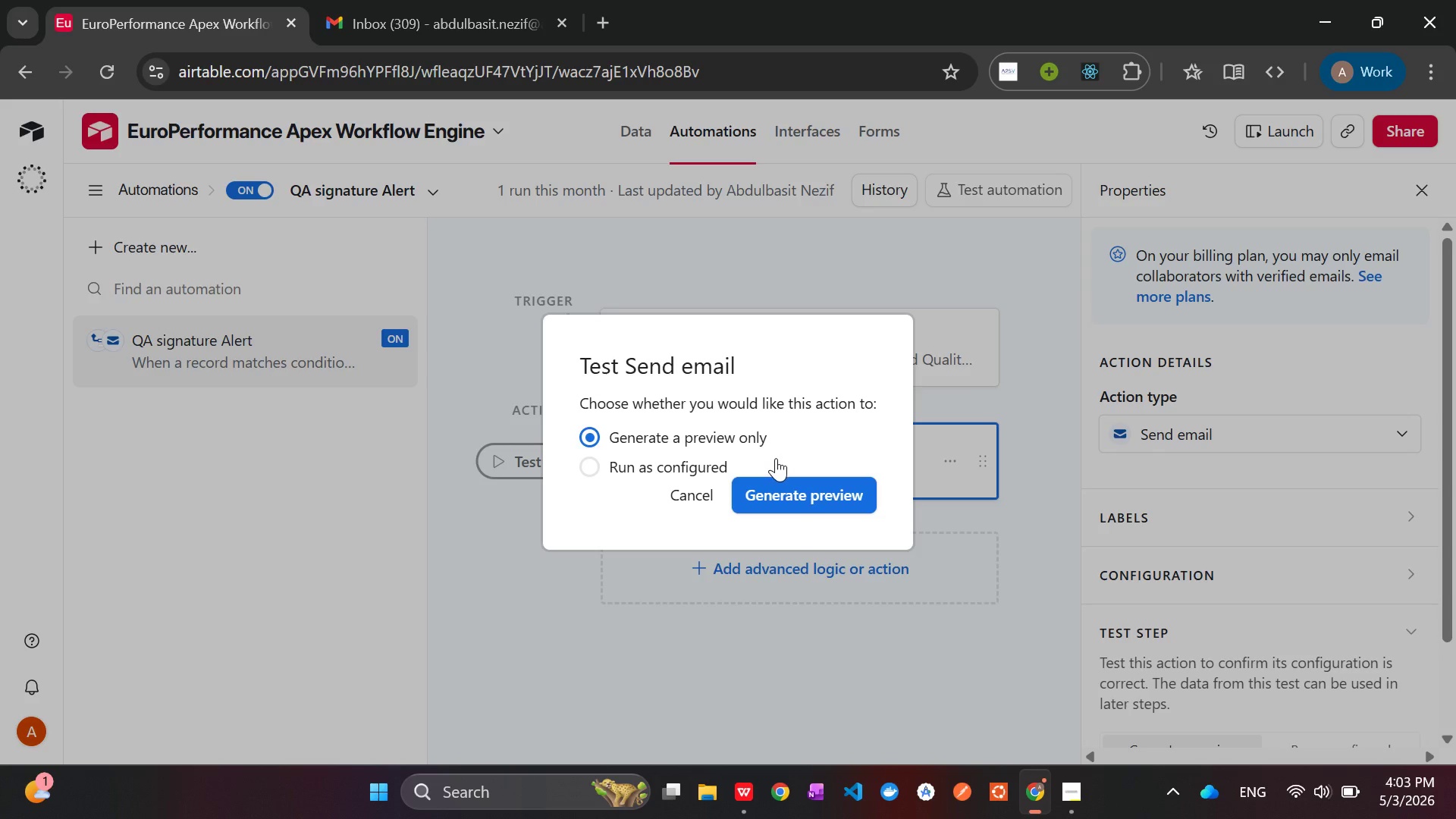 
left_click([780, 492])
 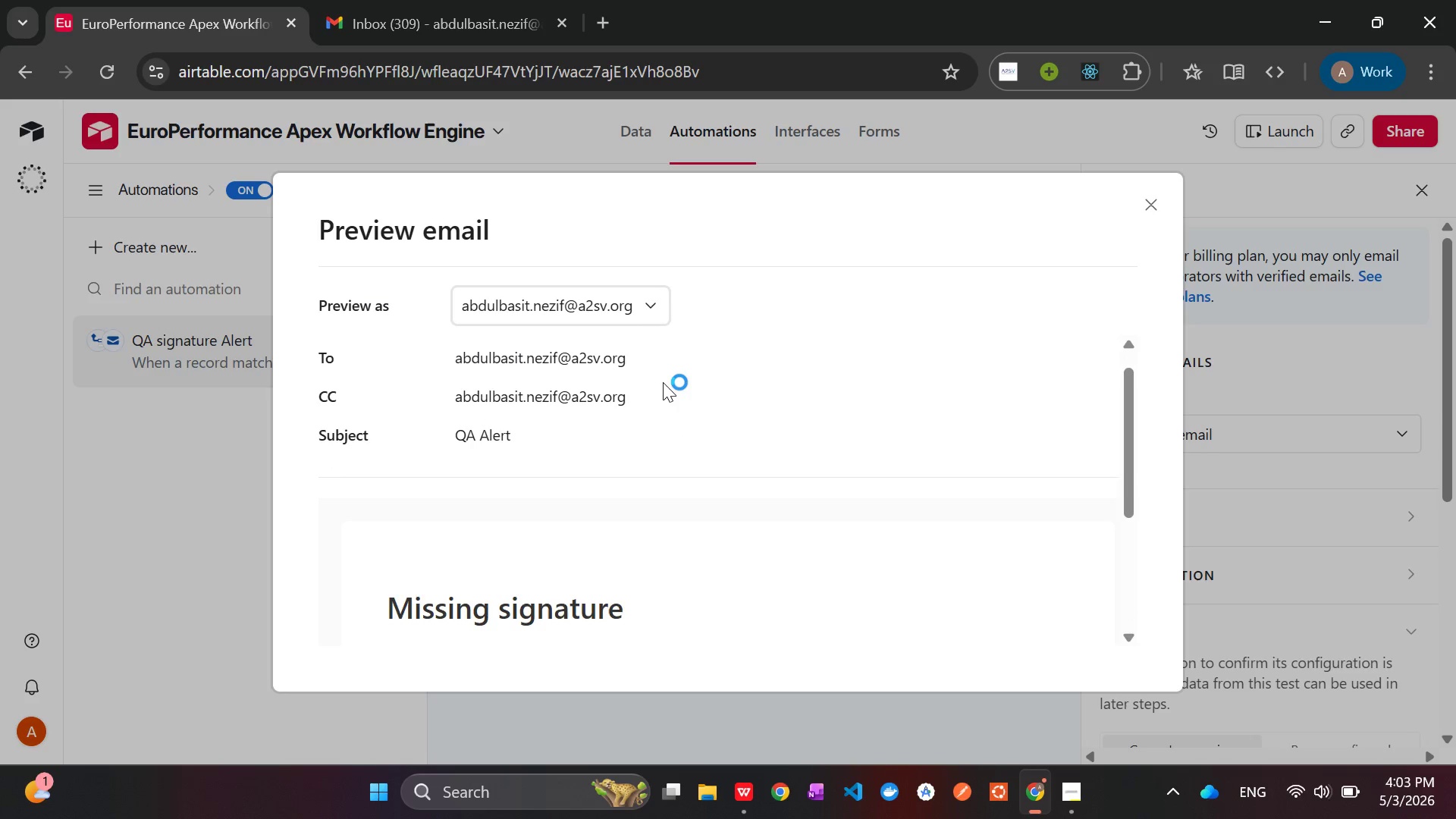 
wait(16.62)
 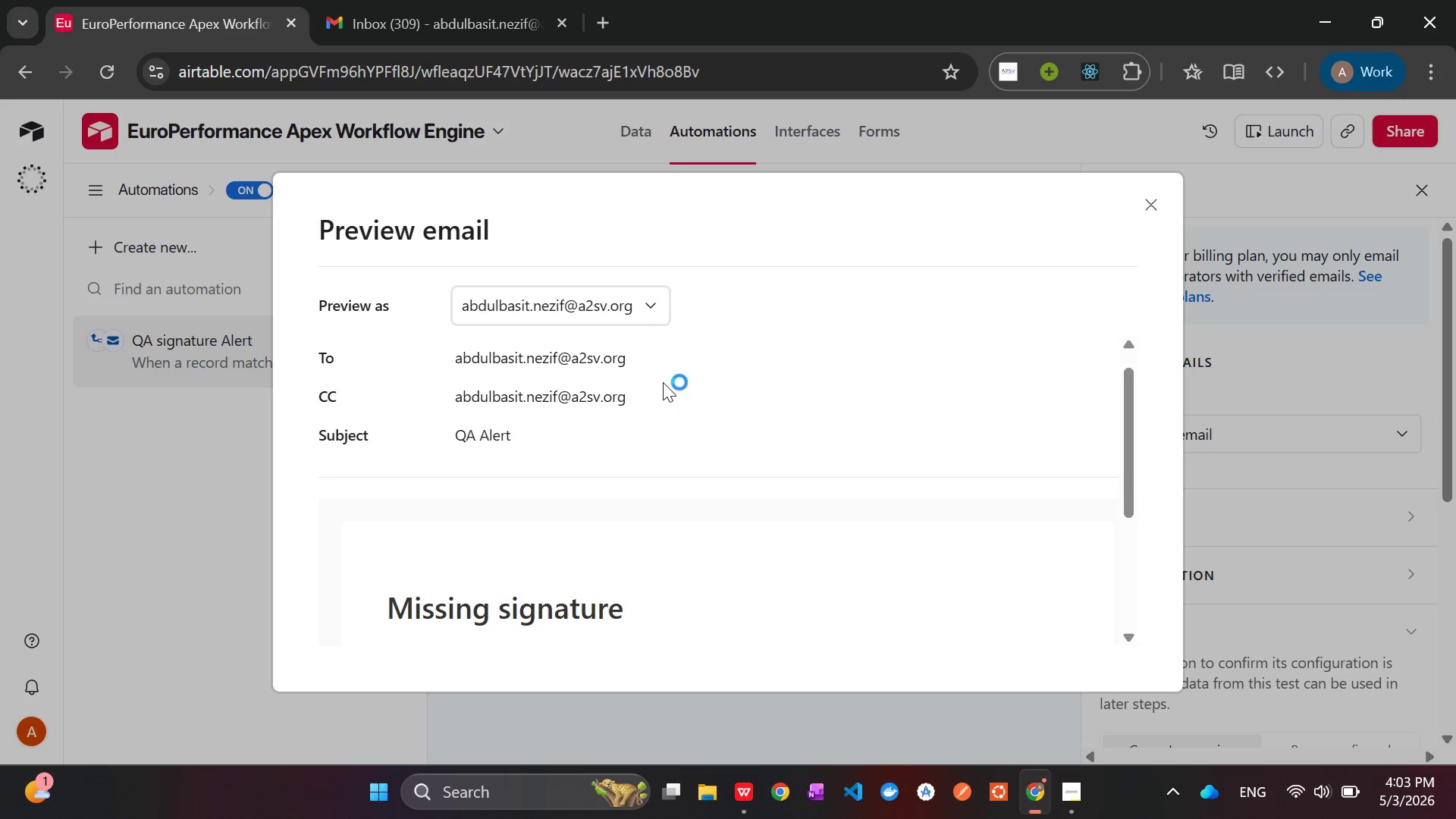 
left_click([1152, 202])
 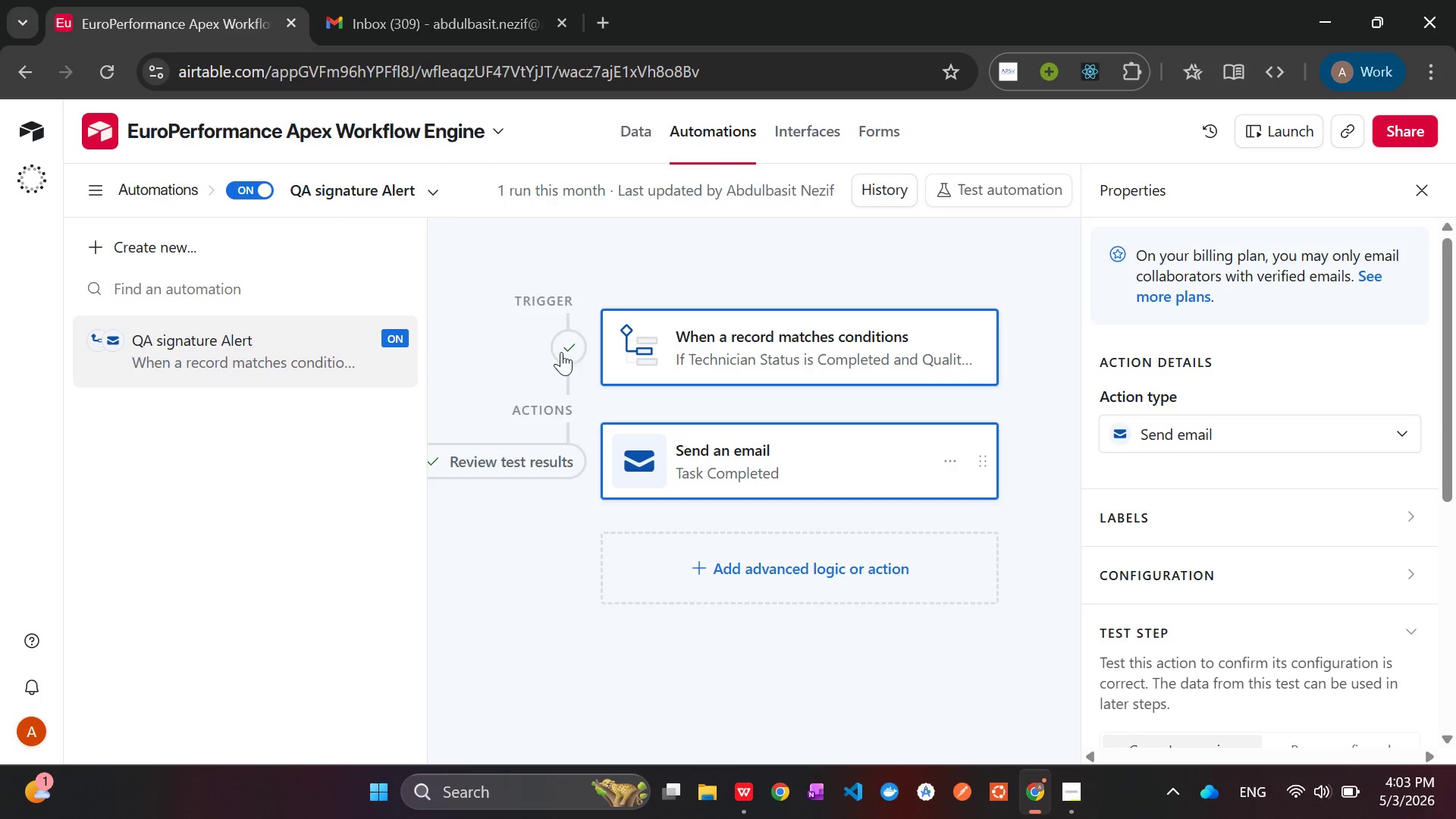 
left_click([560, 342])
 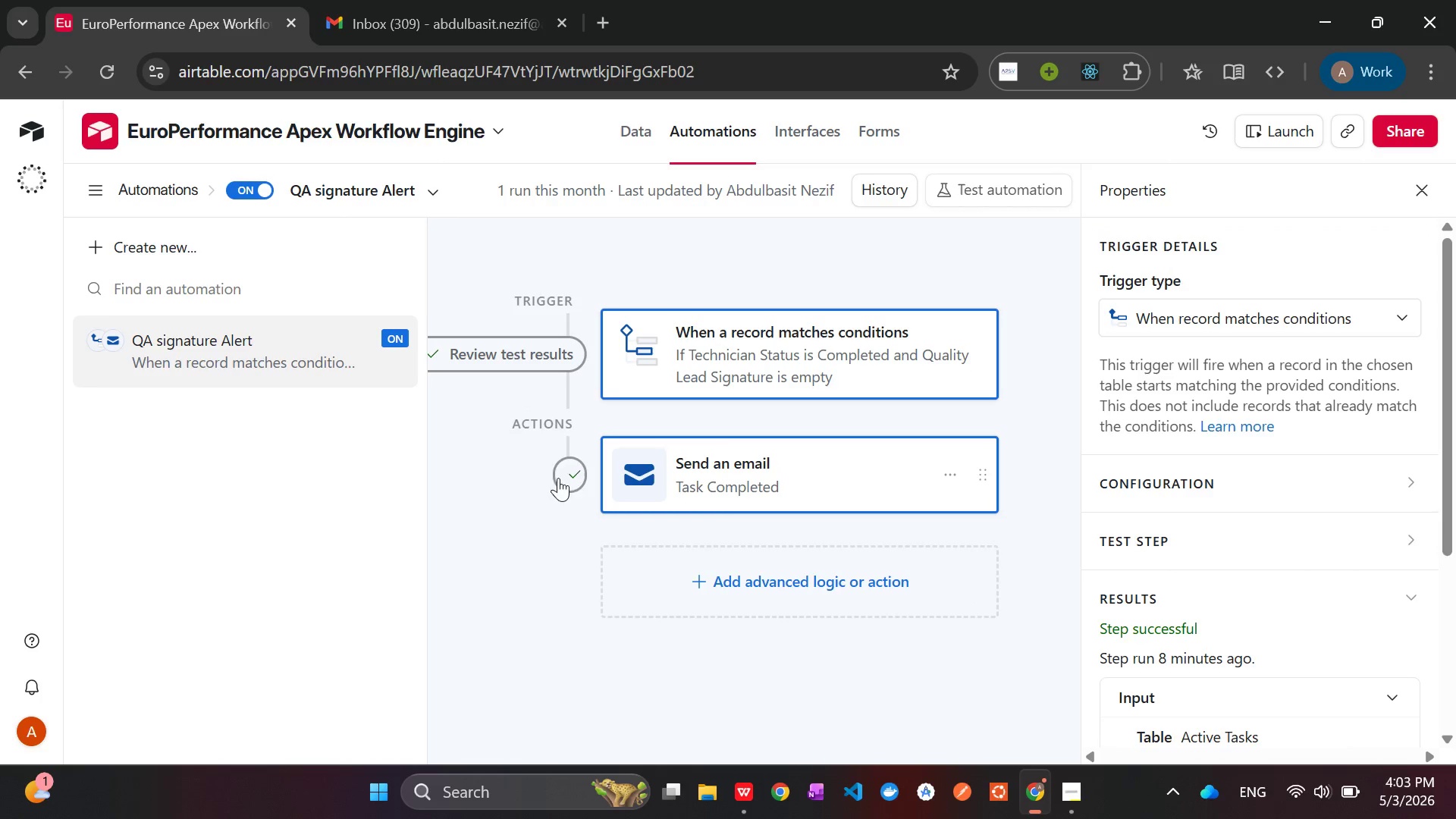 
left_click([568, 470])
 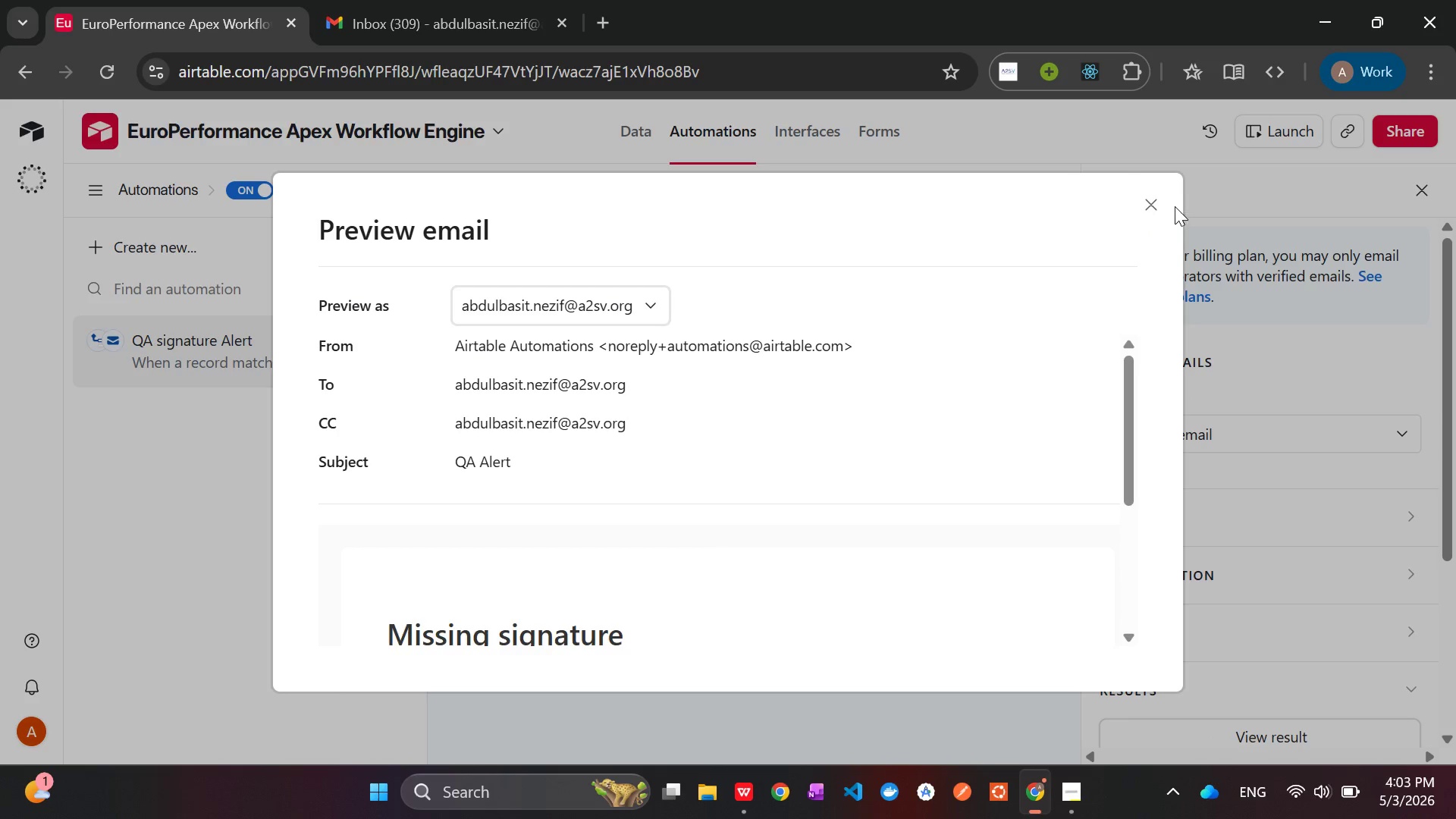 
left_click([1140, 203])
 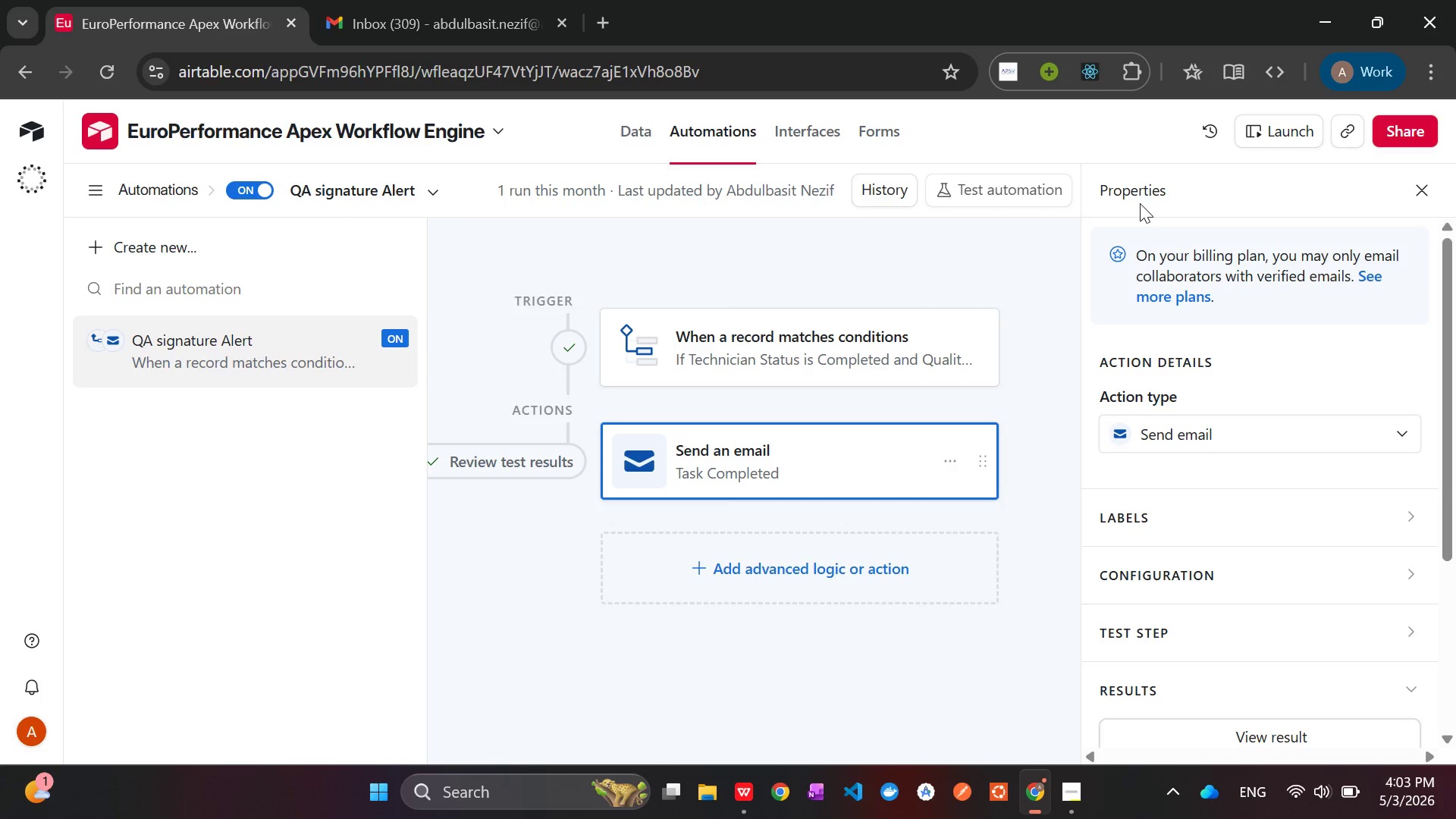 
mouse_move([1286, 484])
 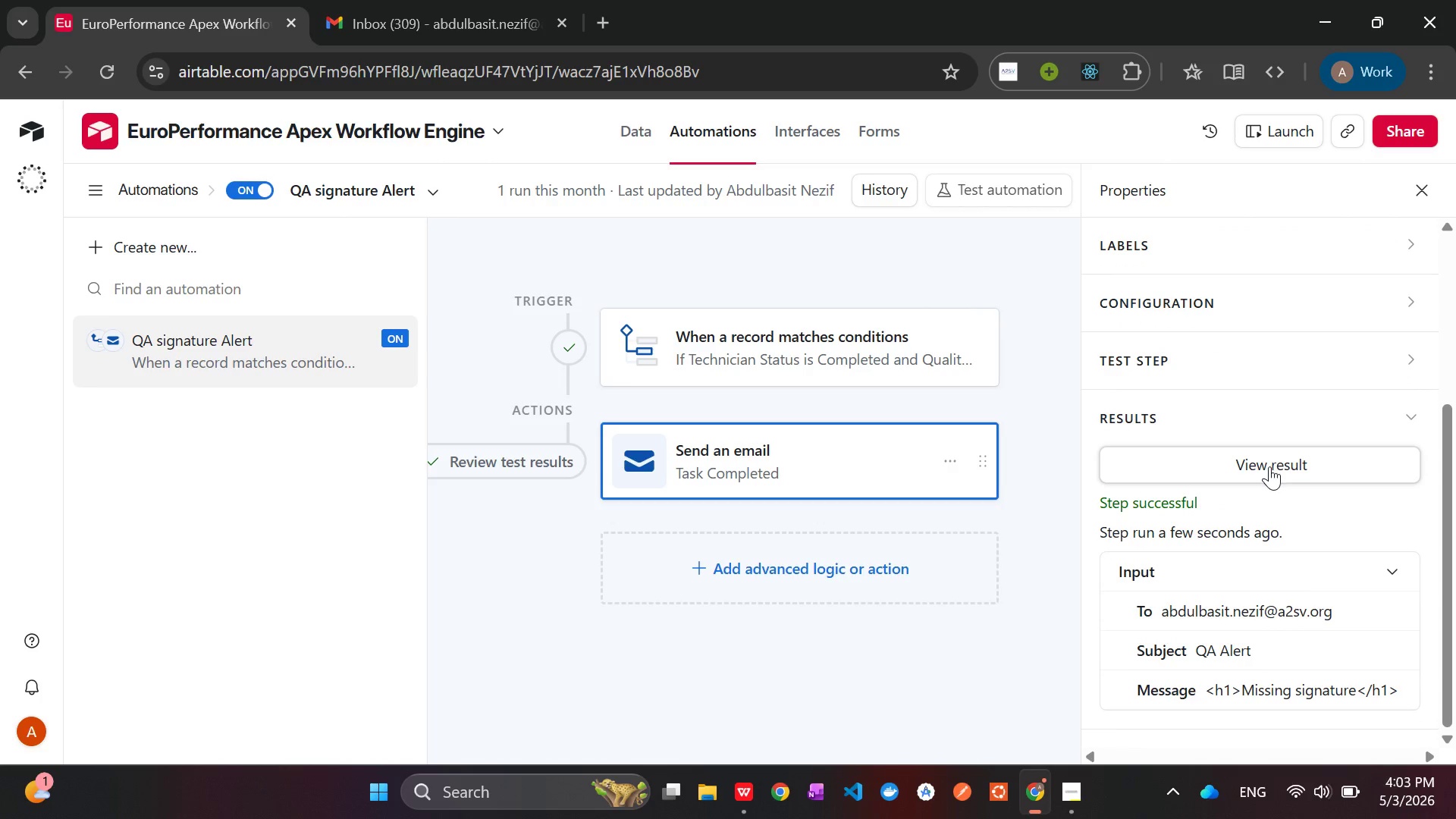 
left_click([1269, 466])
 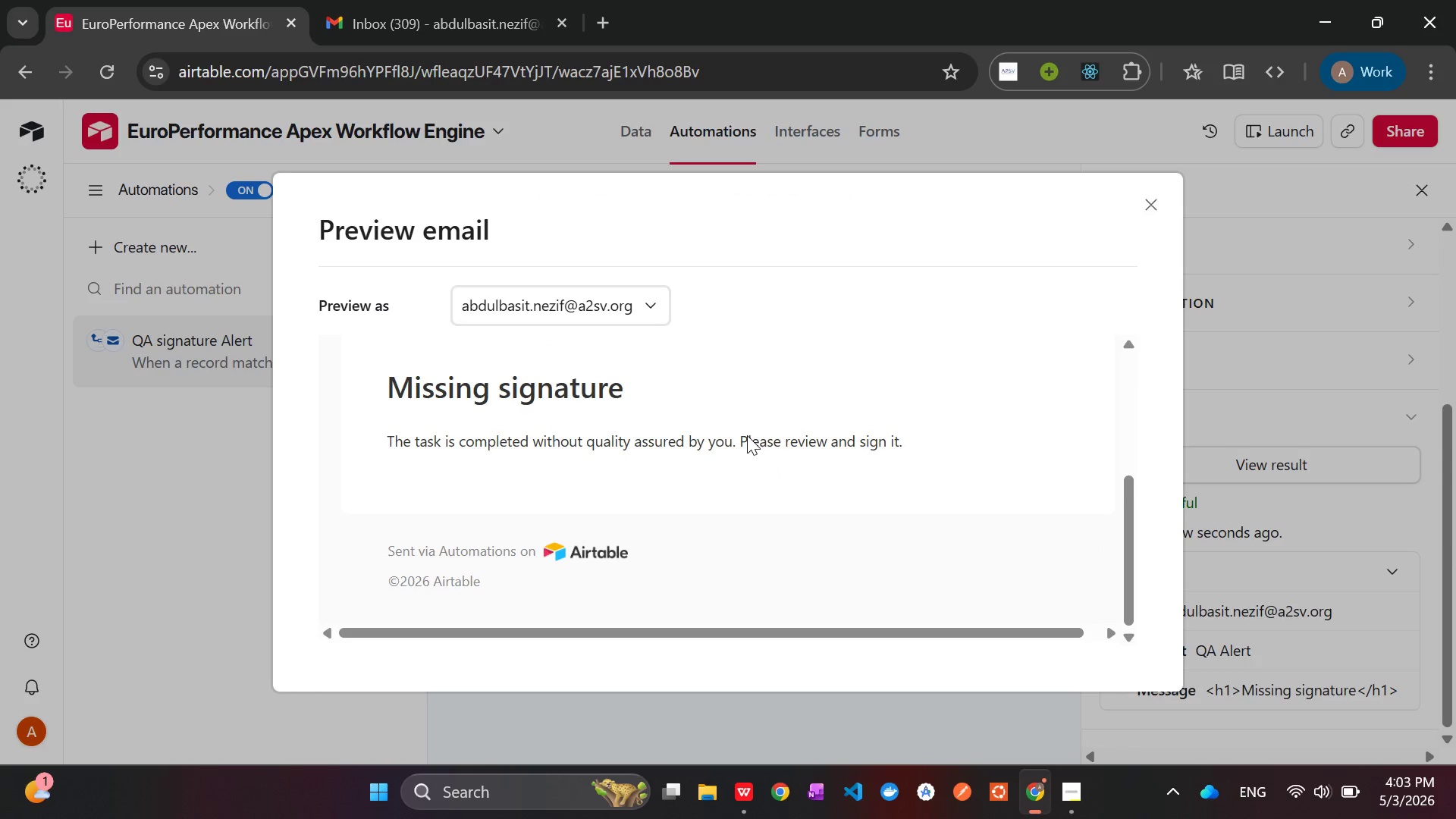 
wait(5.44)
 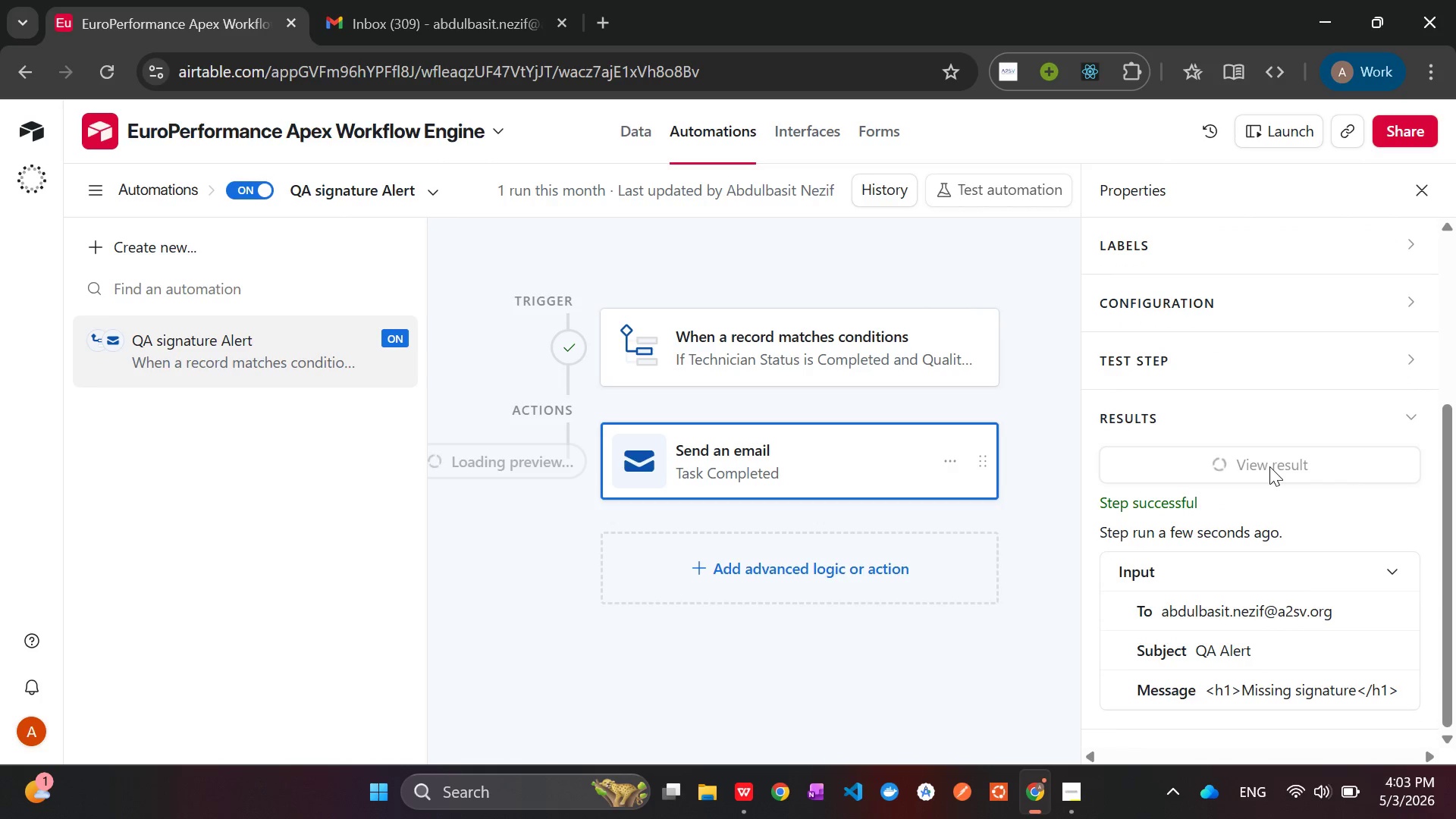 
left_click([1137, 200])
 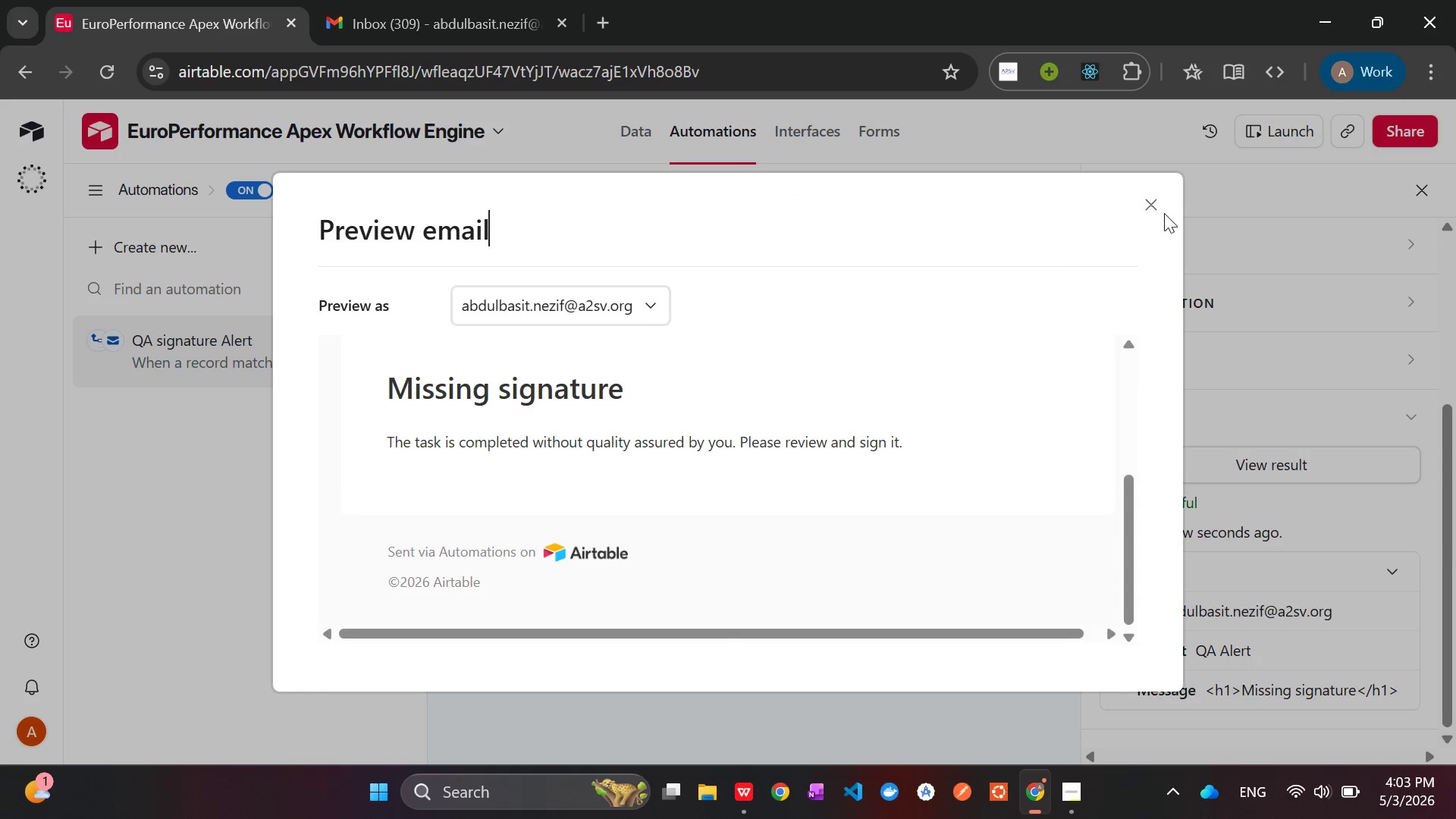 
left_click([1160, 208])
 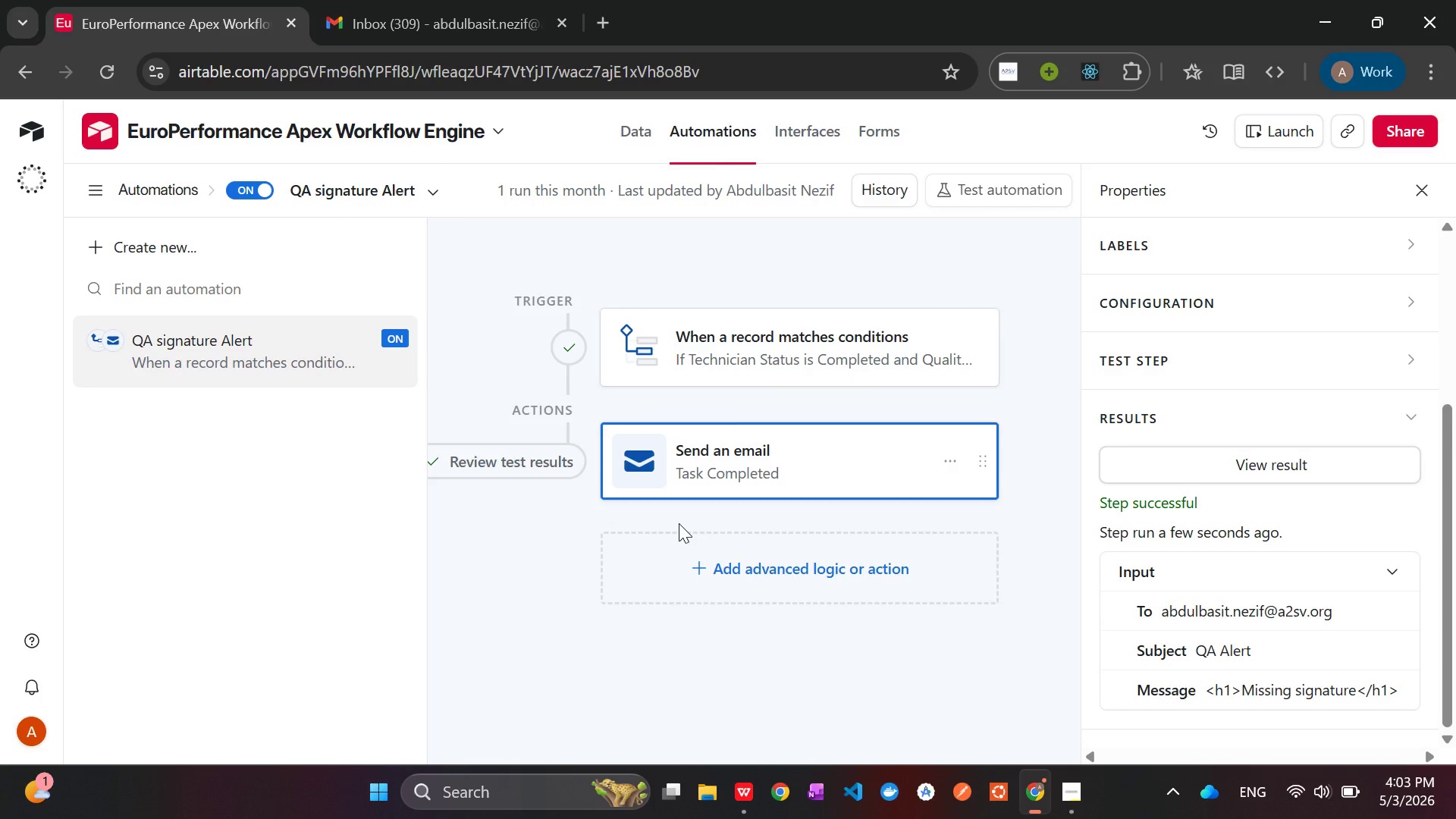 
left_click([957, 455])
 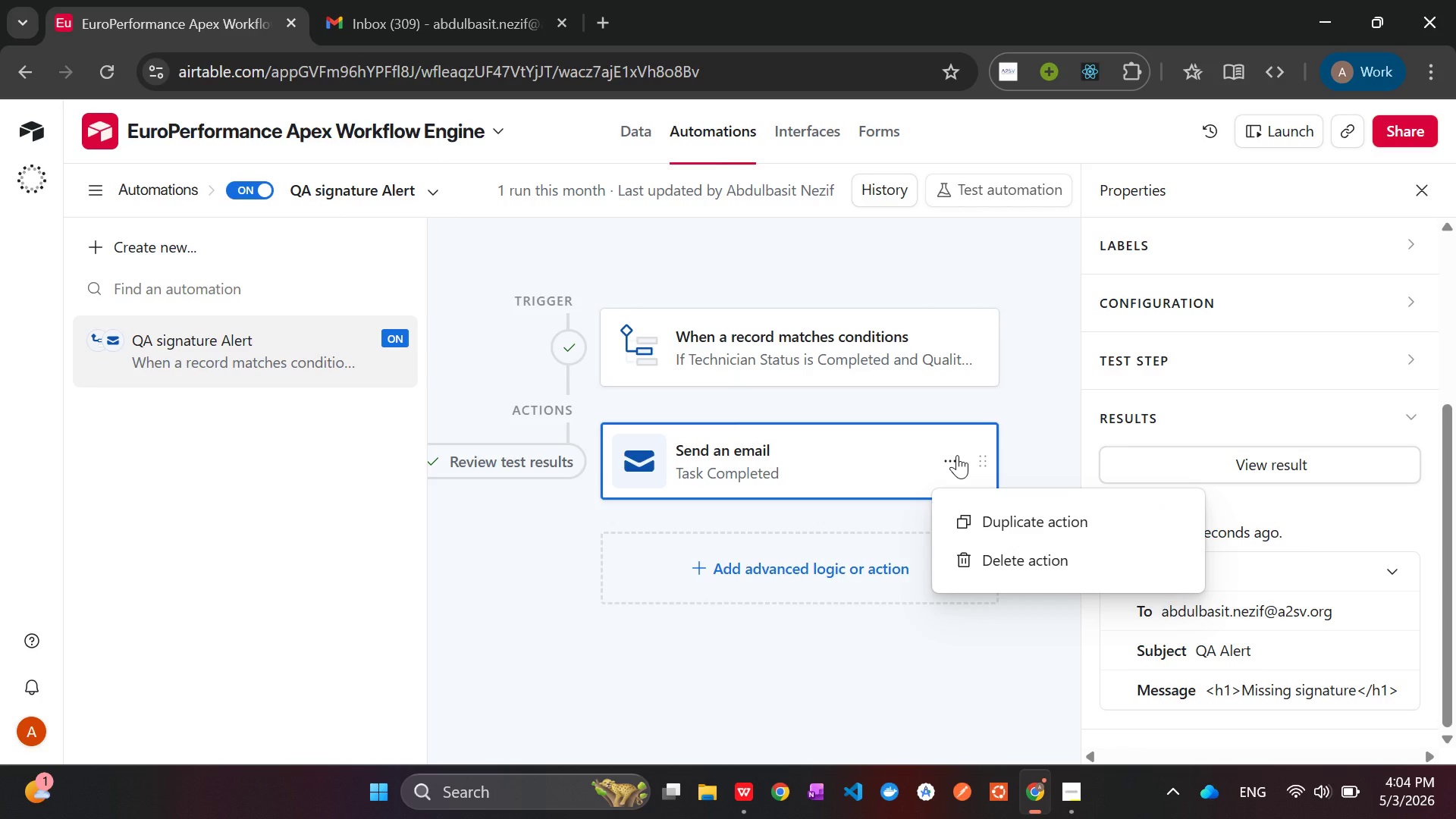 
left_click([957, 455])
 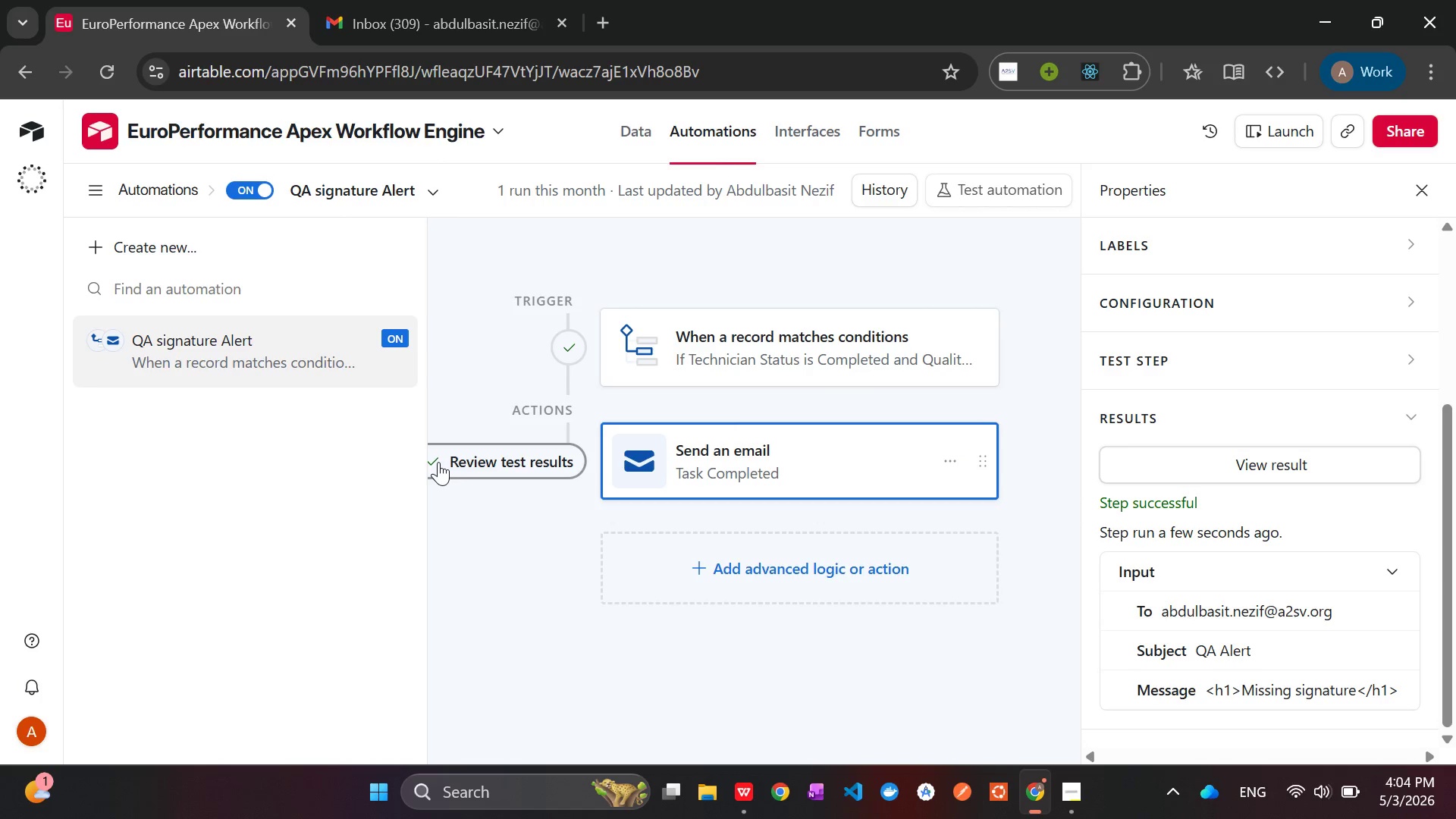 
left_click([431, 460])
 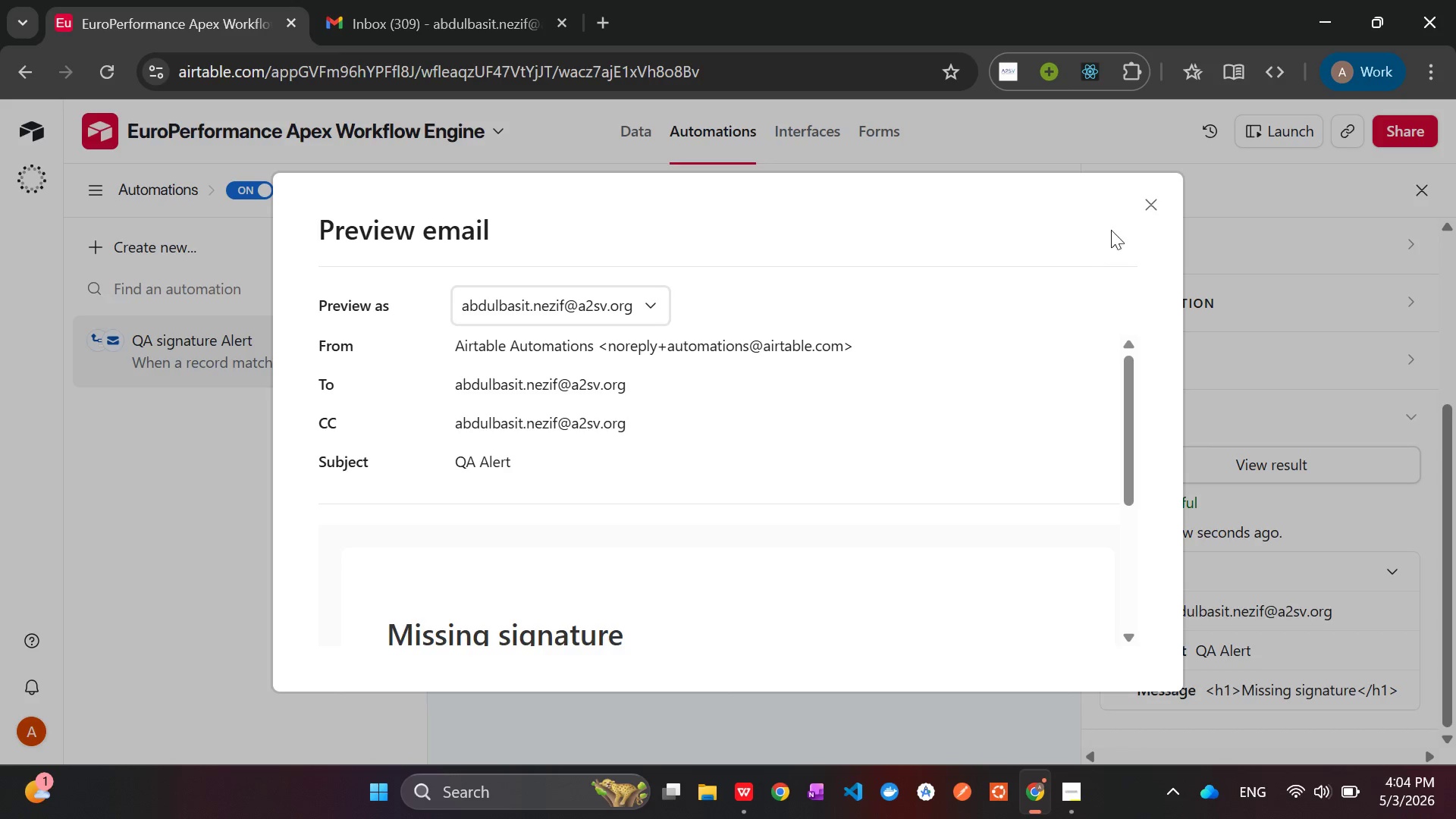 
left_click([1147, 209])
 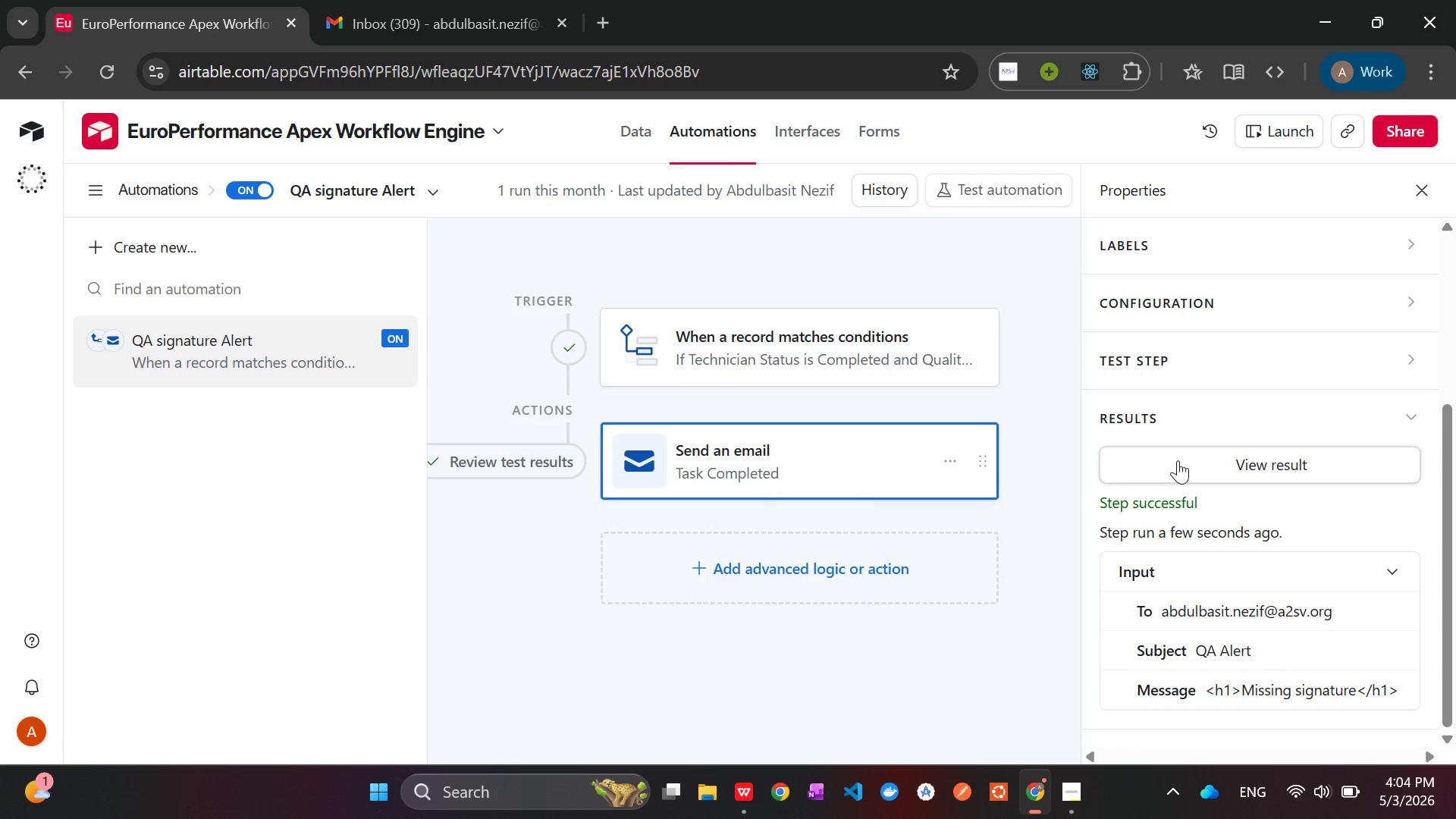 
wait(6.88)
 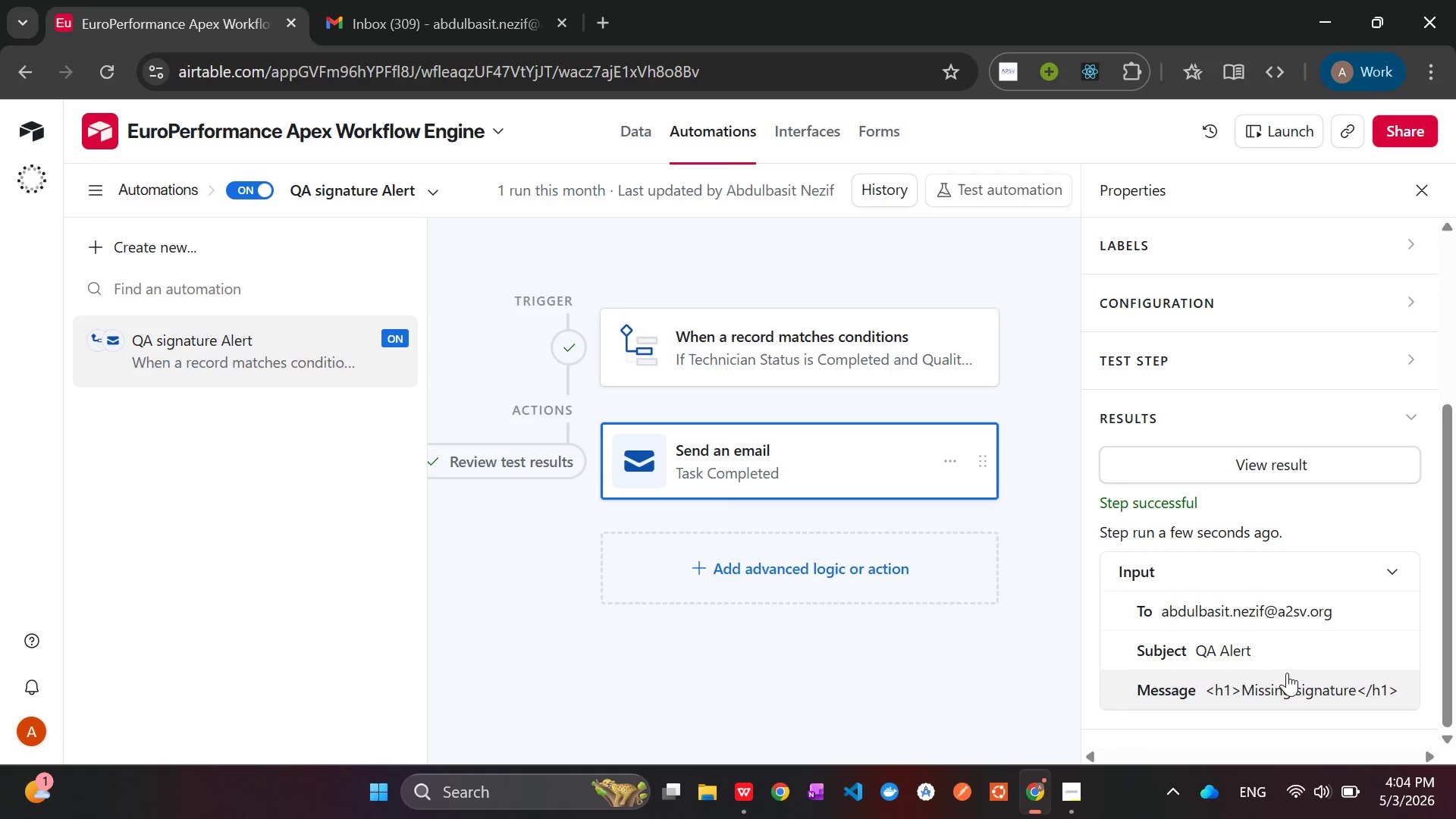 
left_click([623, 131])
 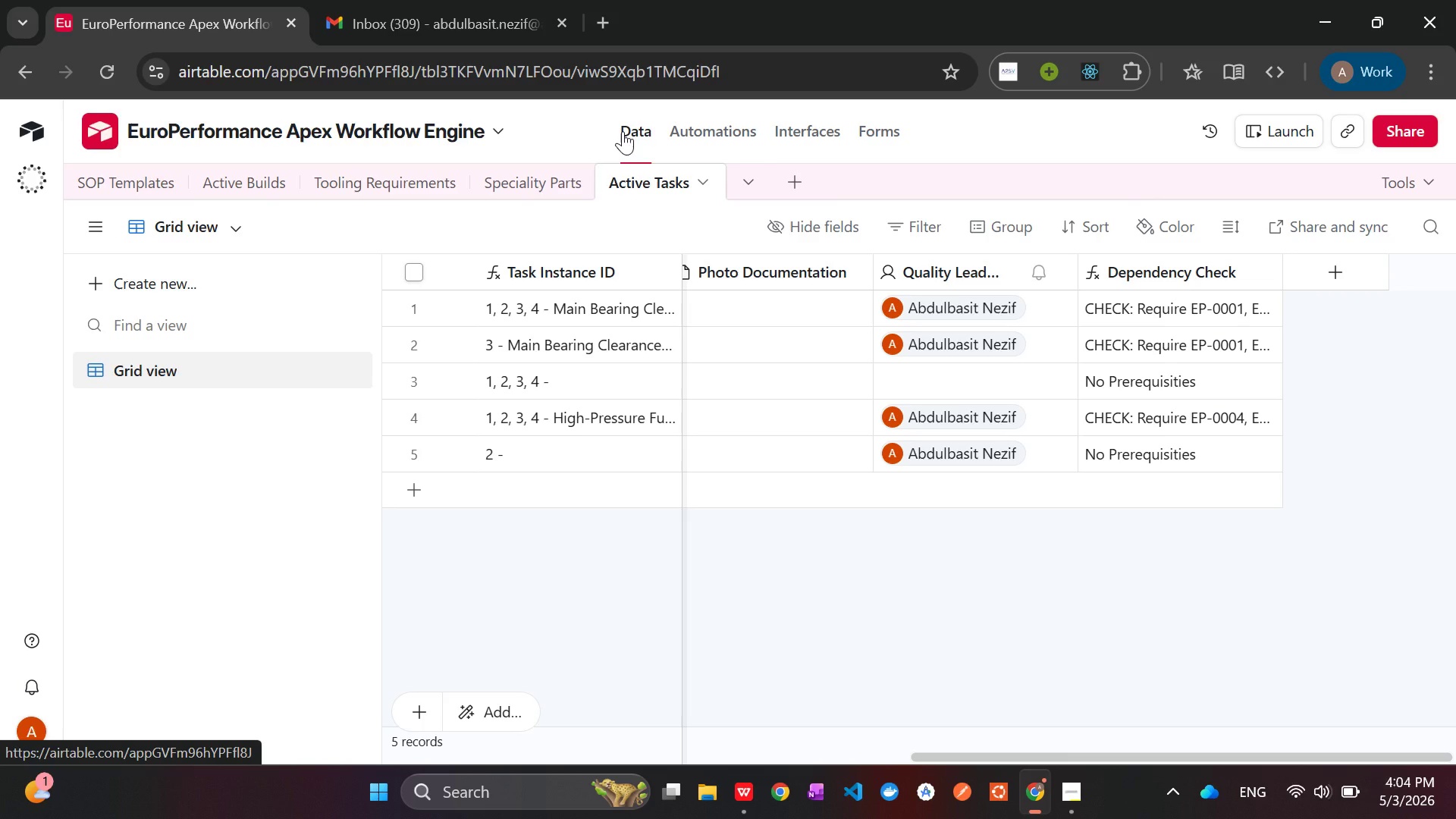 
wait(38.34)
 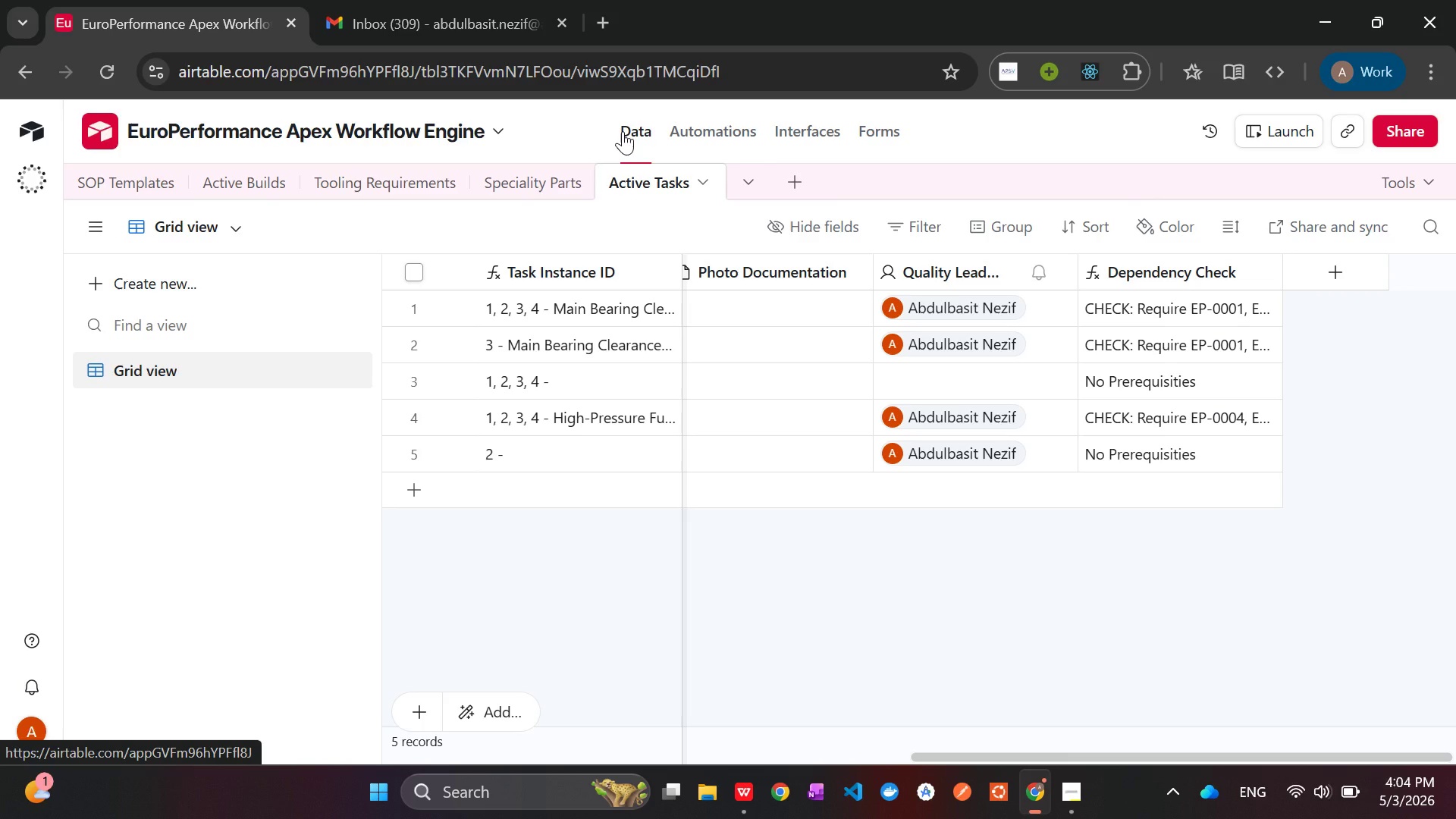 
left_click([797, 131])
 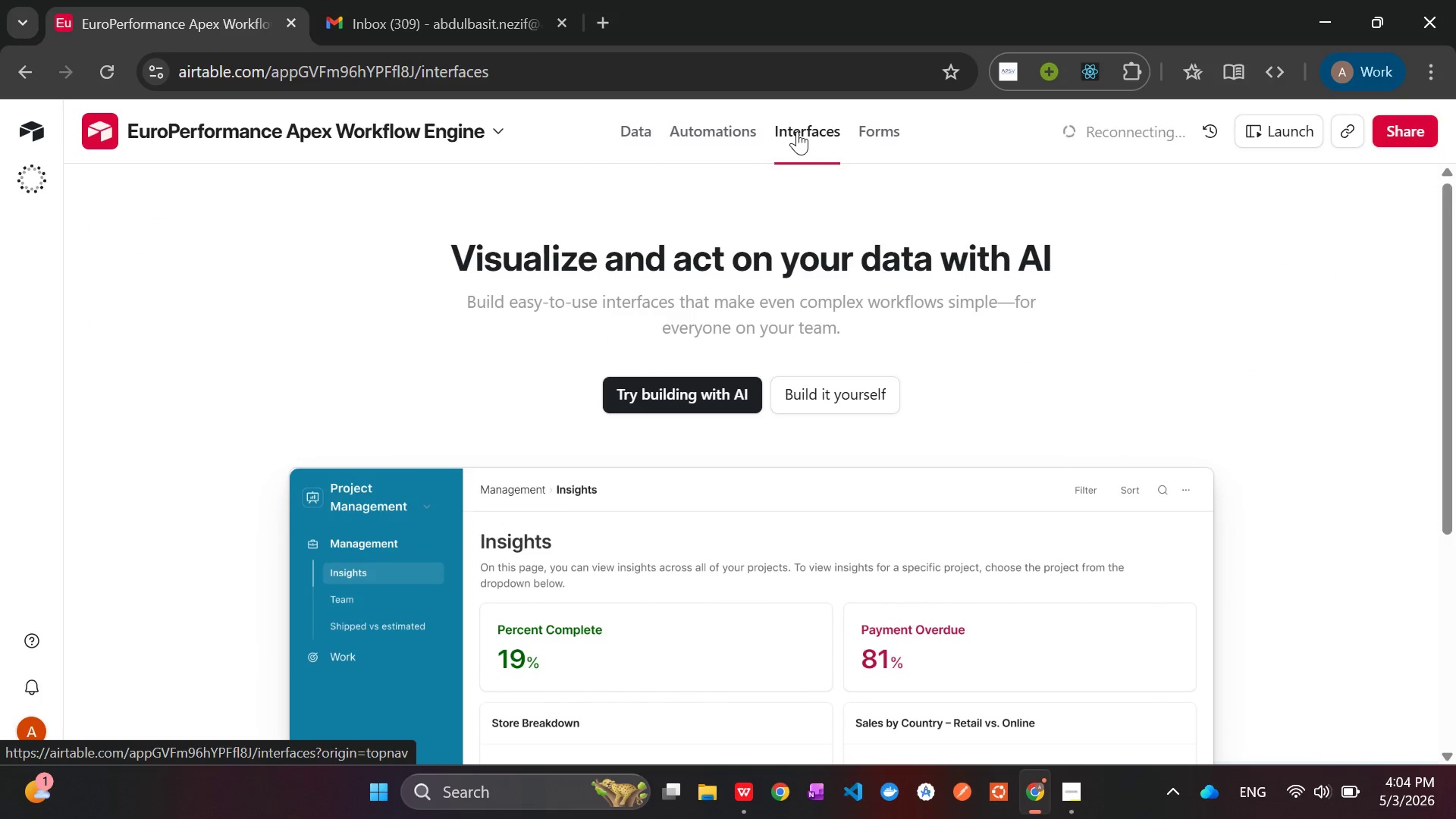 
left_click([831, 395])
 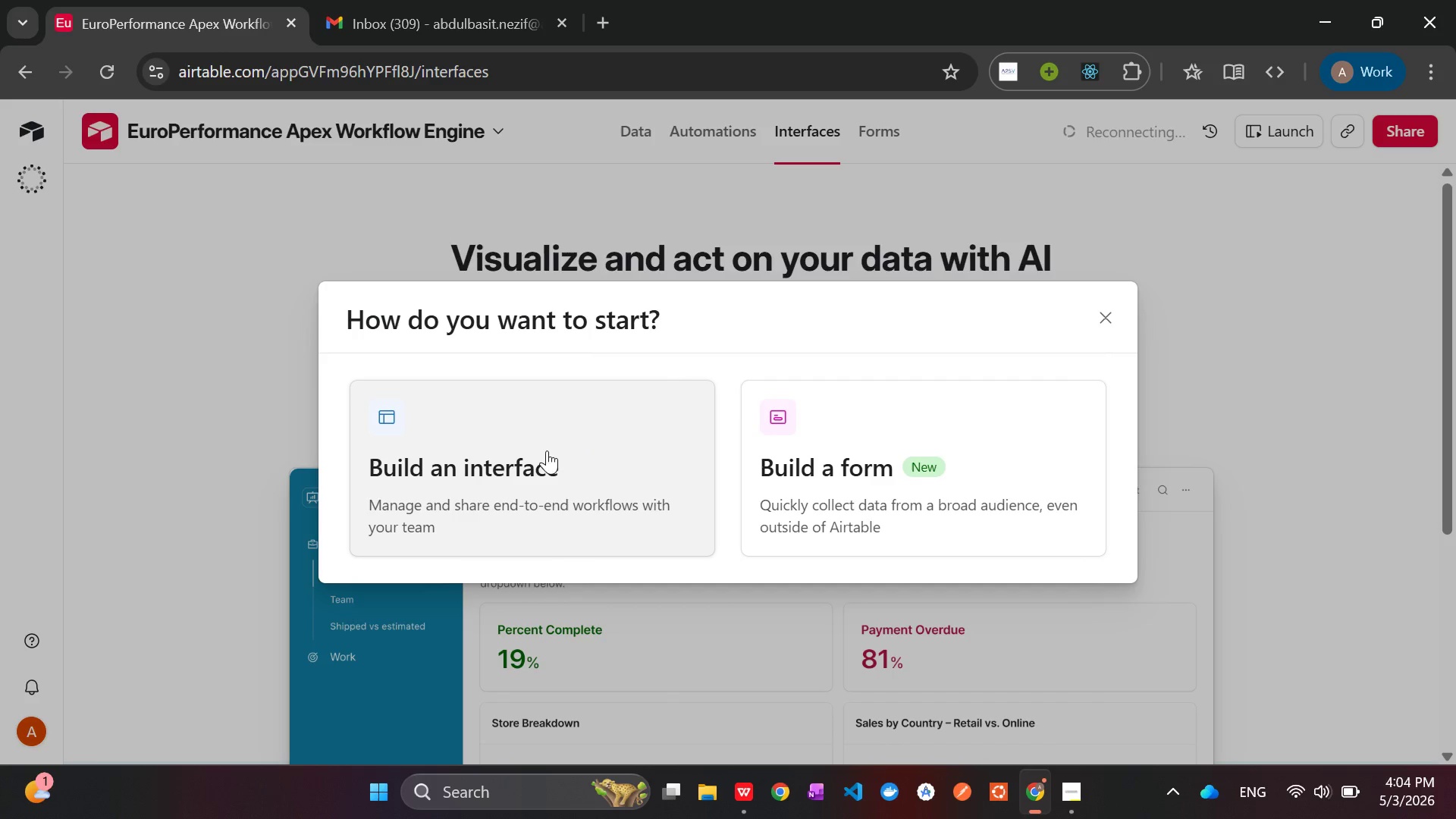 
left_click([544, 450])
 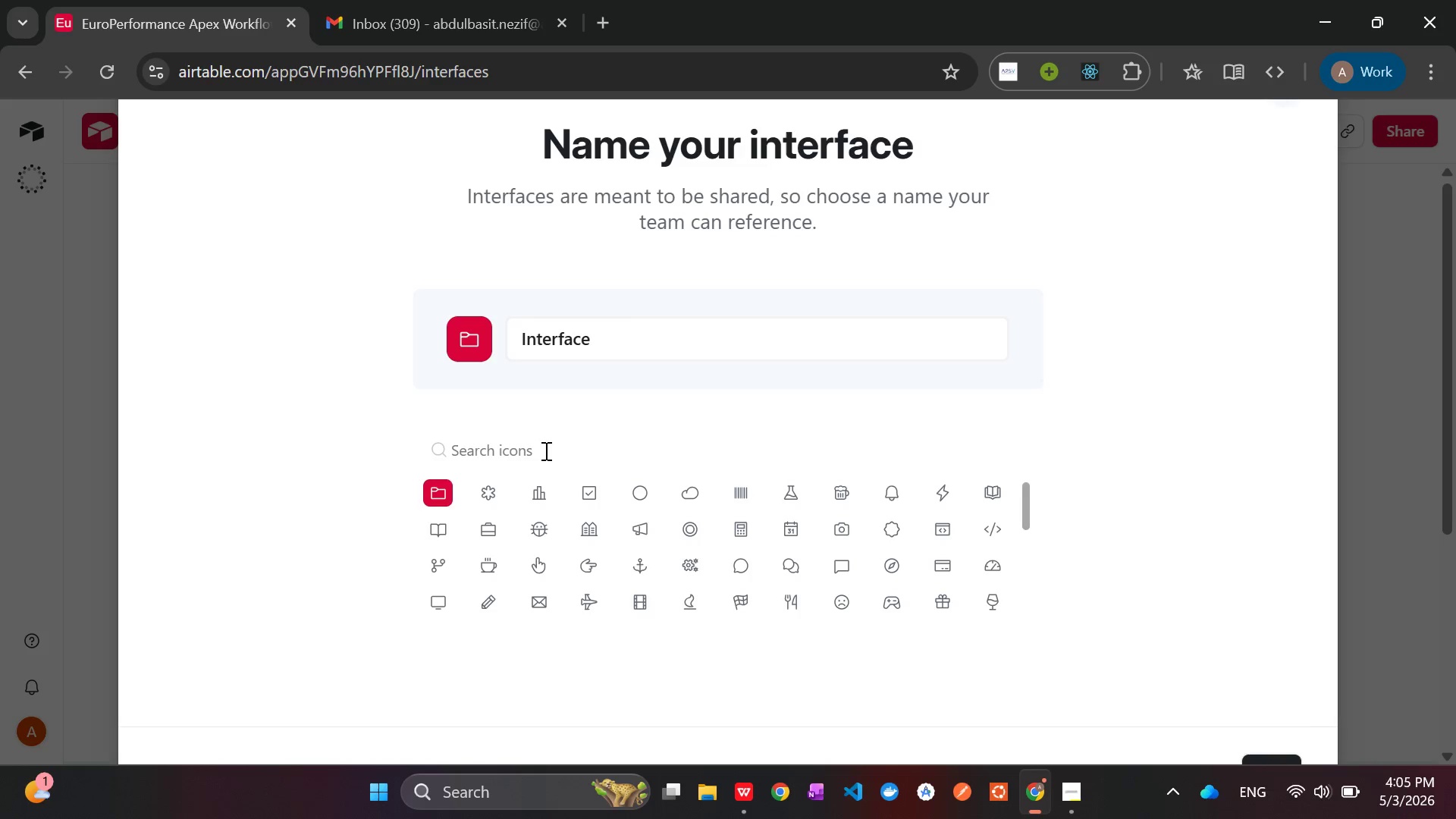 
wait(7.64)
 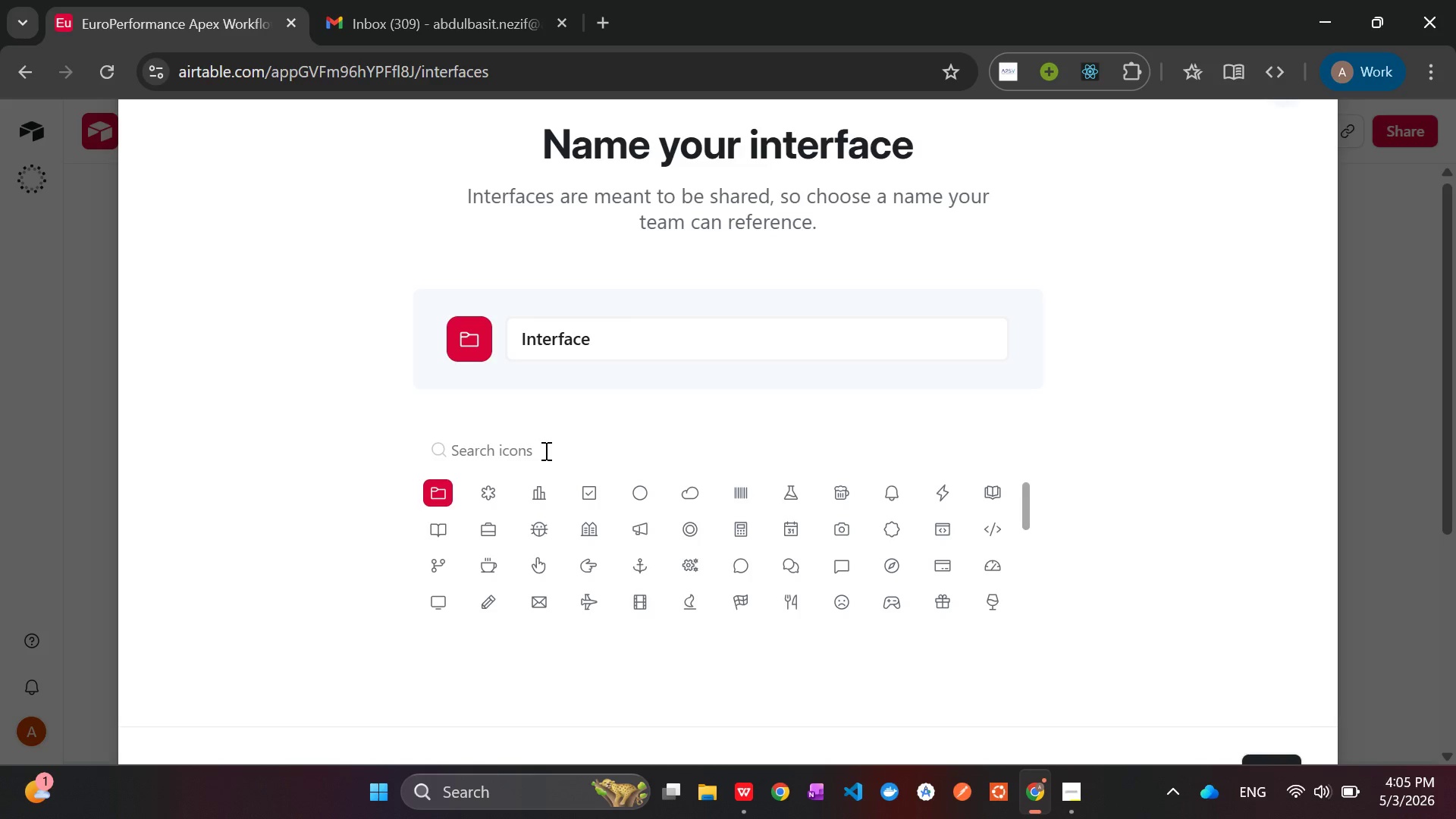 
left_click([605, 340])
 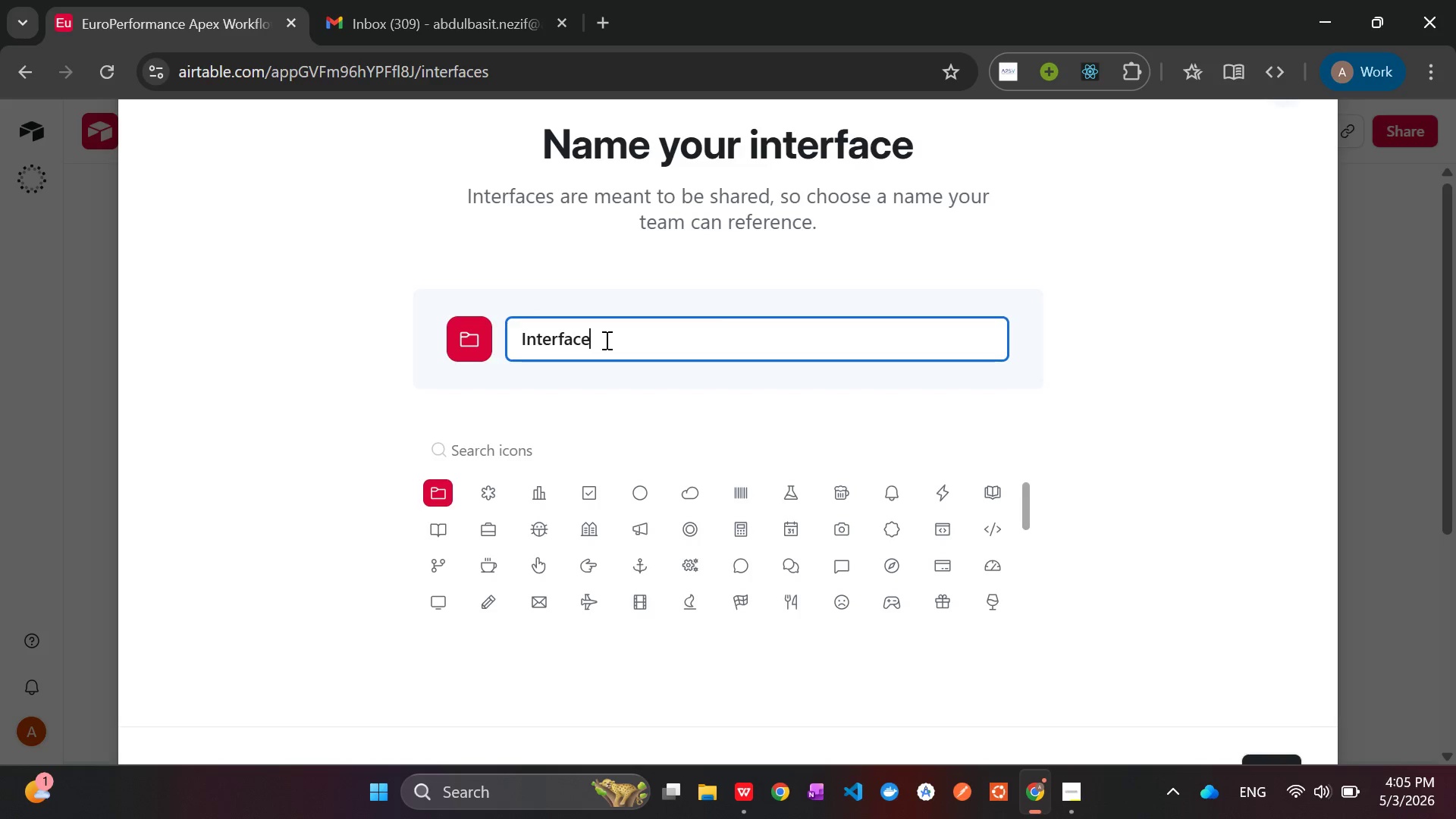 
hold_key(key=Backspace, duration=1.49)
 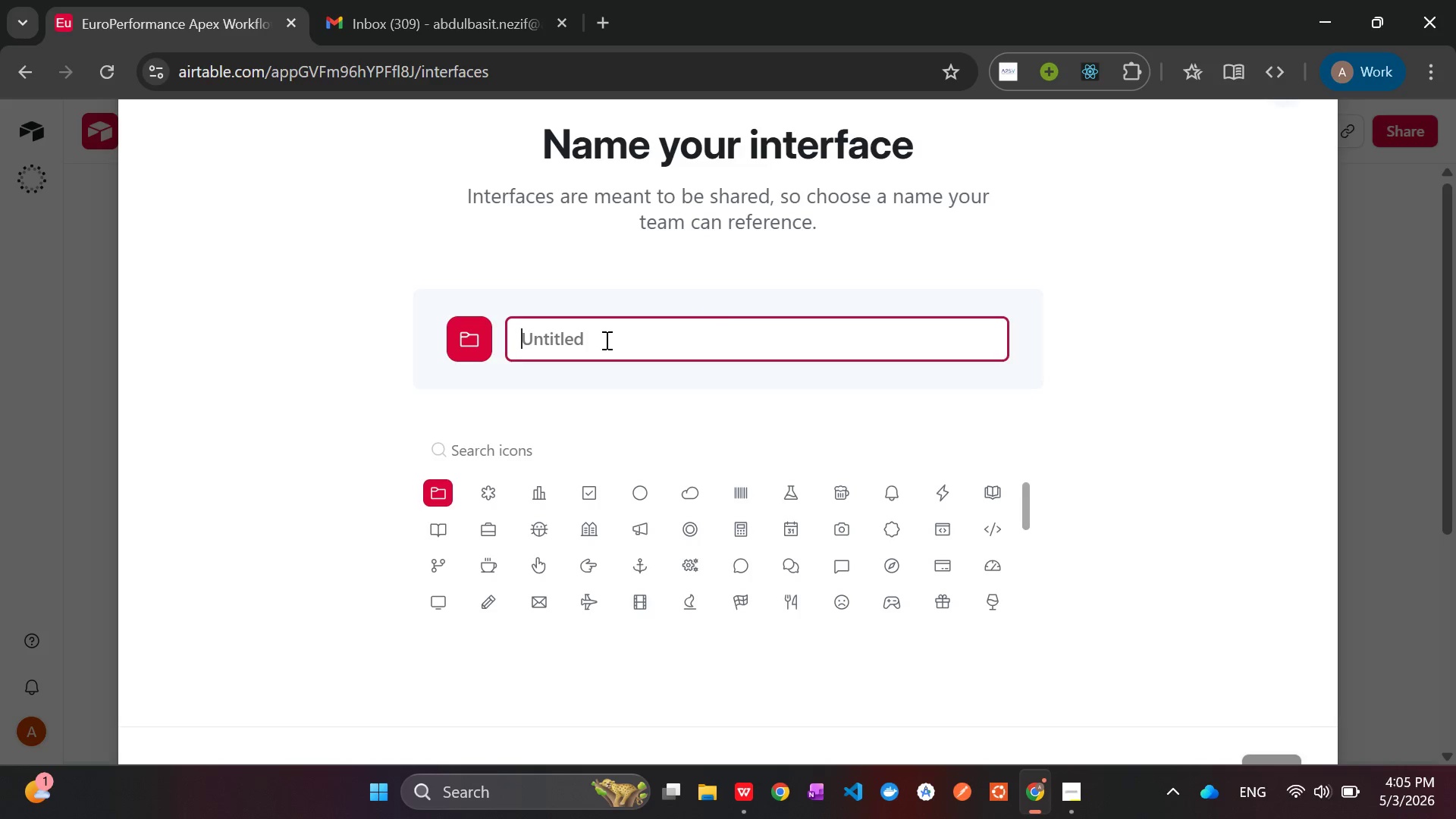 
type(I)
key(Backspace)
type(Technician Wi)
key(Backspace)
type(orkstation)
 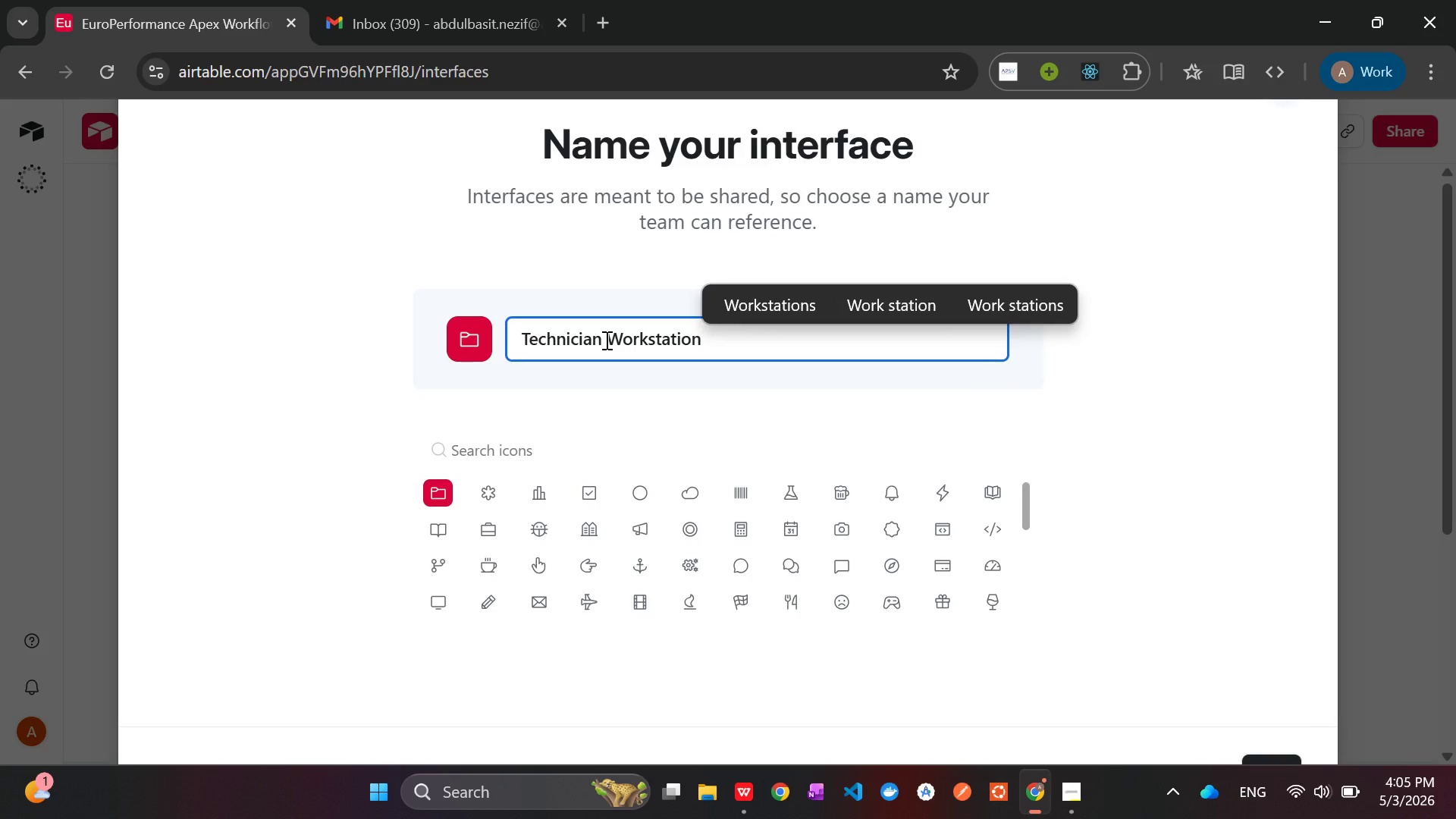 
left_click([1272, 757])
 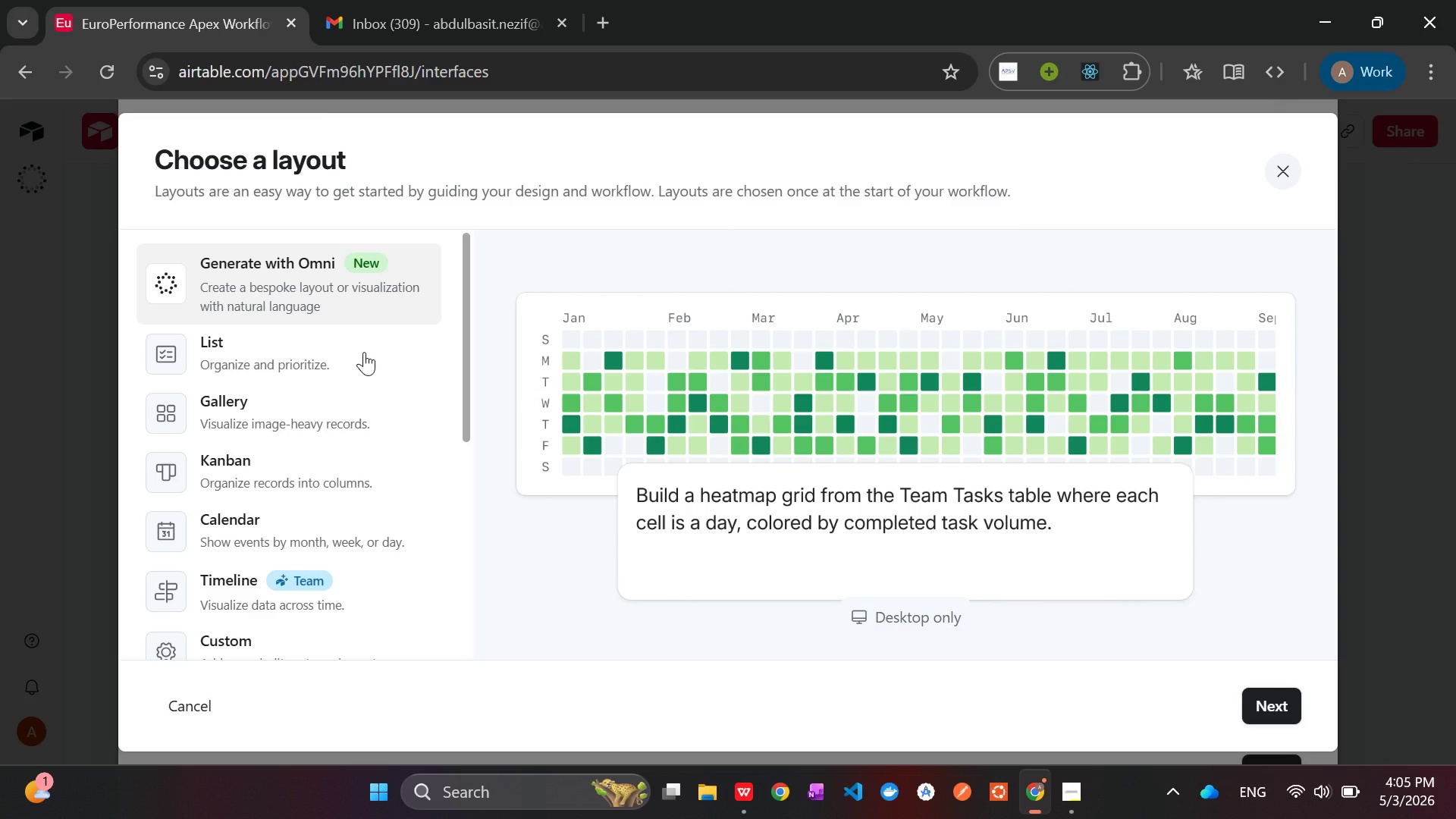 
wait(17.94)
 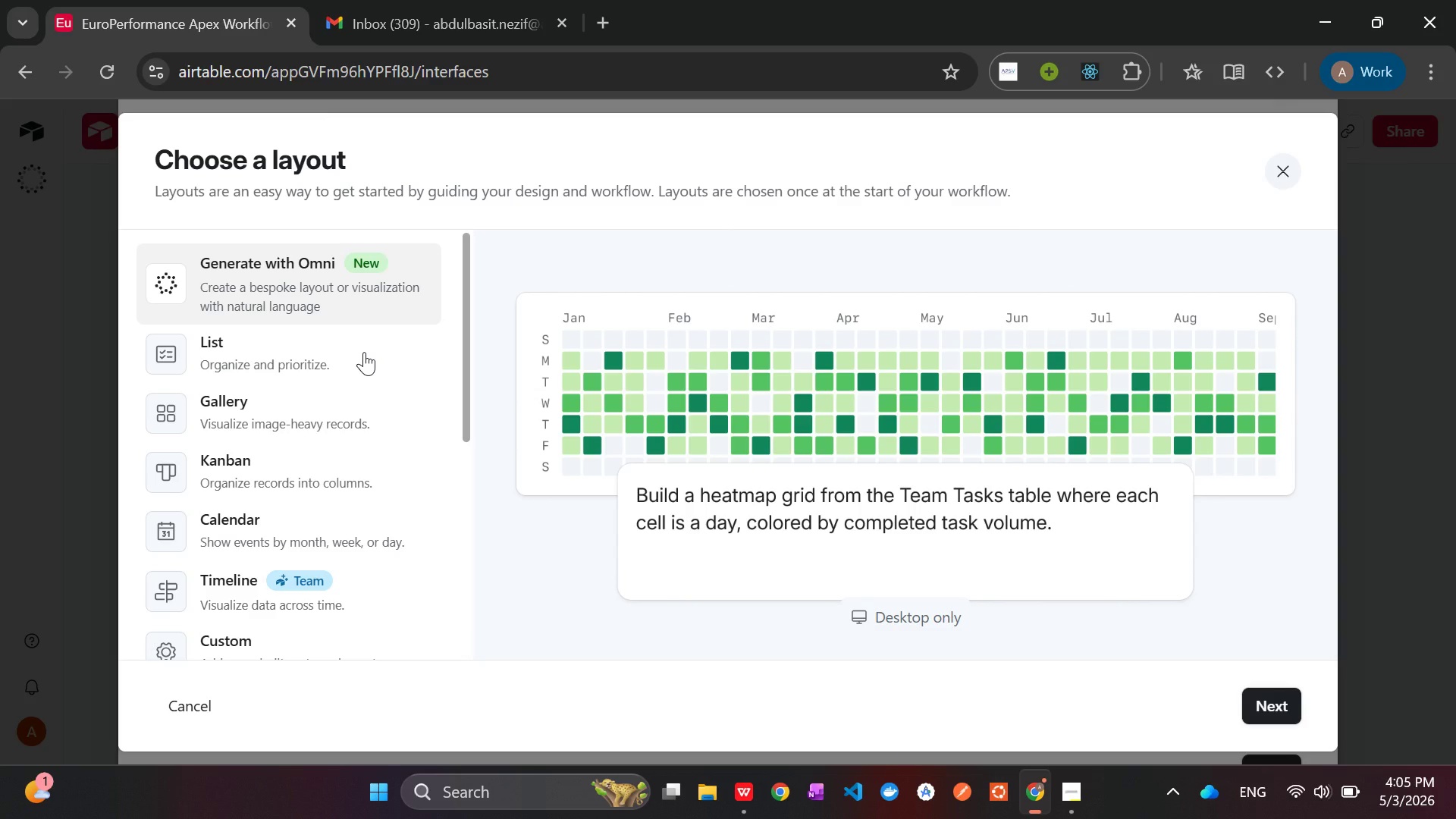 
left_click([268, 516])
 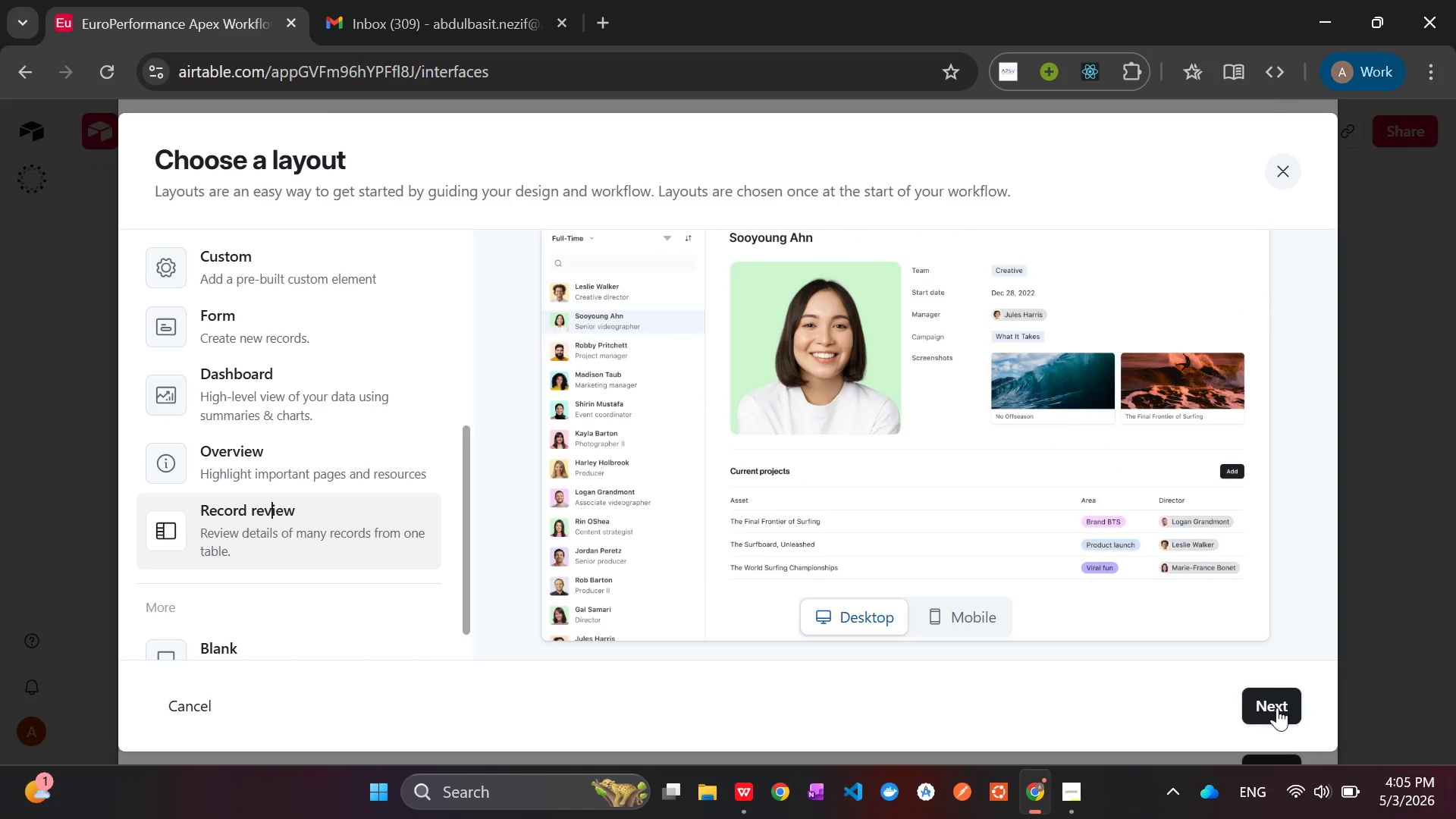 
wait(7.2)
 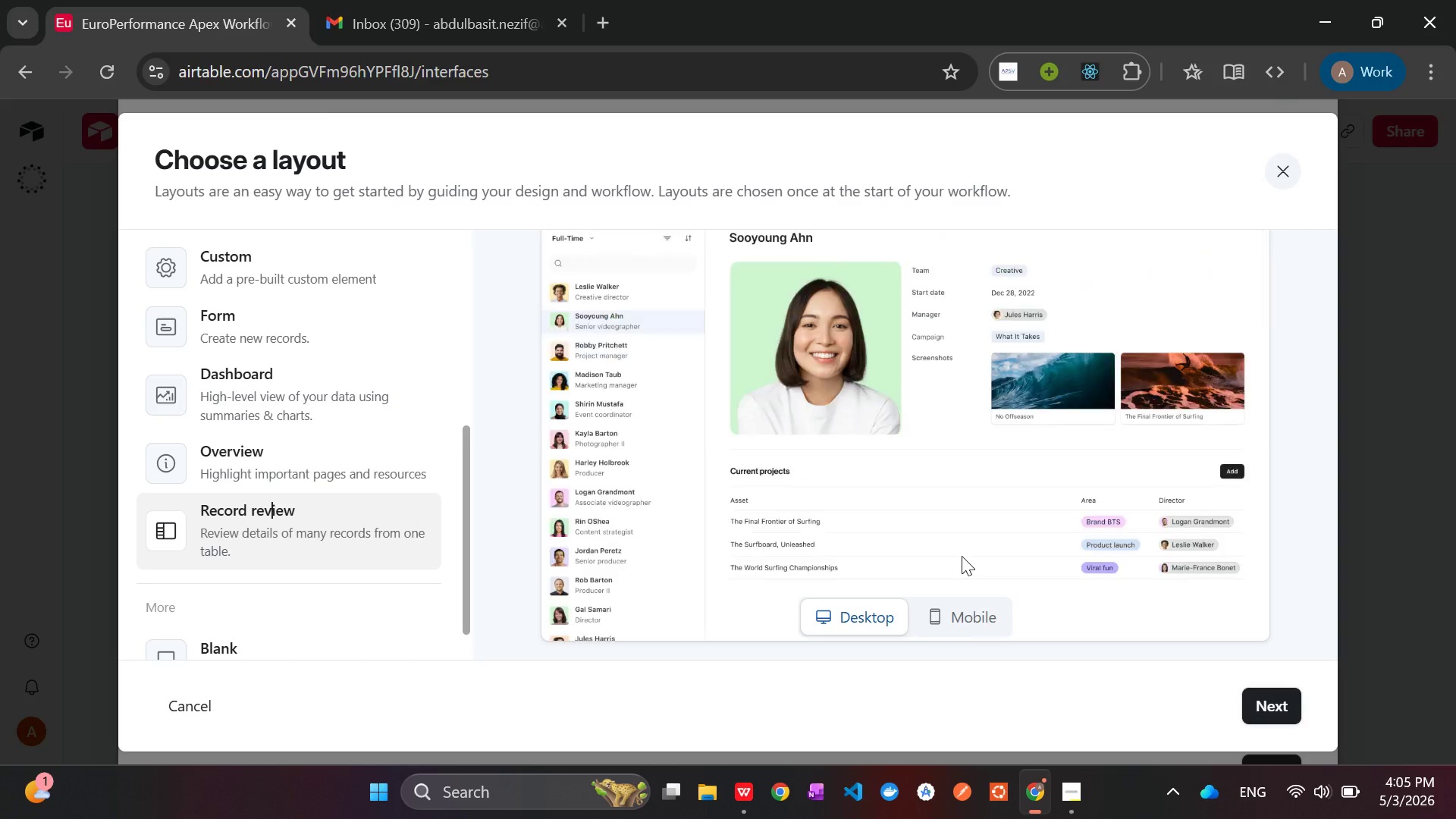 
left_click([1273, 697])
 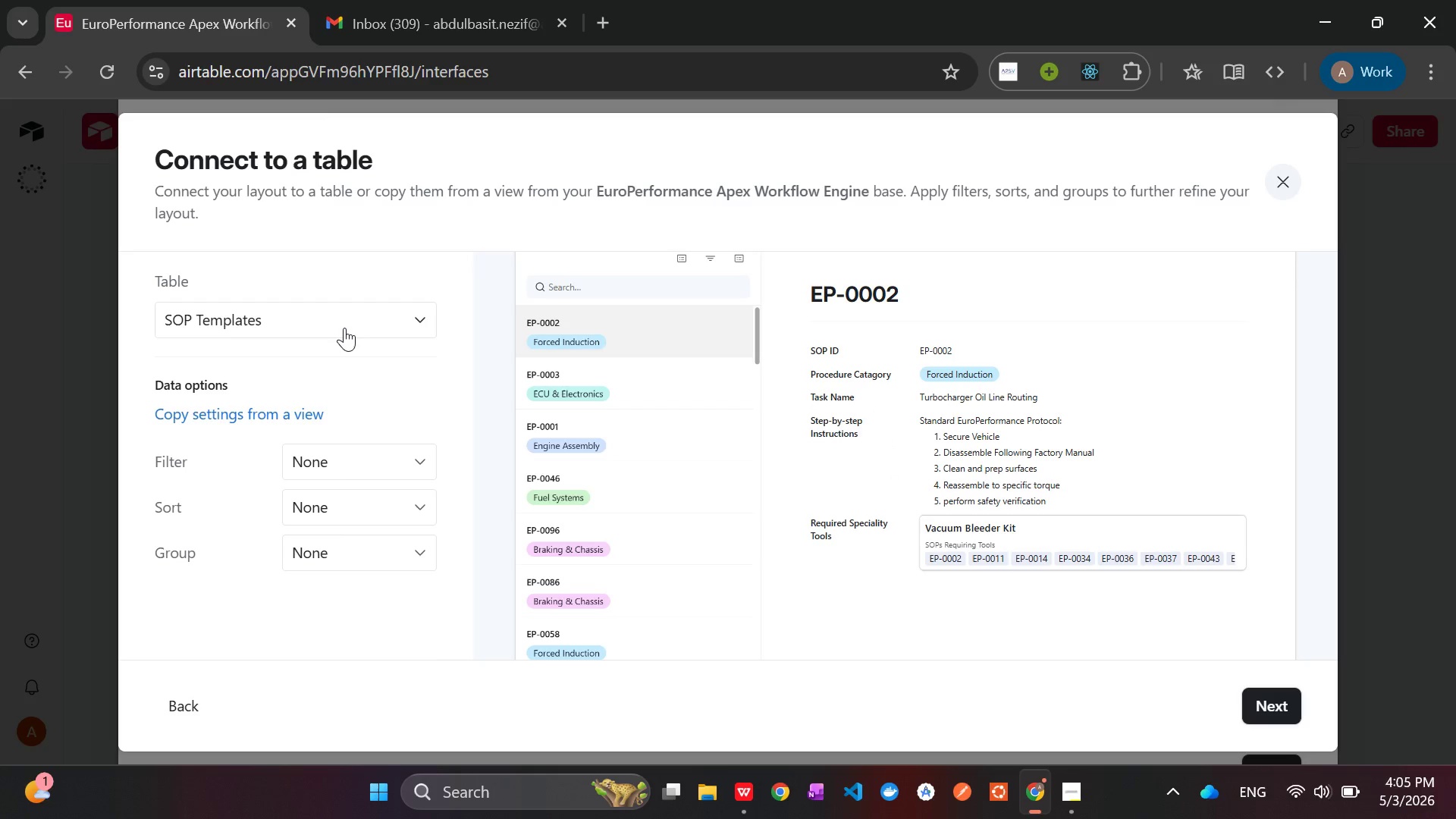 
wait(9.64)
 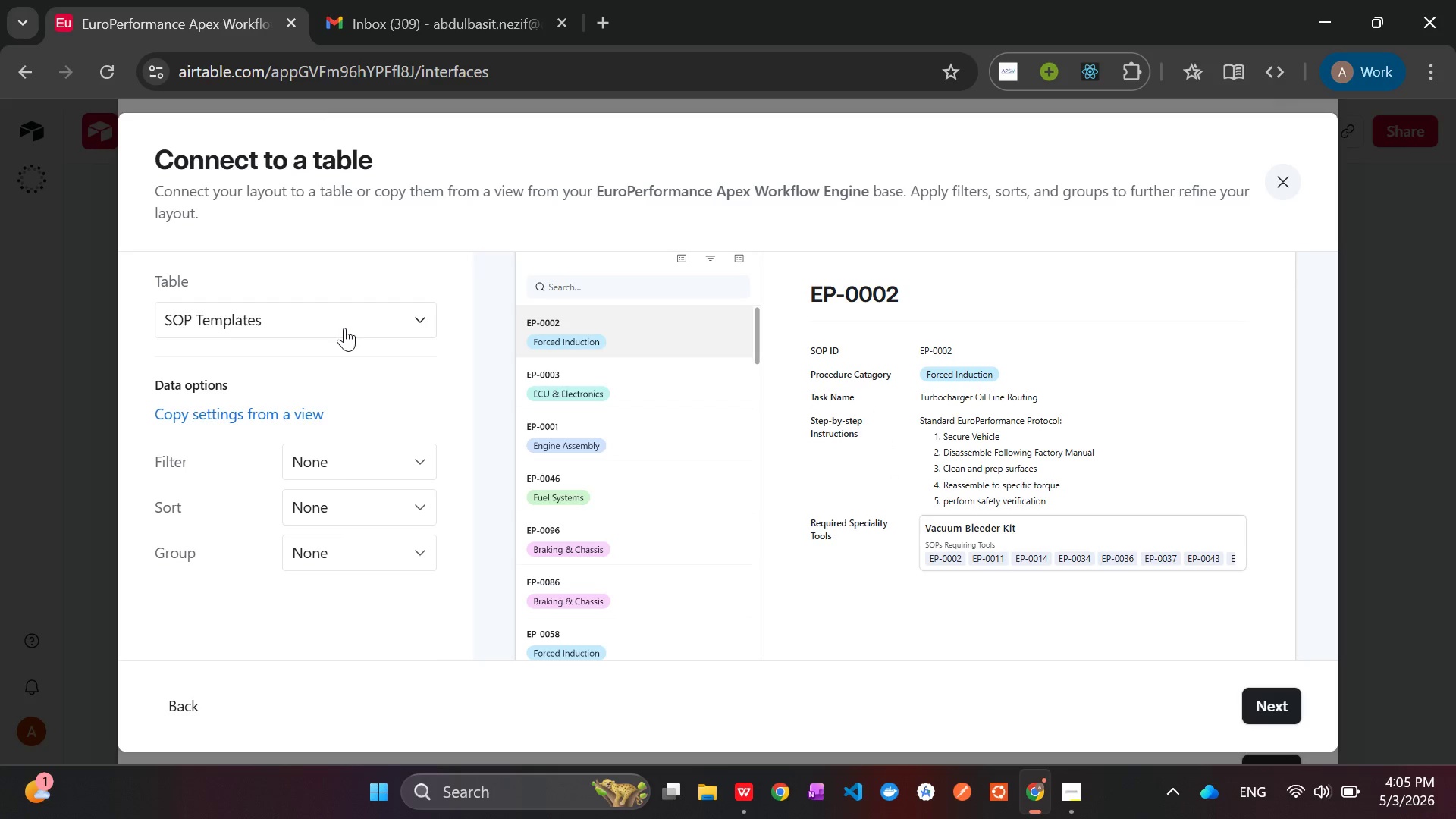 
left_click([344, 328])
 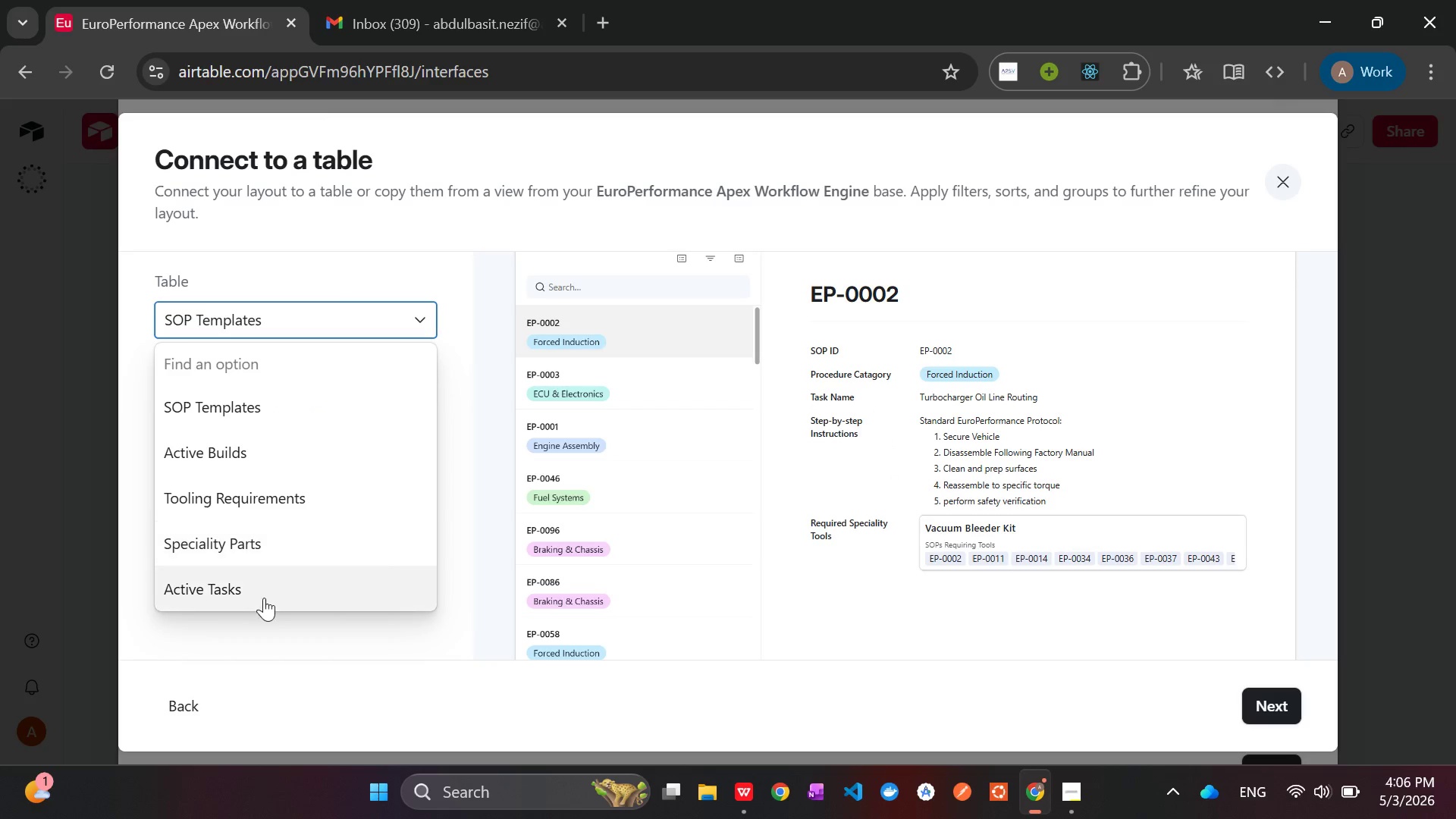 
left_click([262, 598])
 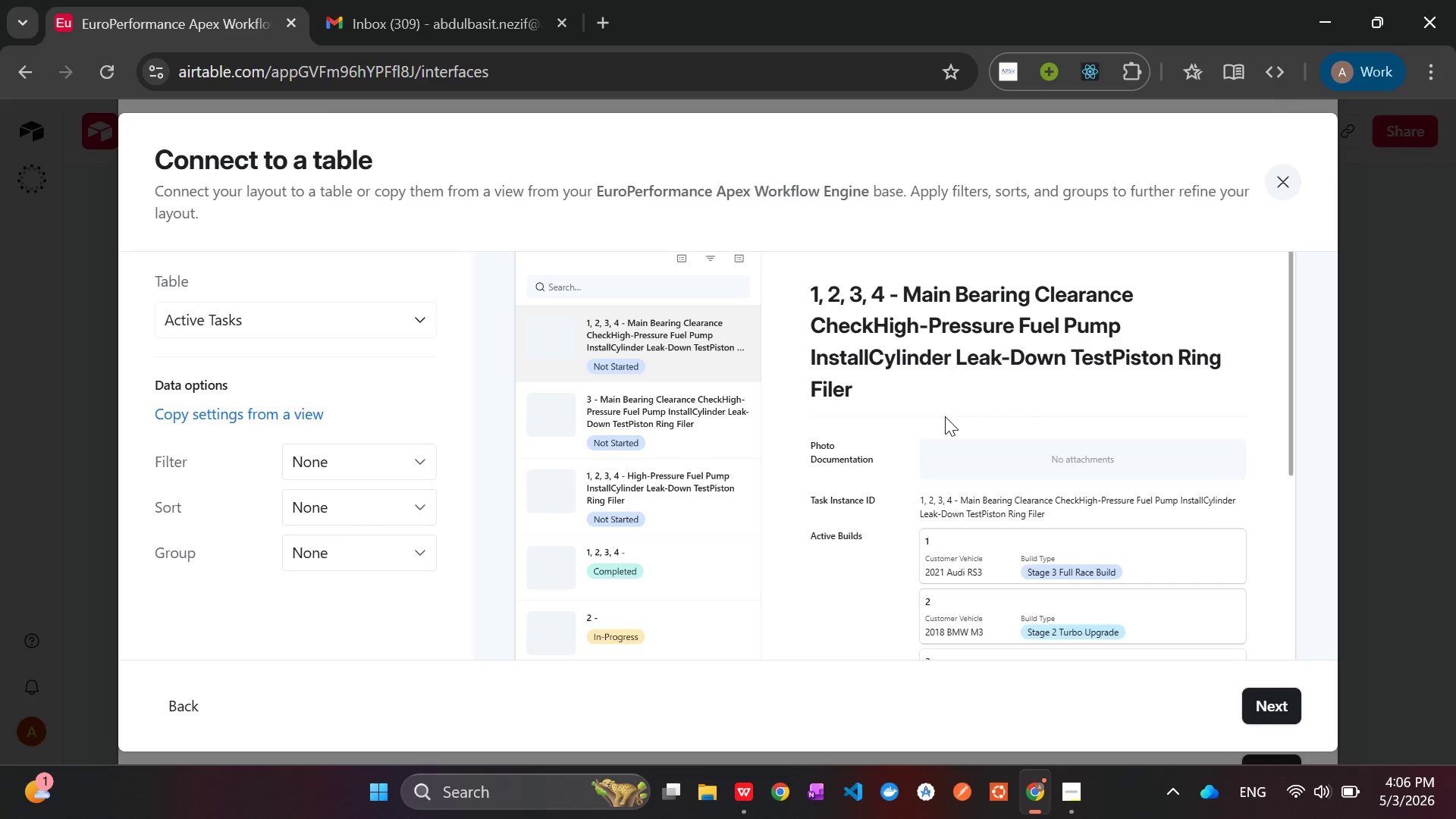 
wait(38.39)
 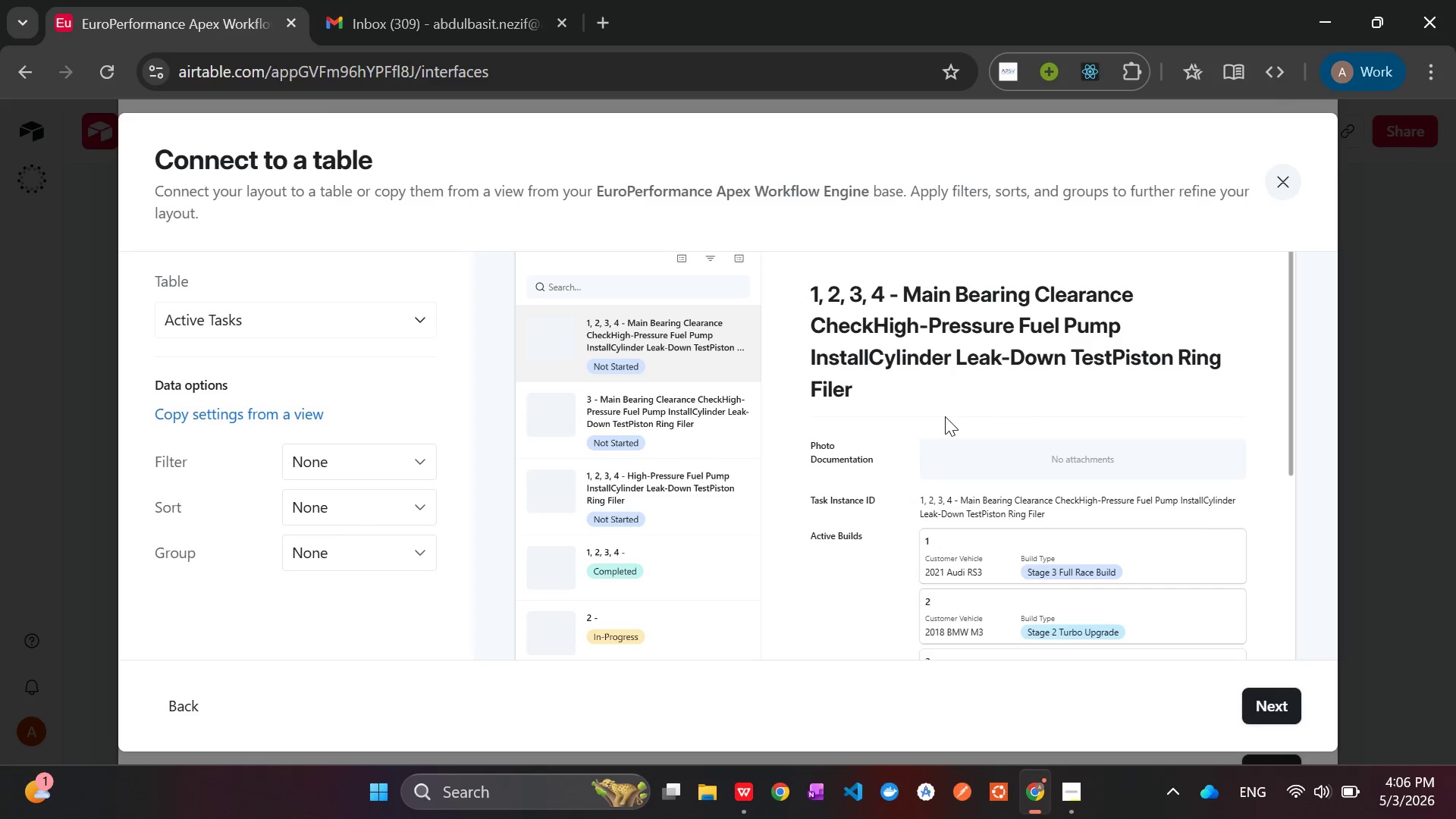 
left_click([359, 451])
 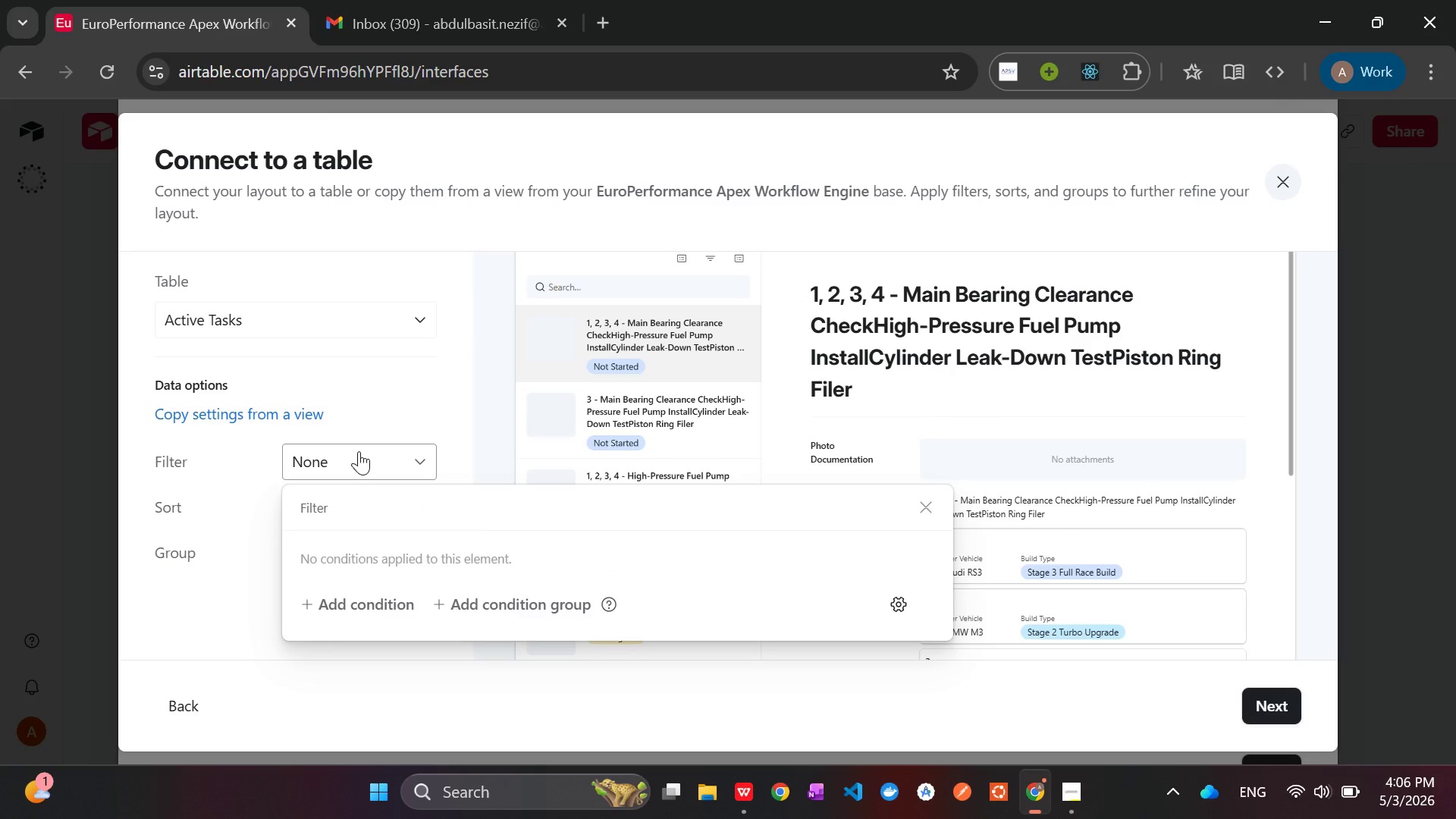 
left_click([359, 451])
 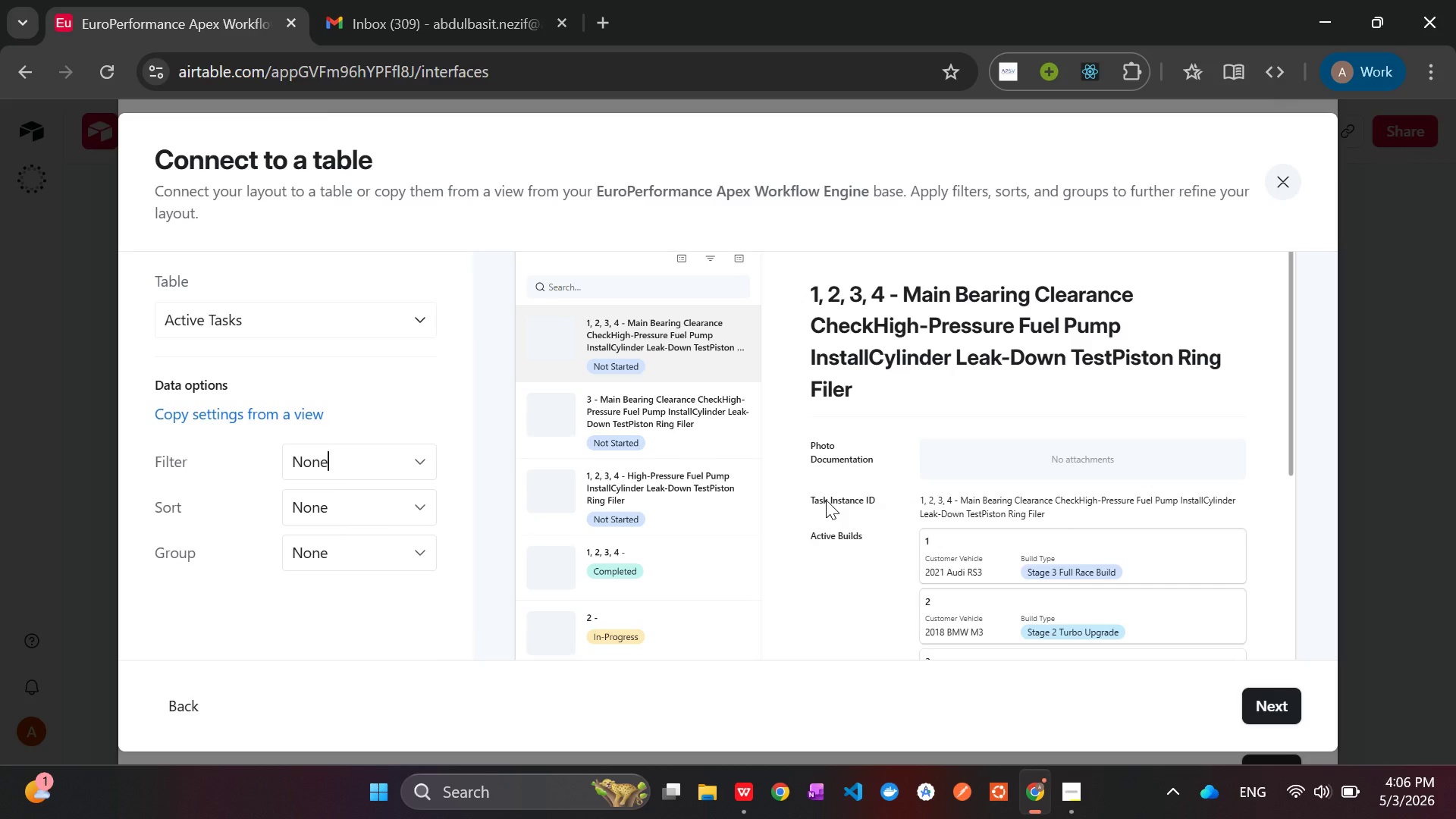 
wait(7.61)
 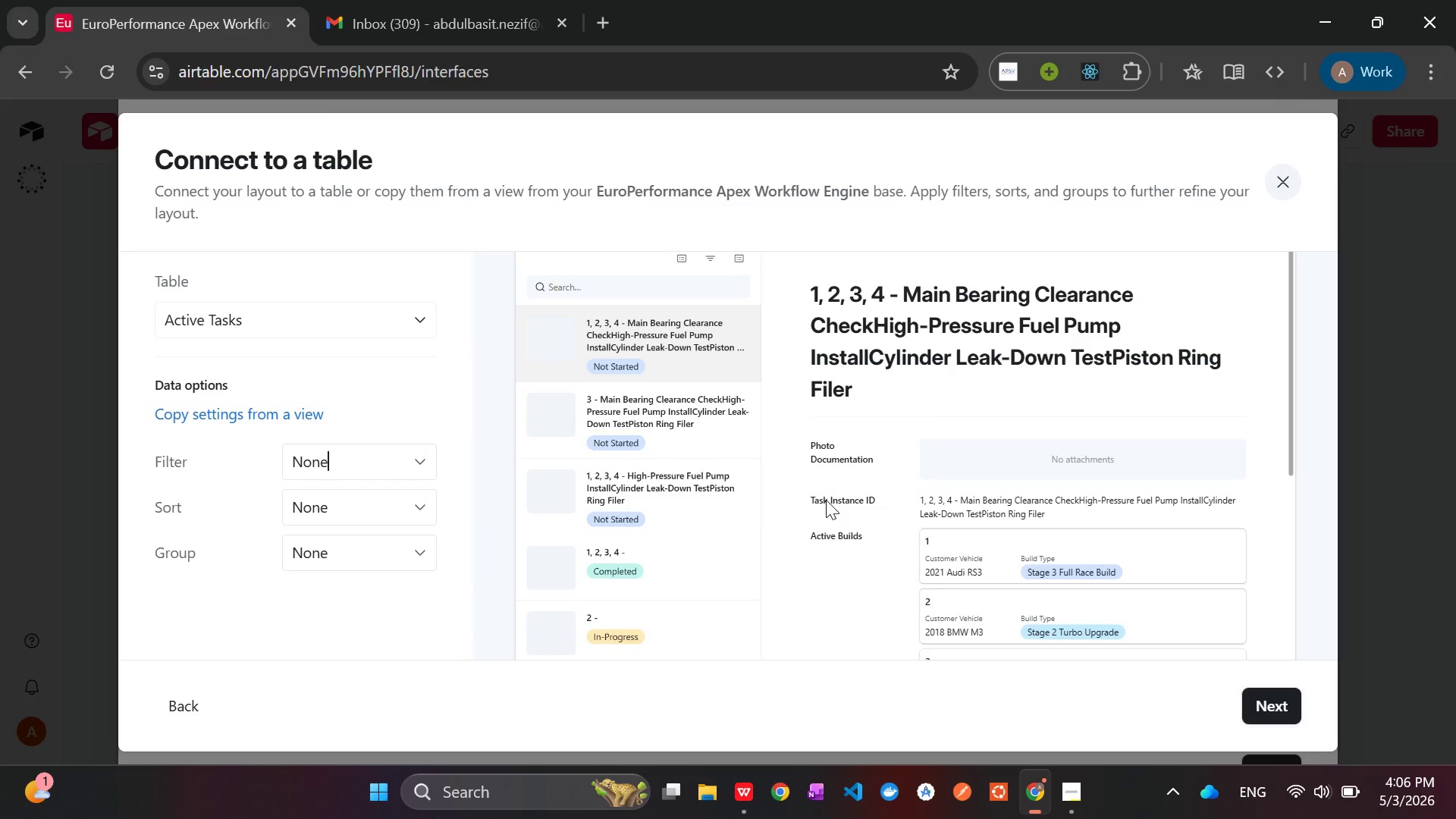 
left_click([1266, 695])
 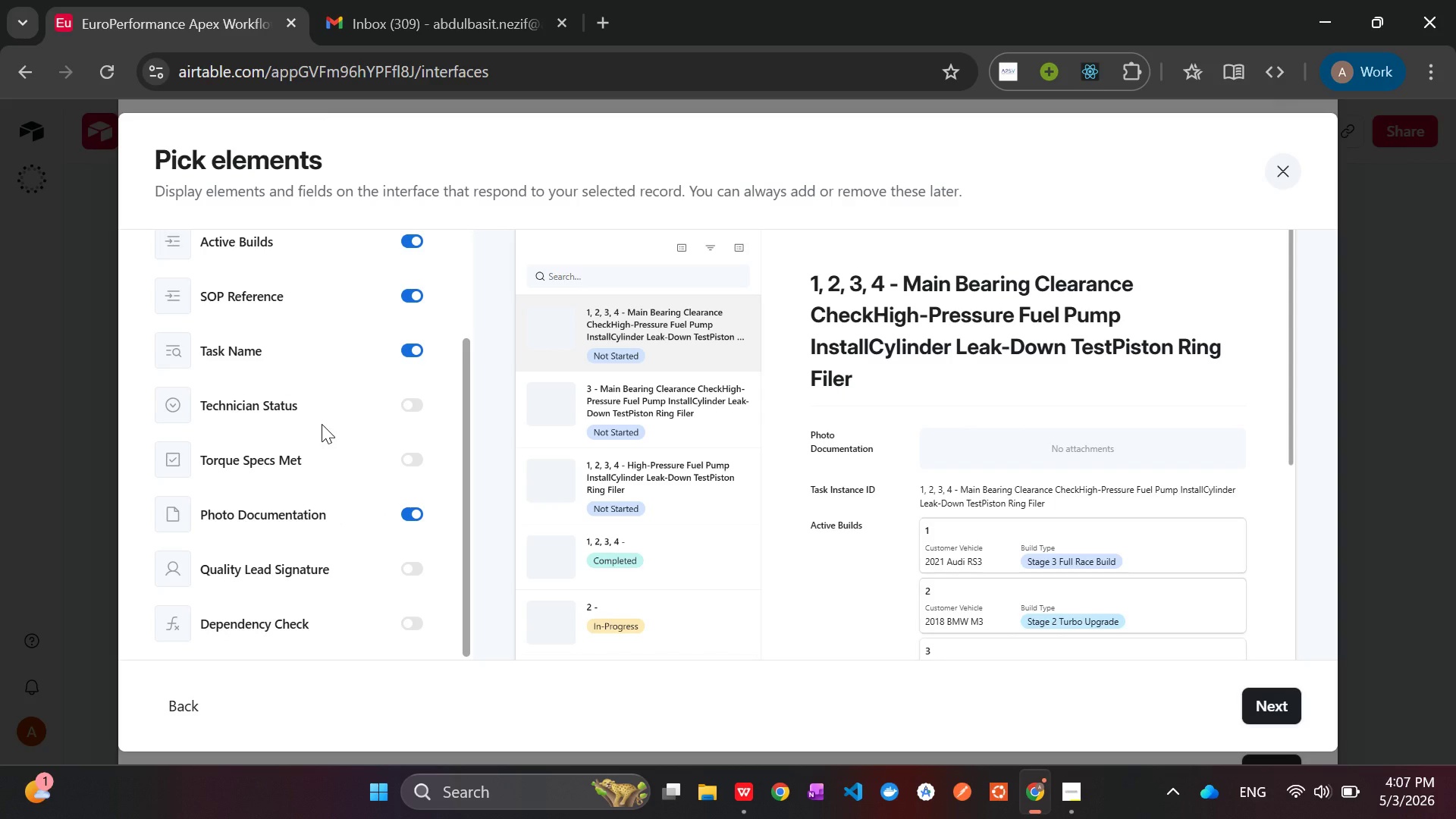 
wait(38.27)
 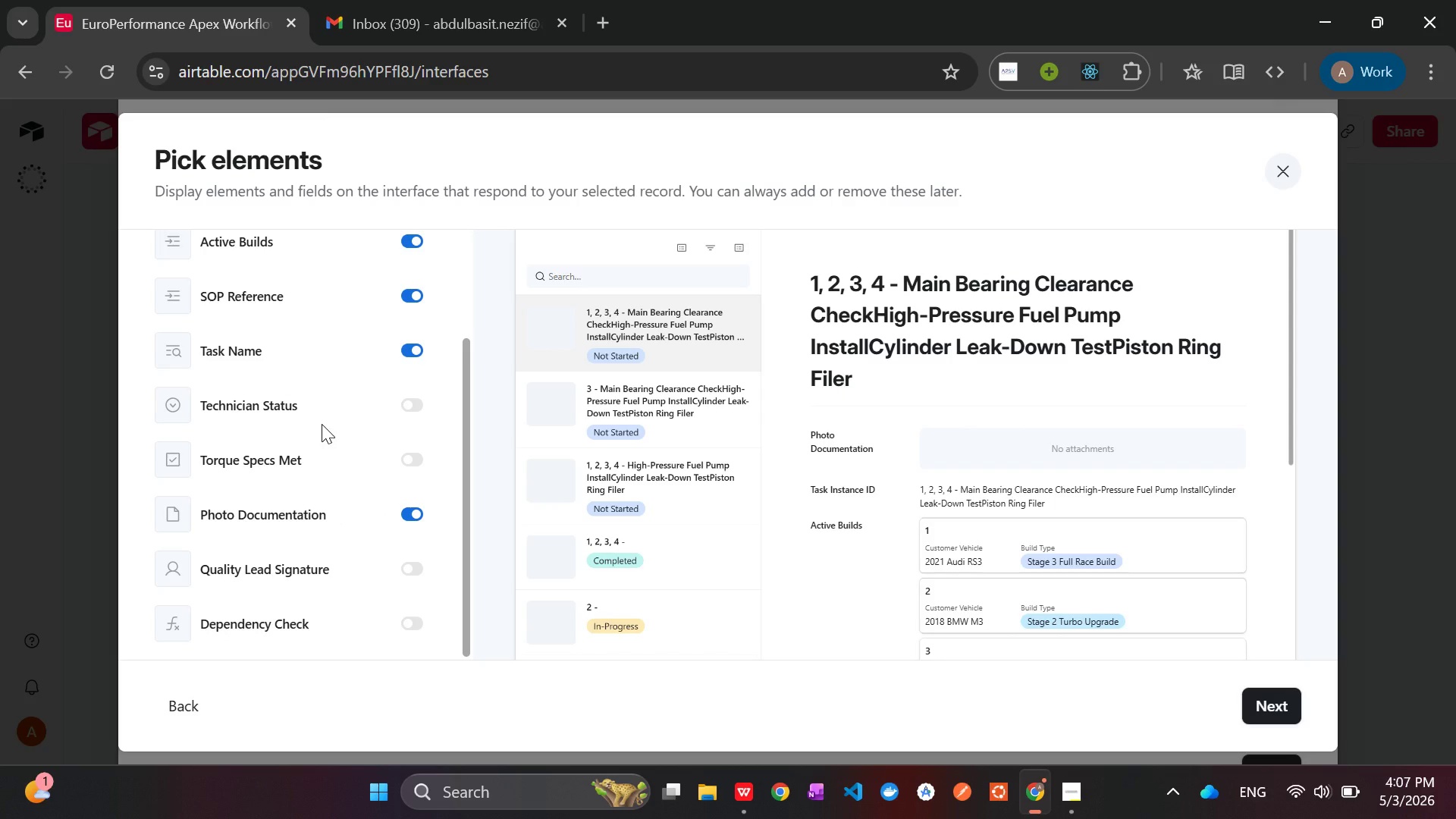 
left_click([403, 623])
 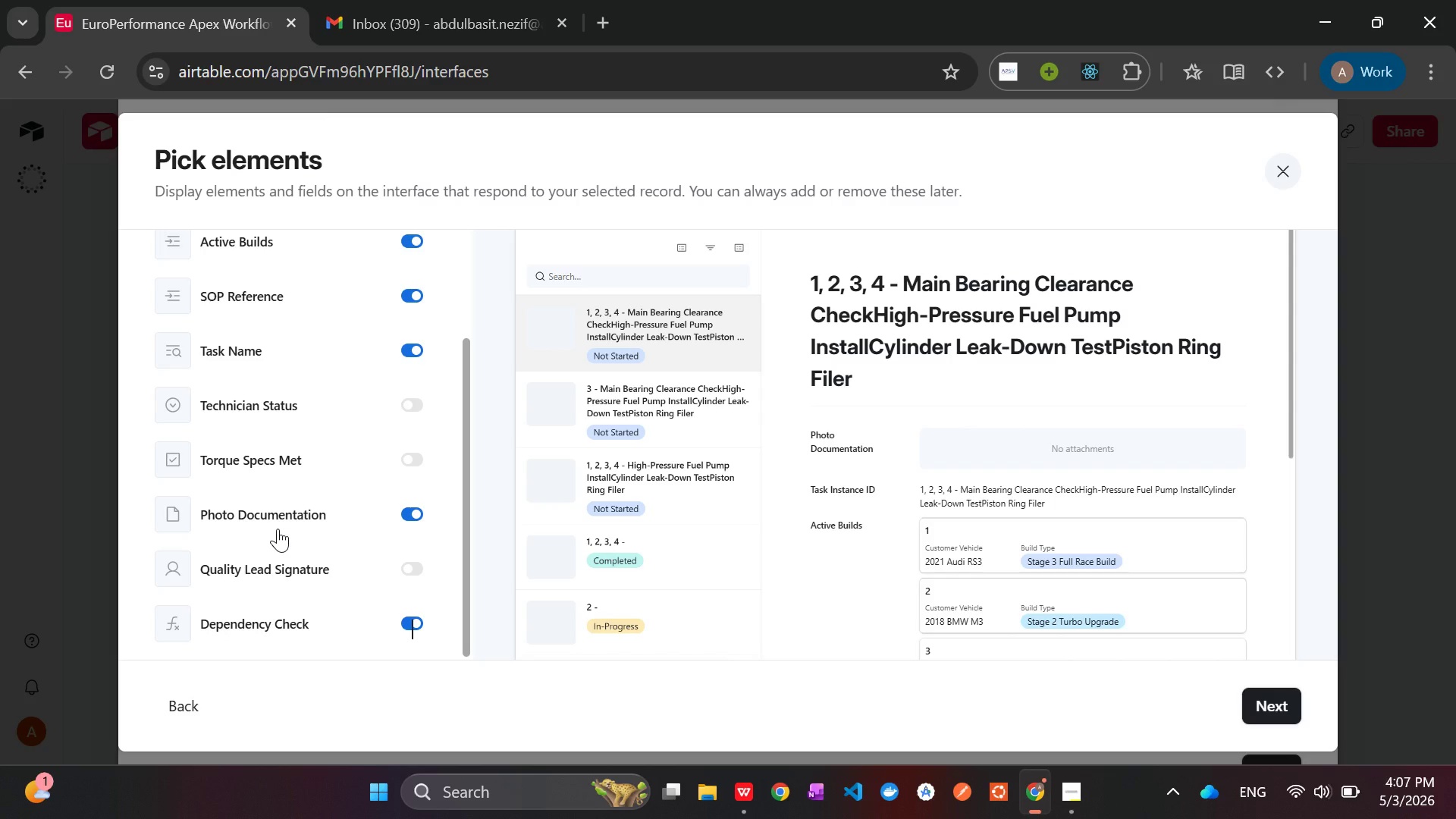 
wait(18.77)
 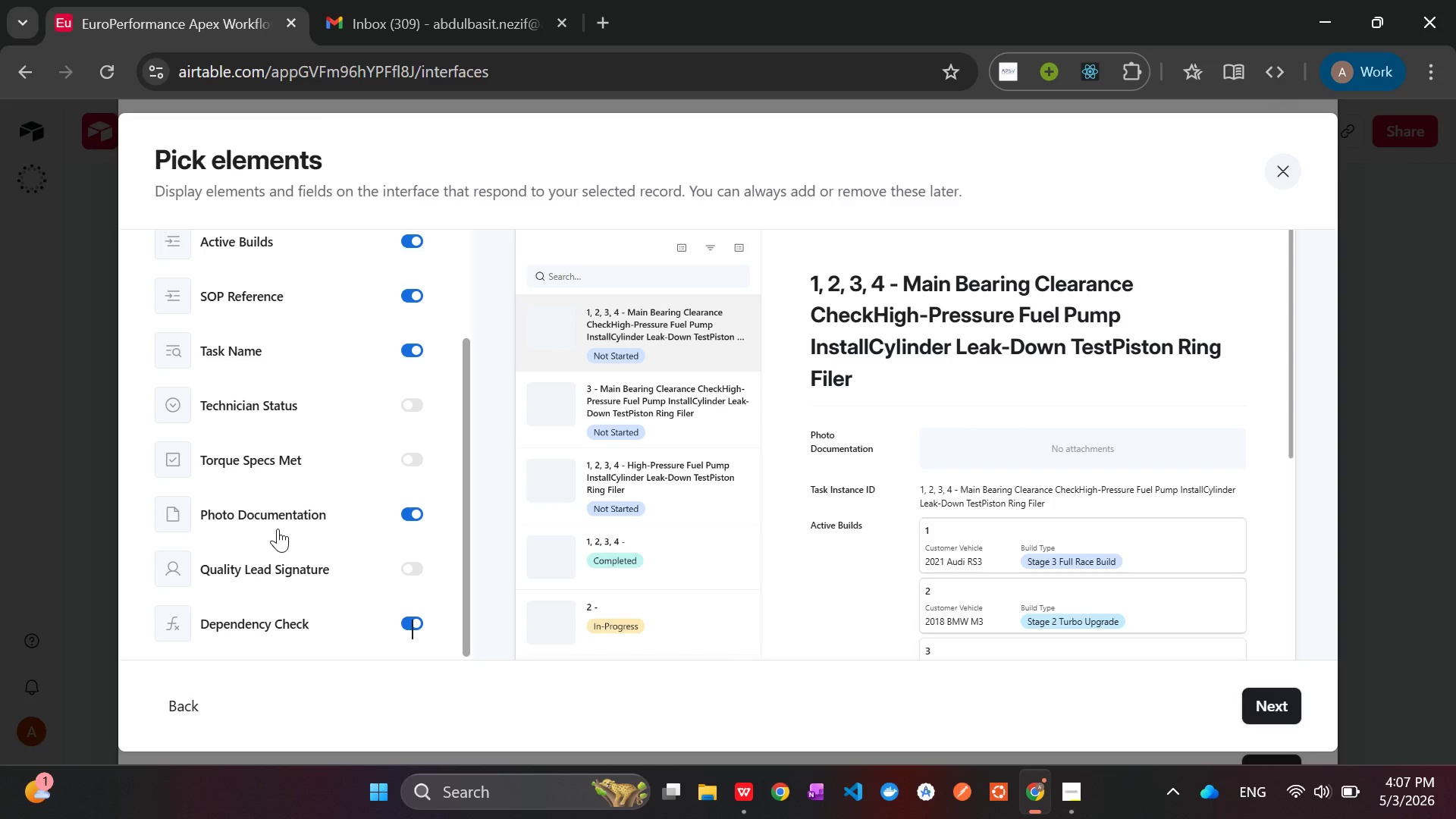 
left_click([403, 405])
 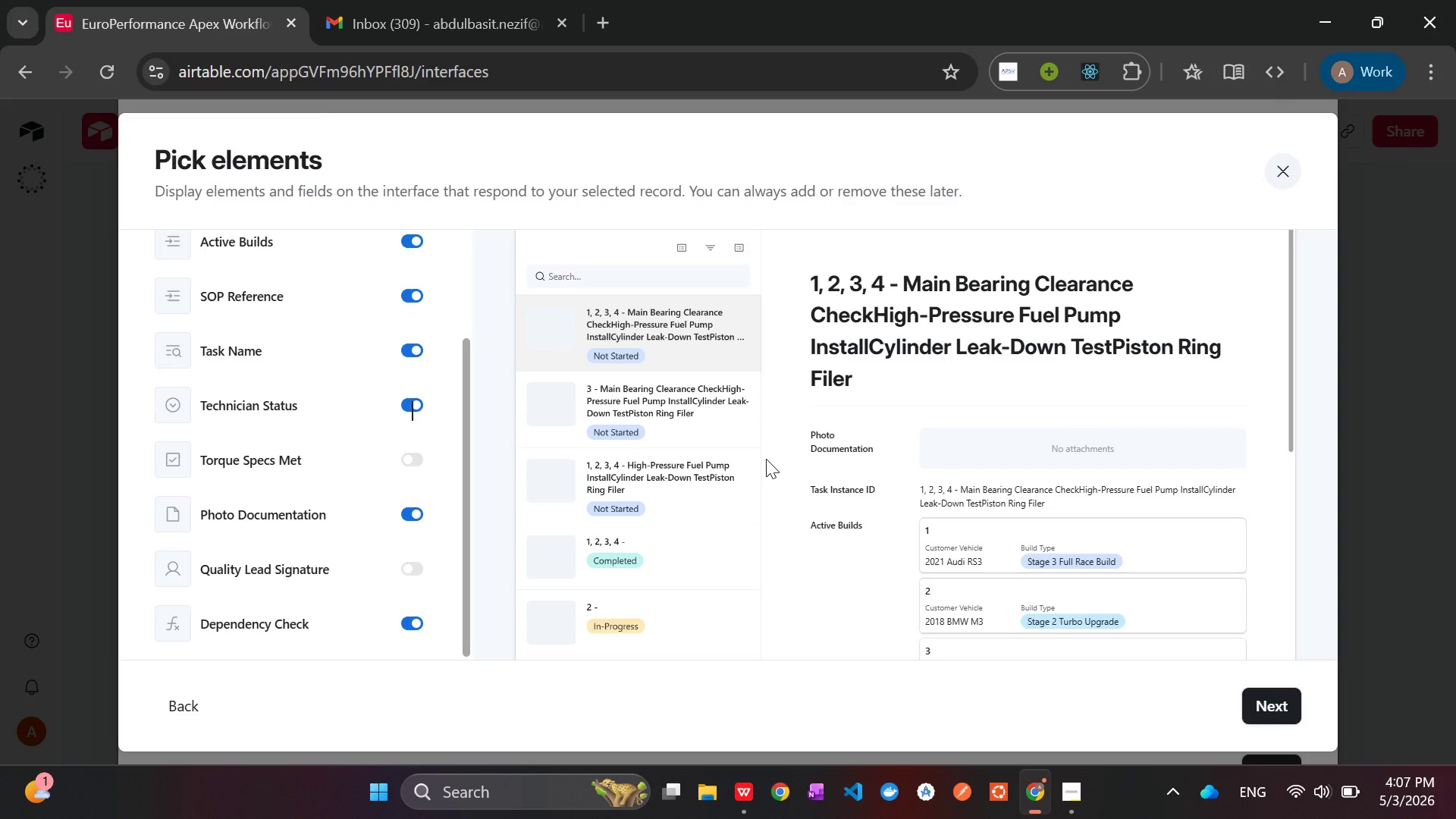 
wait(7.67)
 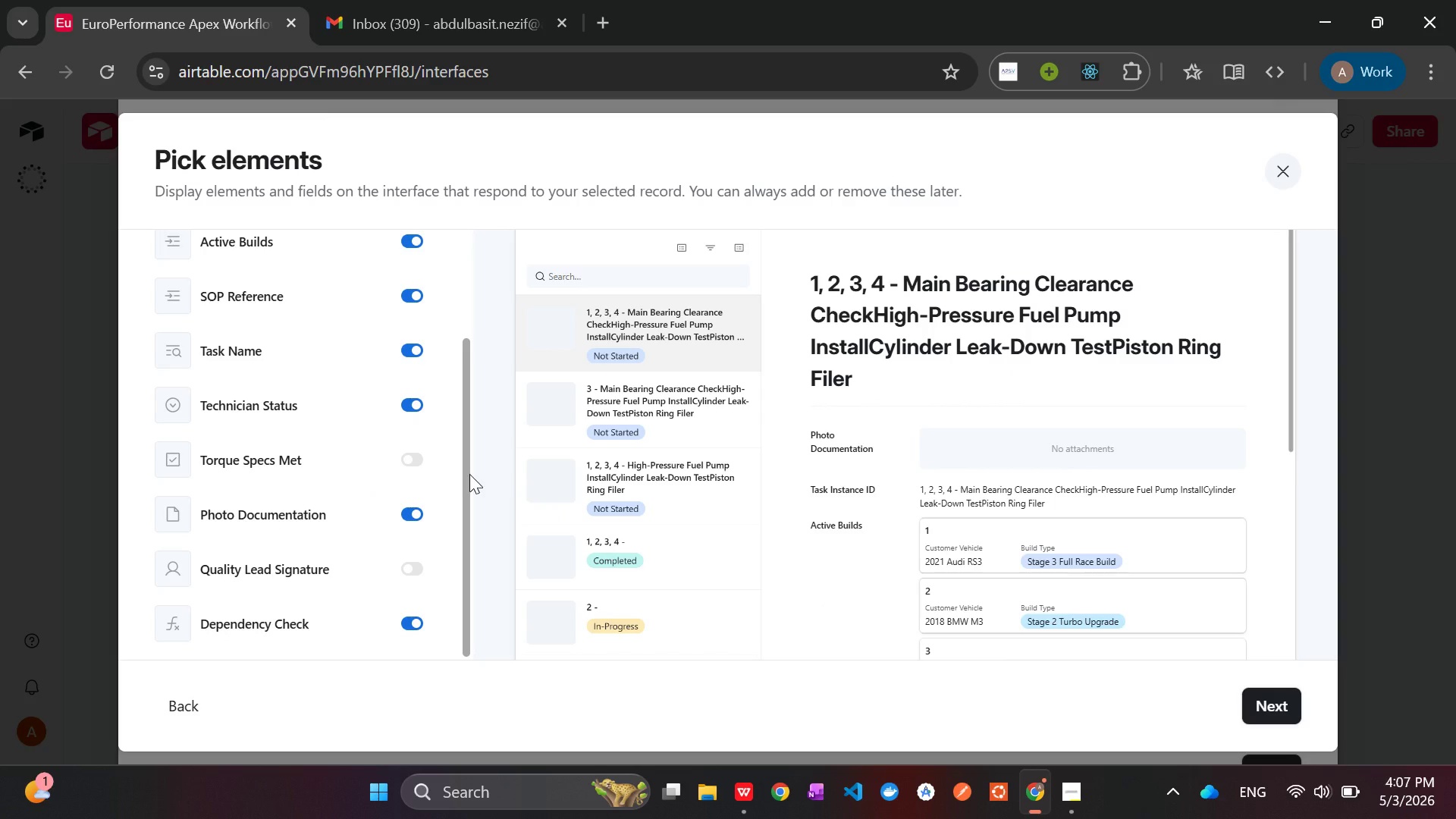 
left_click([1262, 705])
 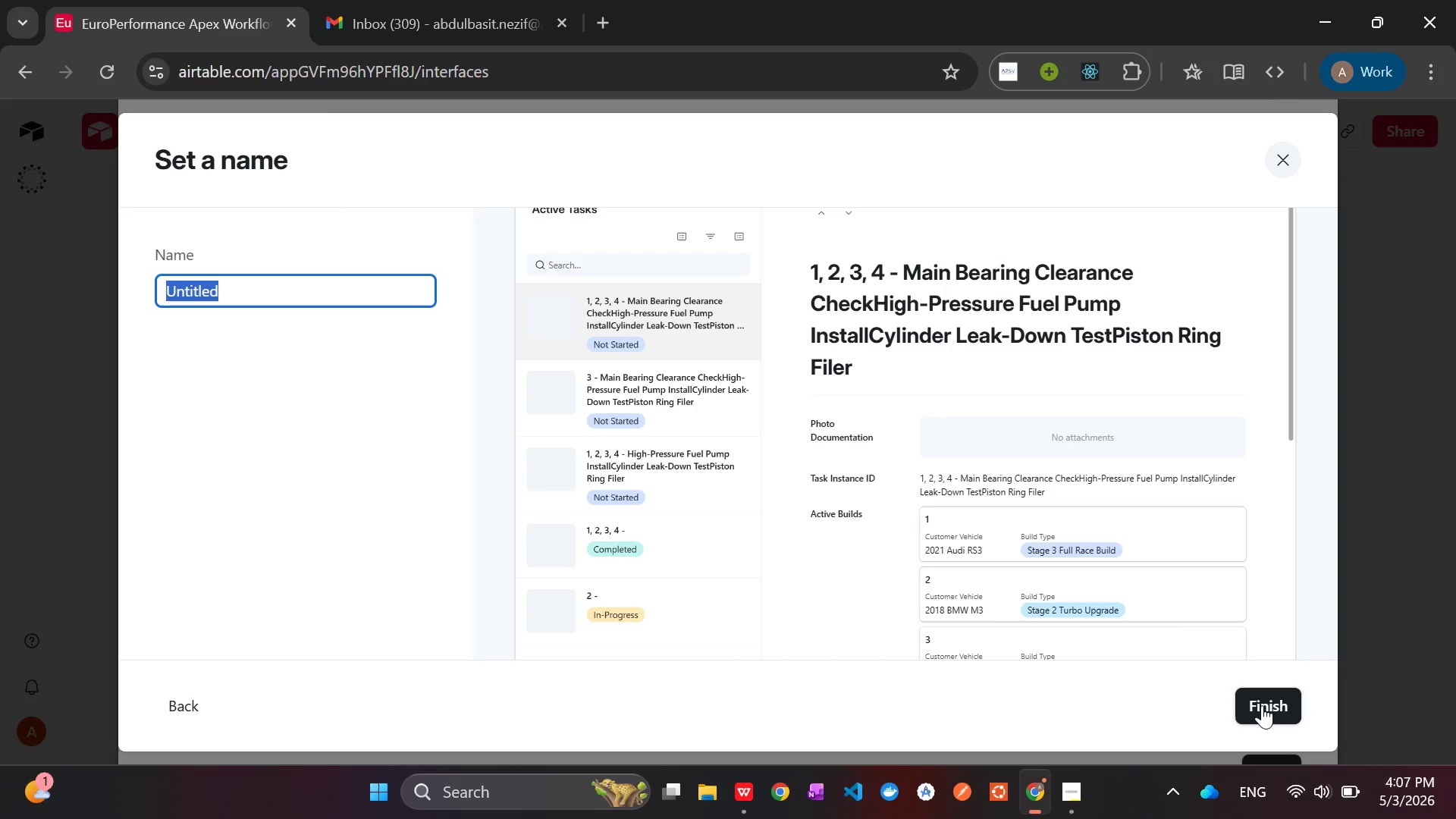 
wait(6.81)
 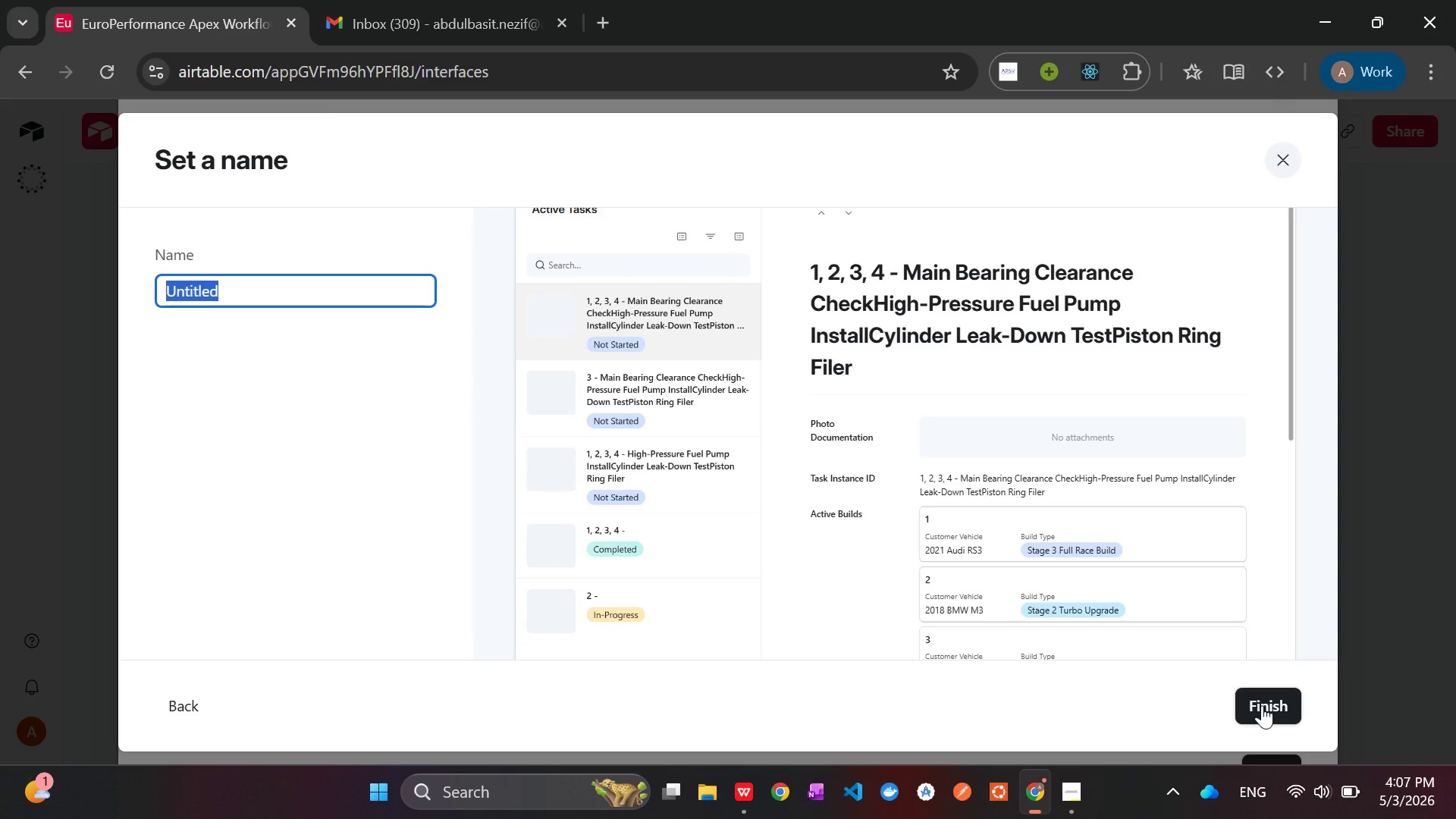 
key(Backspace)
 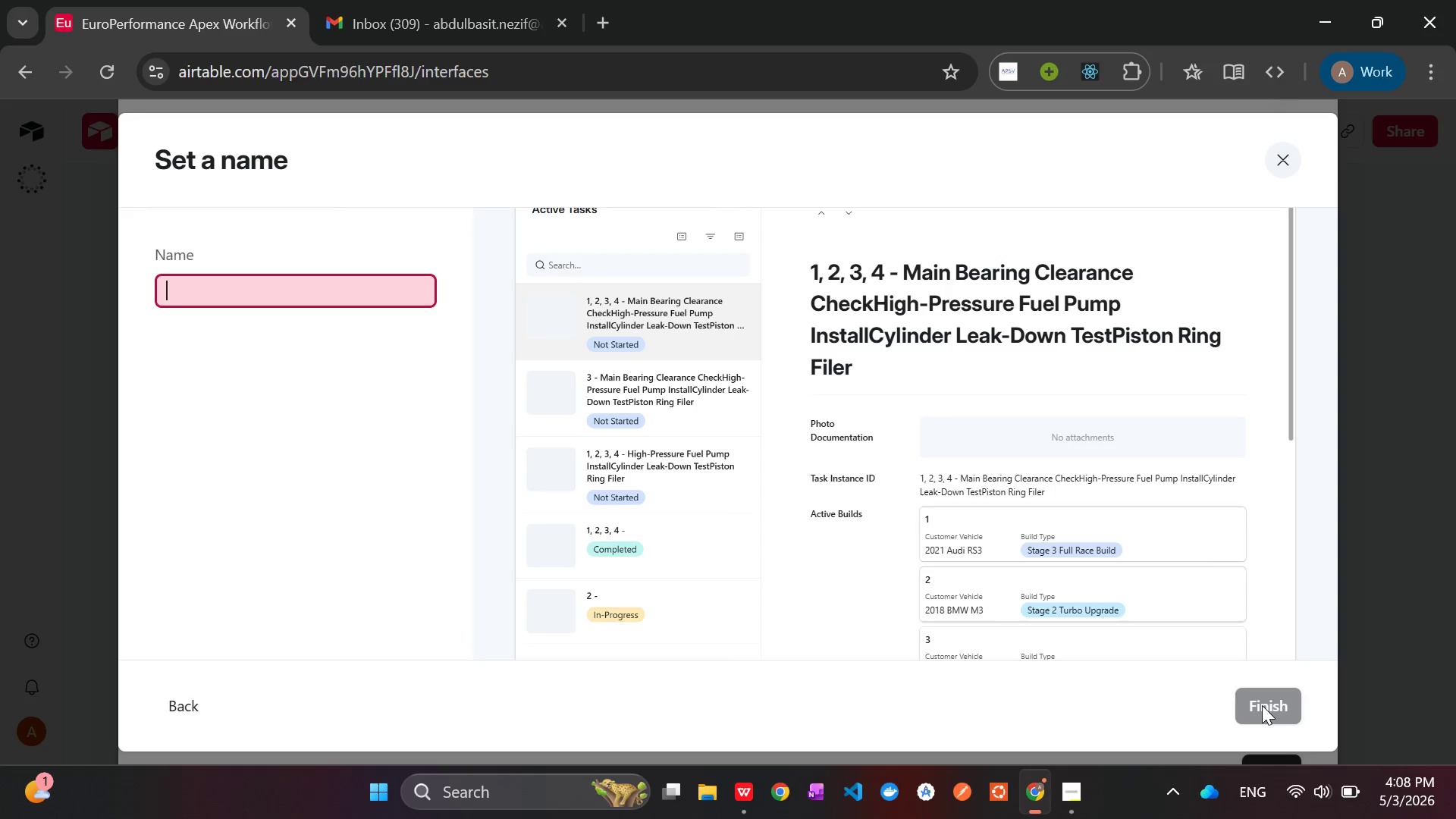 
type(Technician Workstation)
 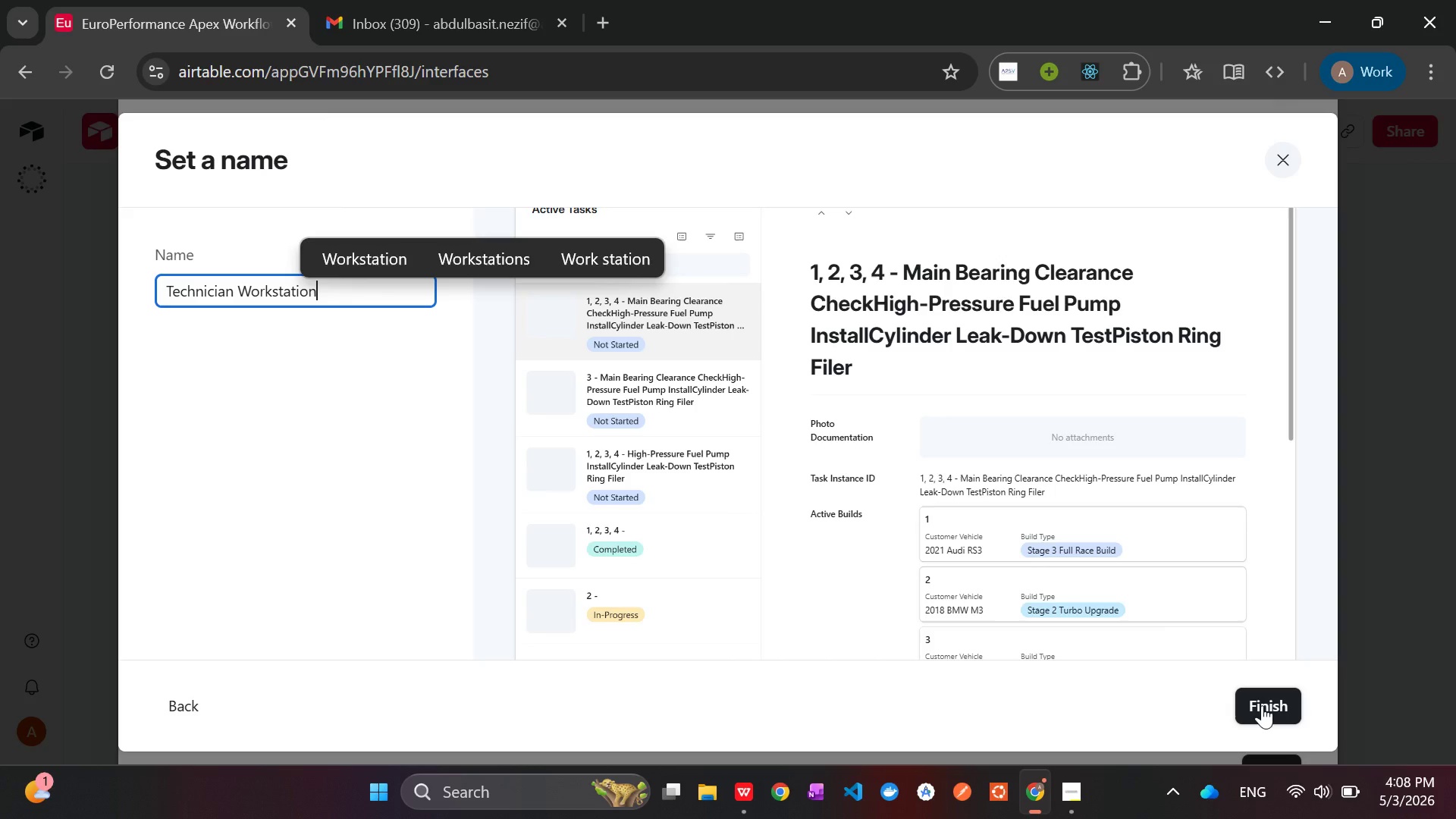 
wait(11.77)
 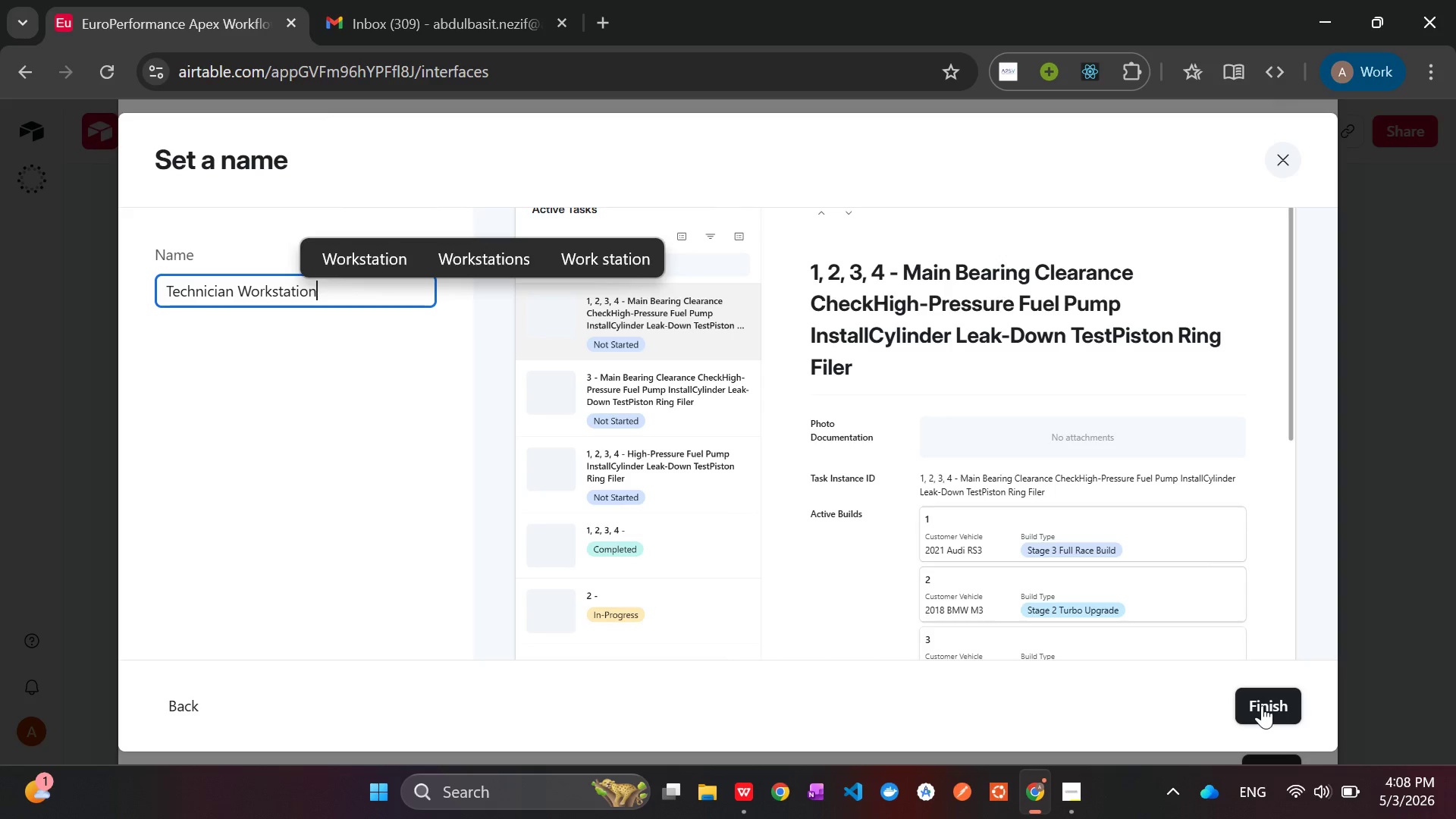 
left_click([1266, 701])
 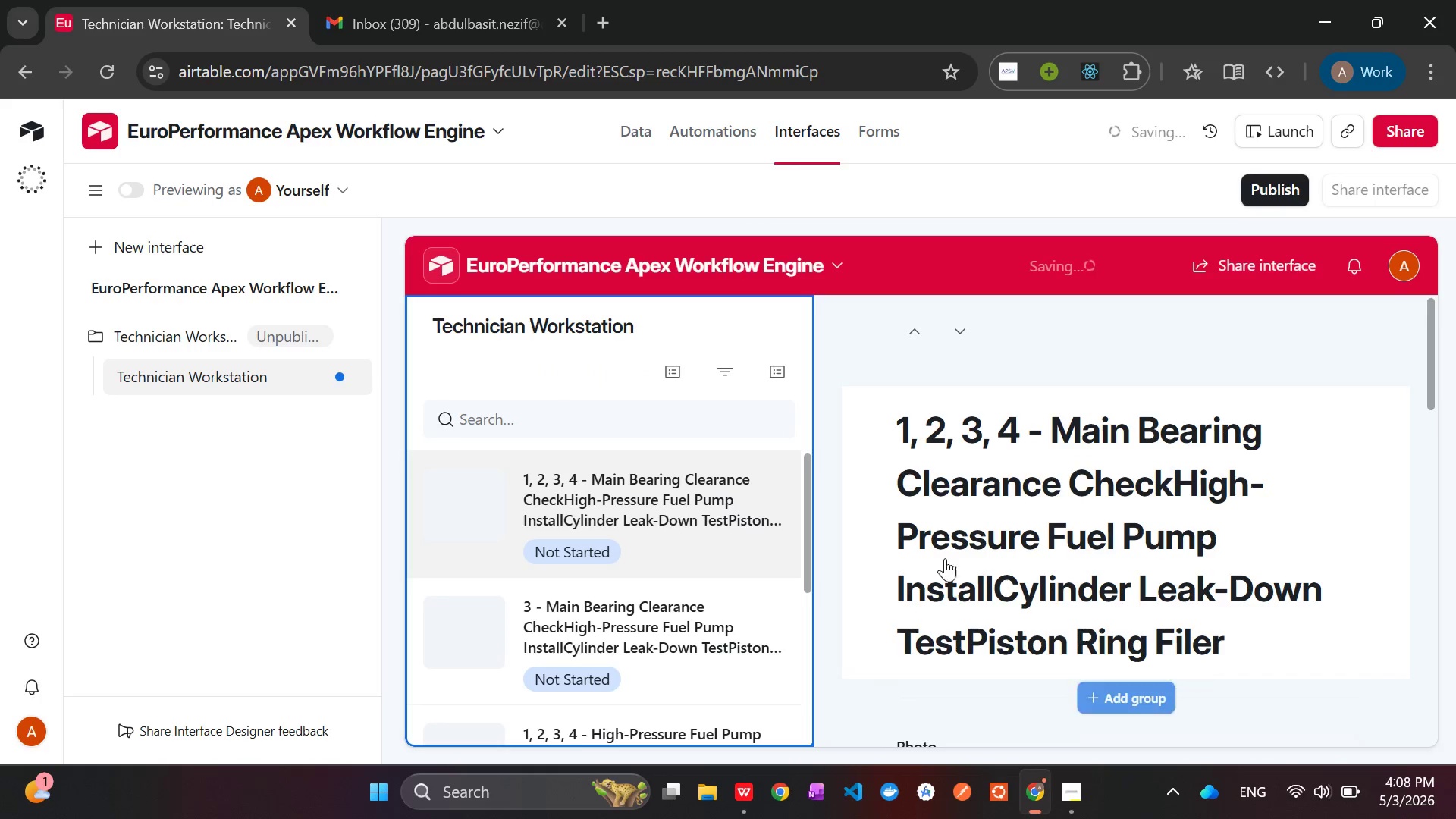 
mouse_move([965, 548])
 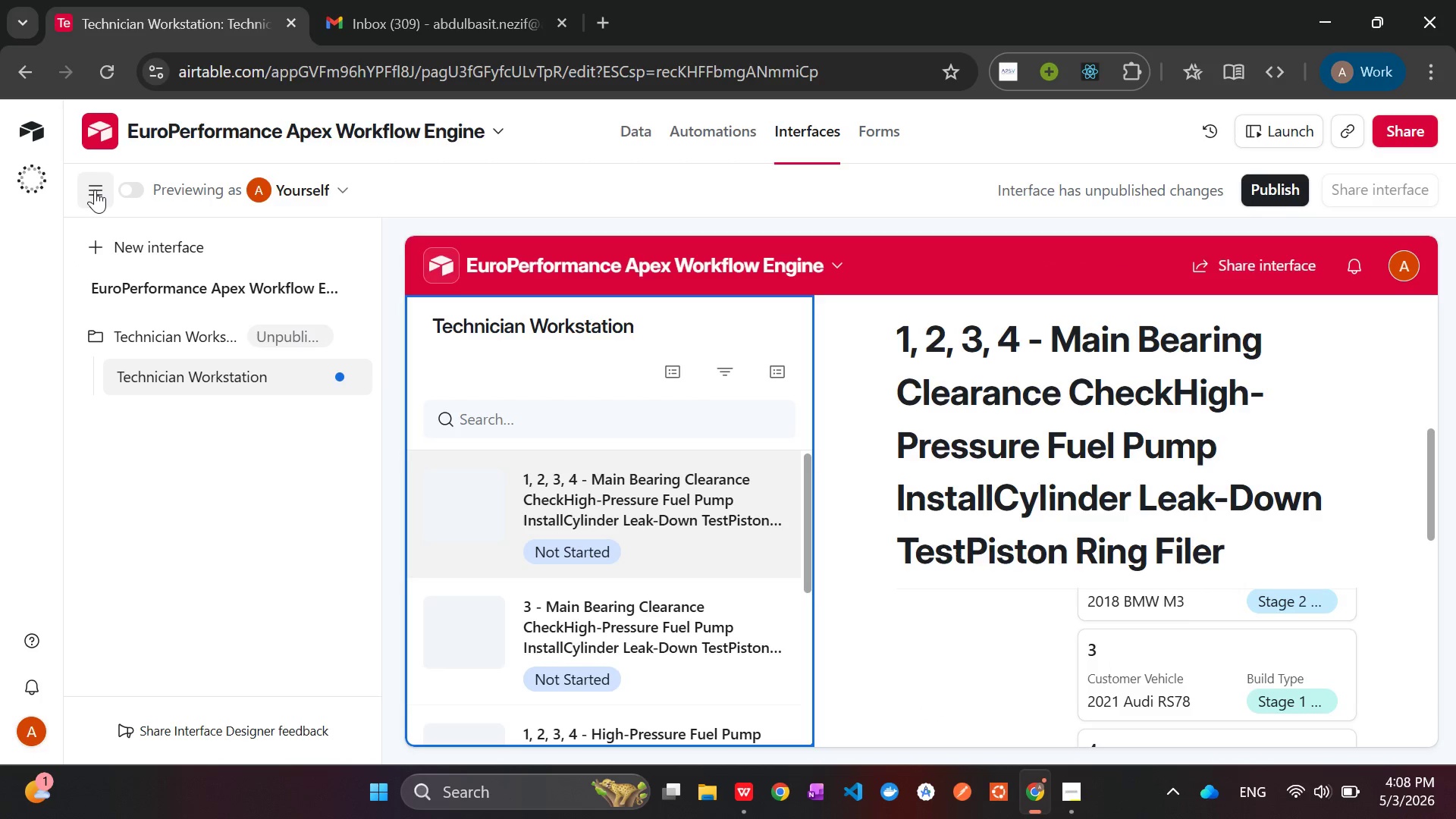 
left_click([94, 190])
 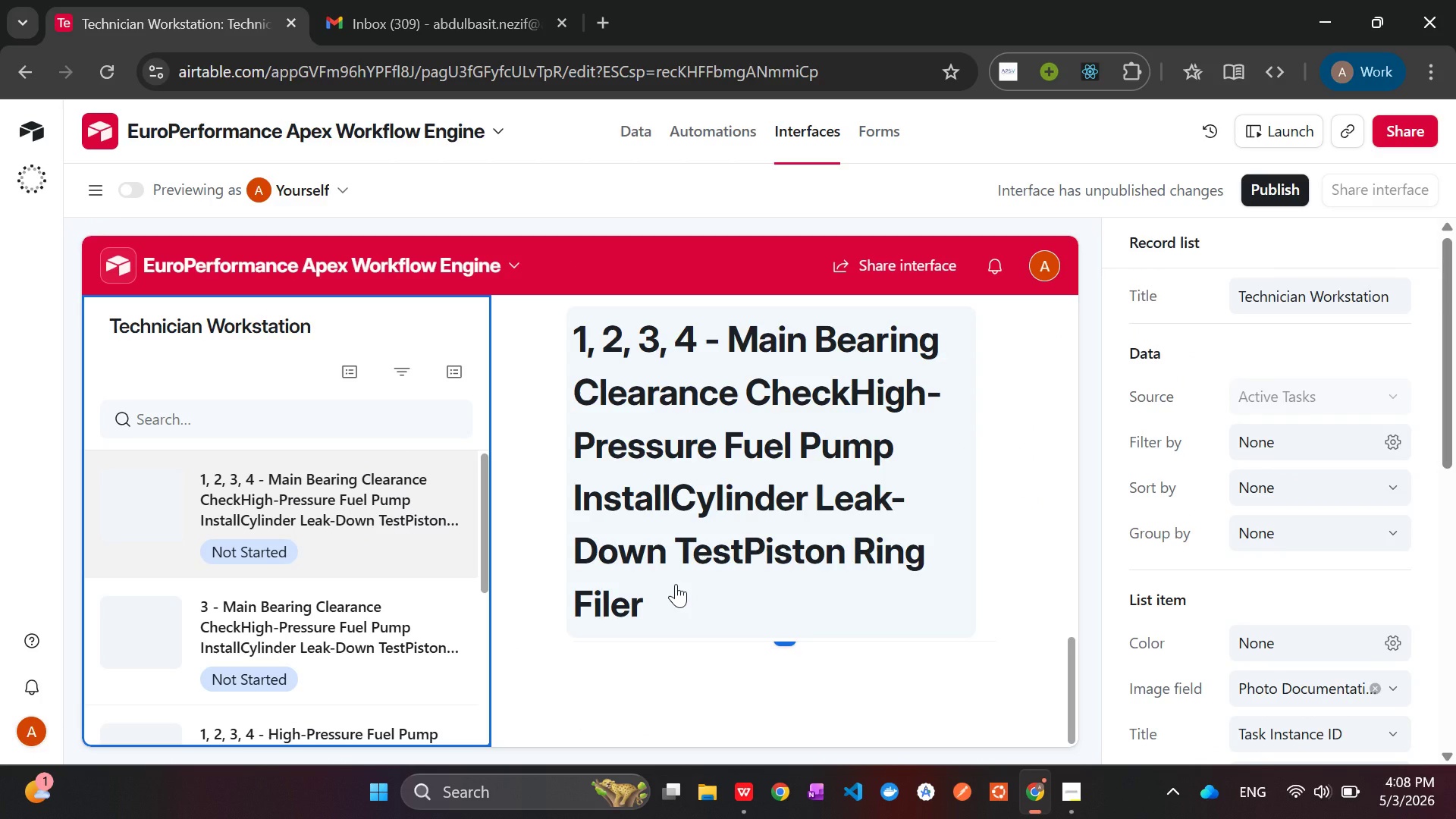 
wait(7.27)
 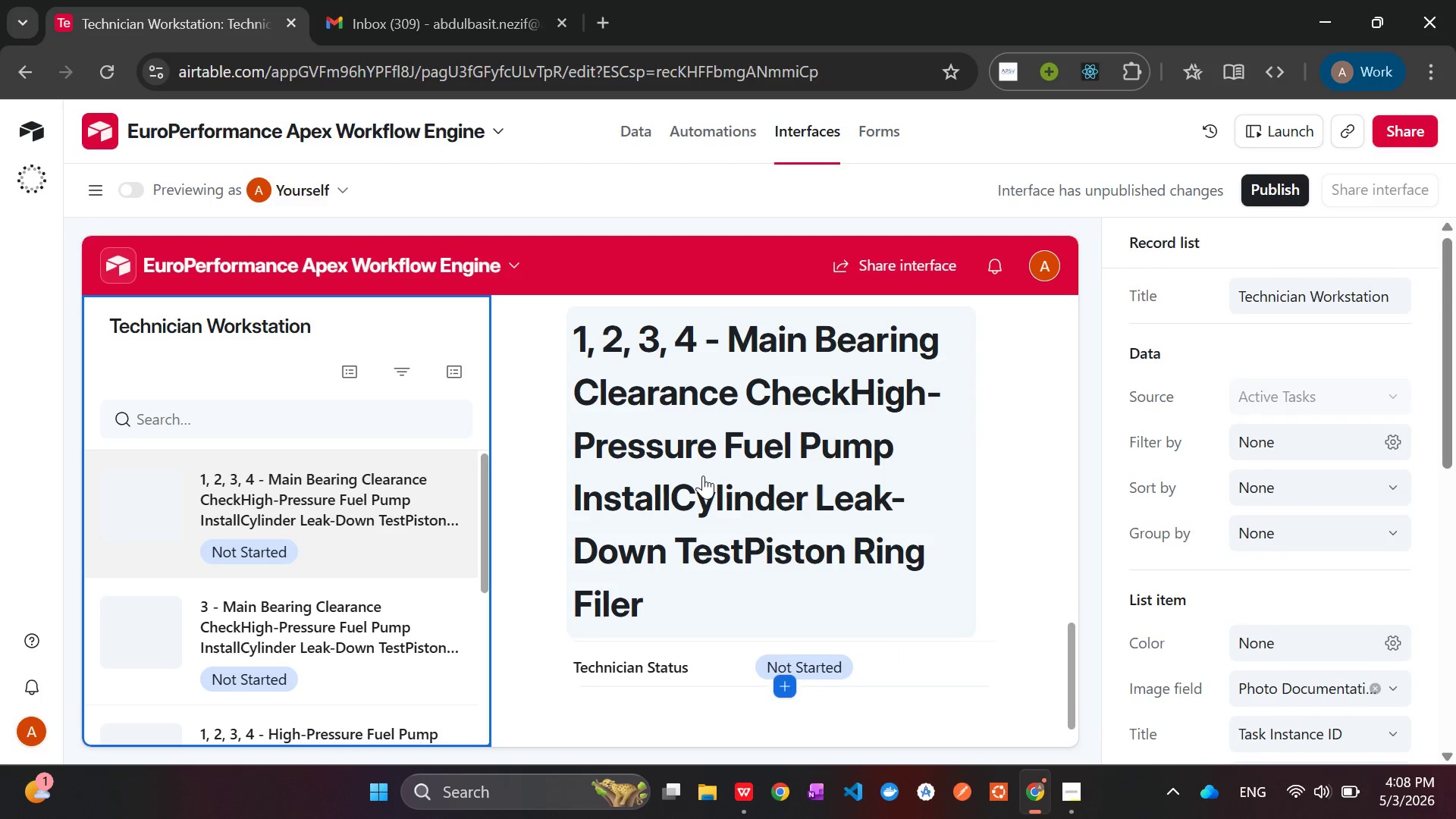 
left_click([1287, 291])
 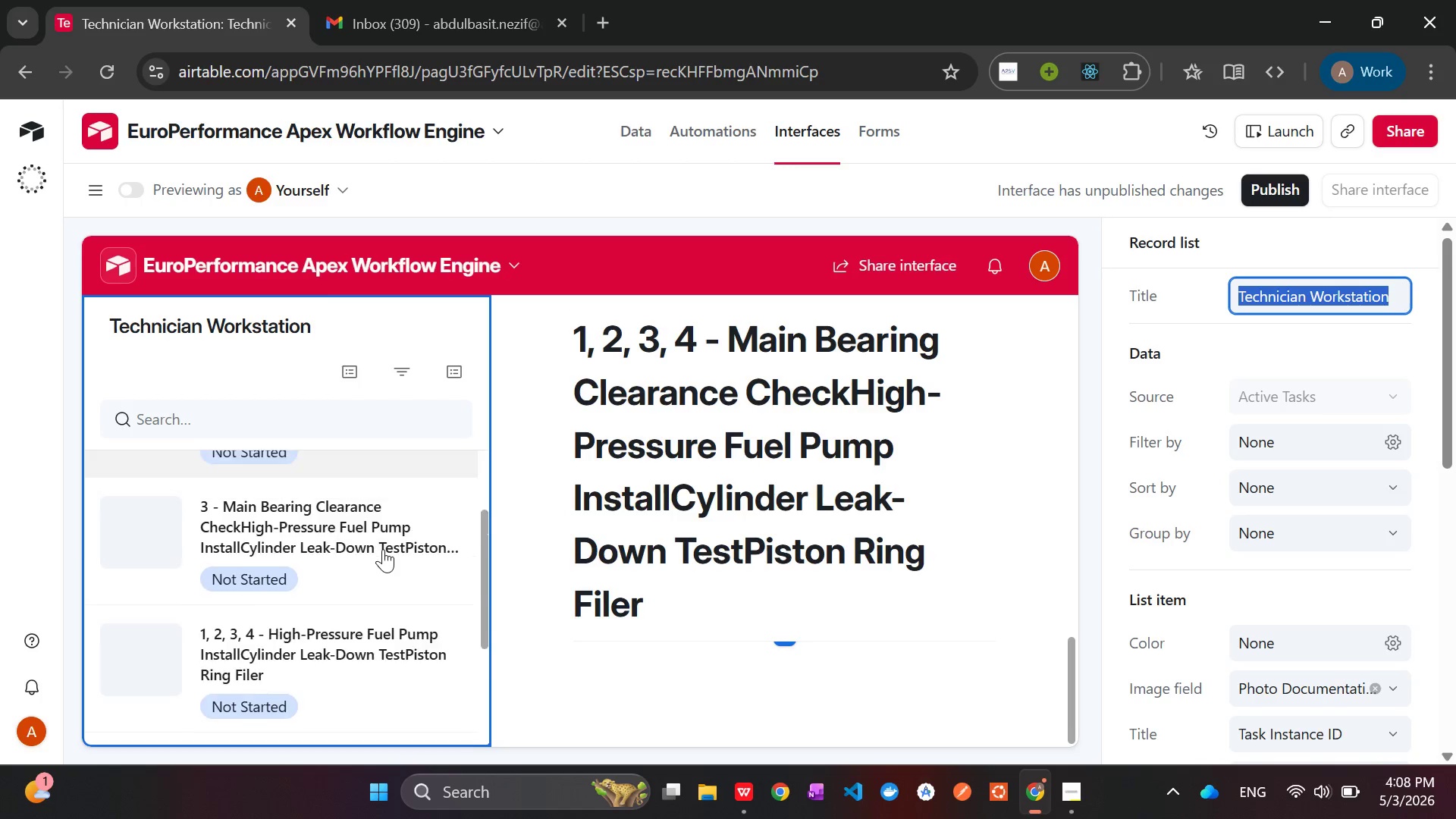 